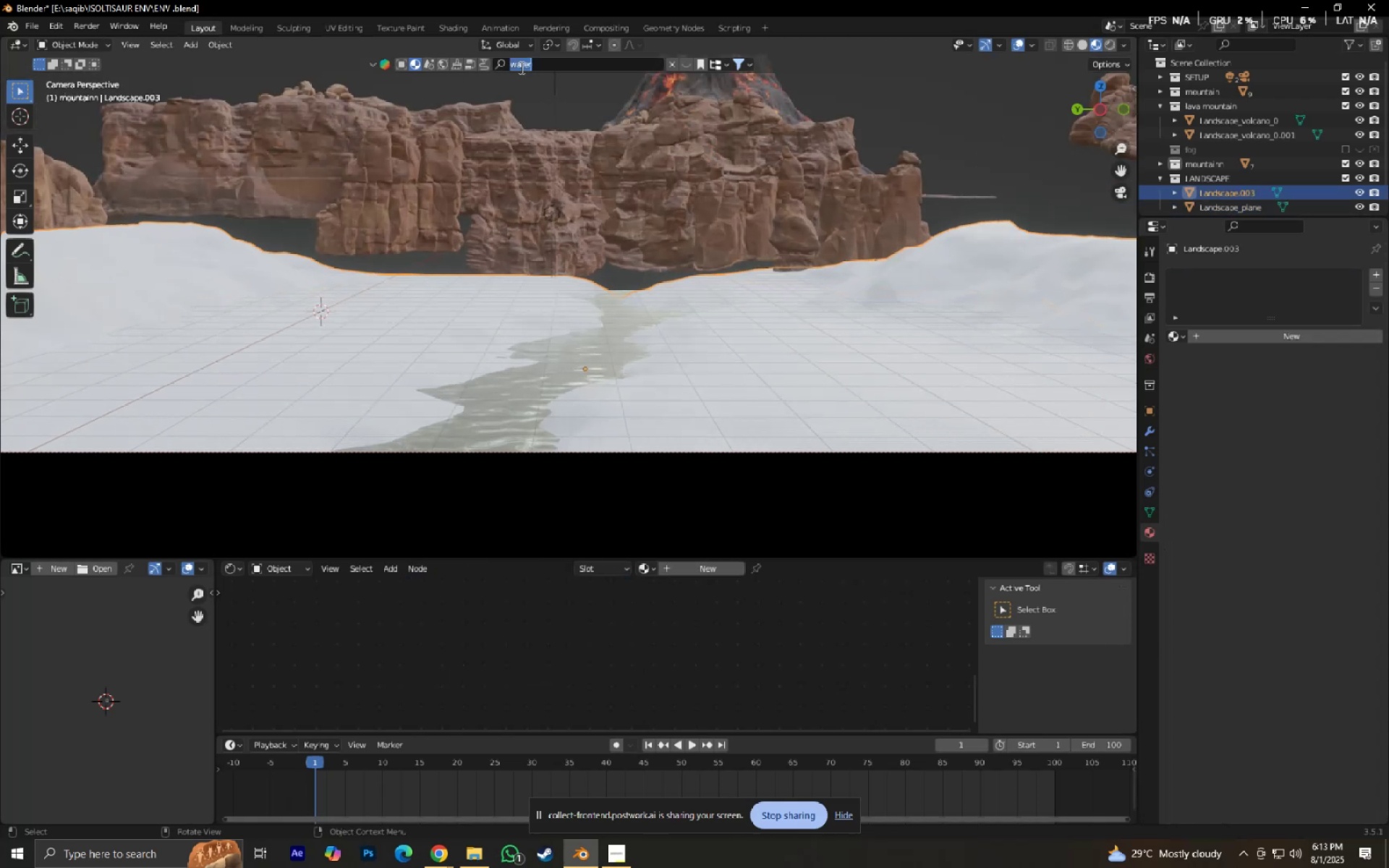 
type(rock)
 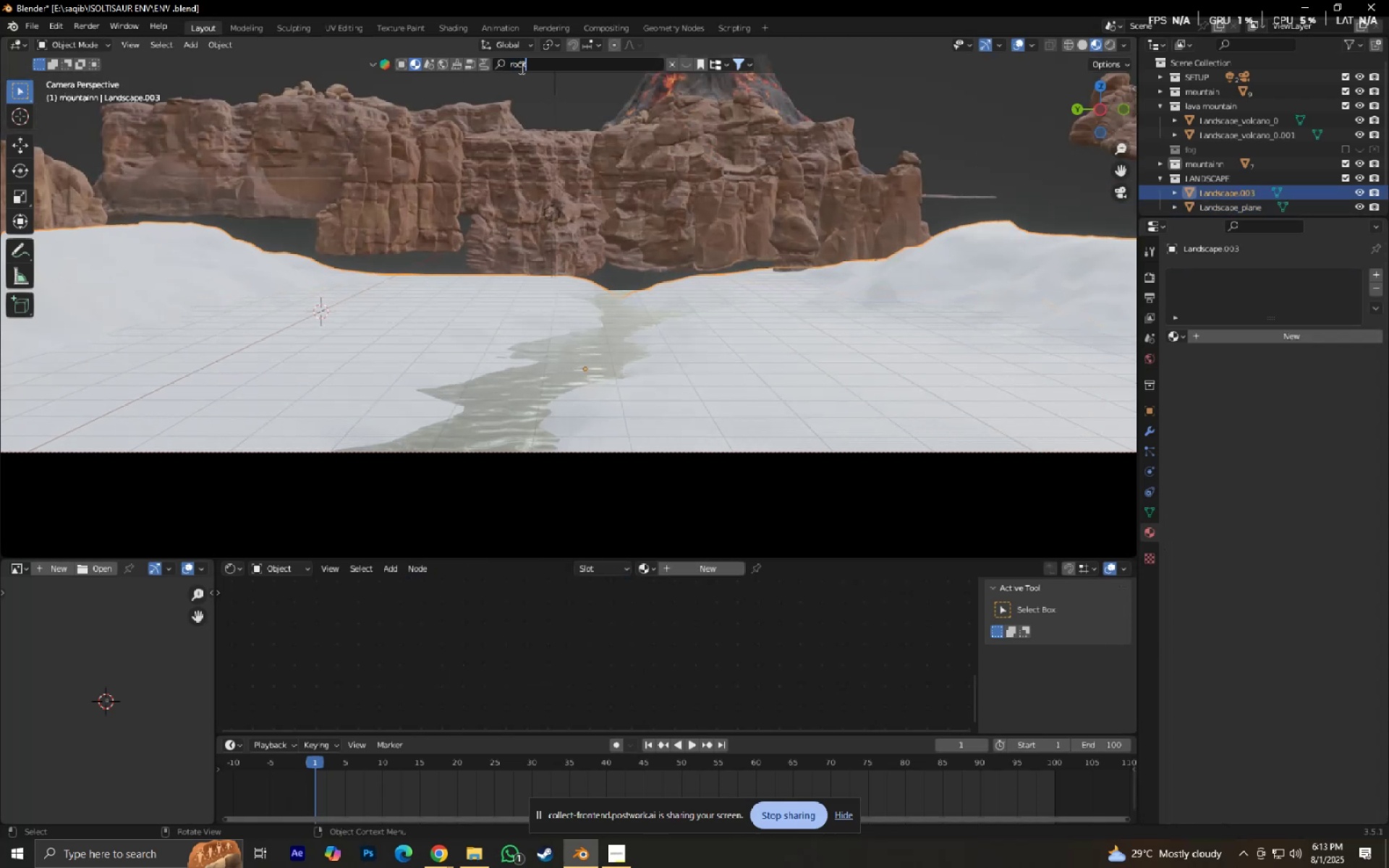 
key(Enter)
 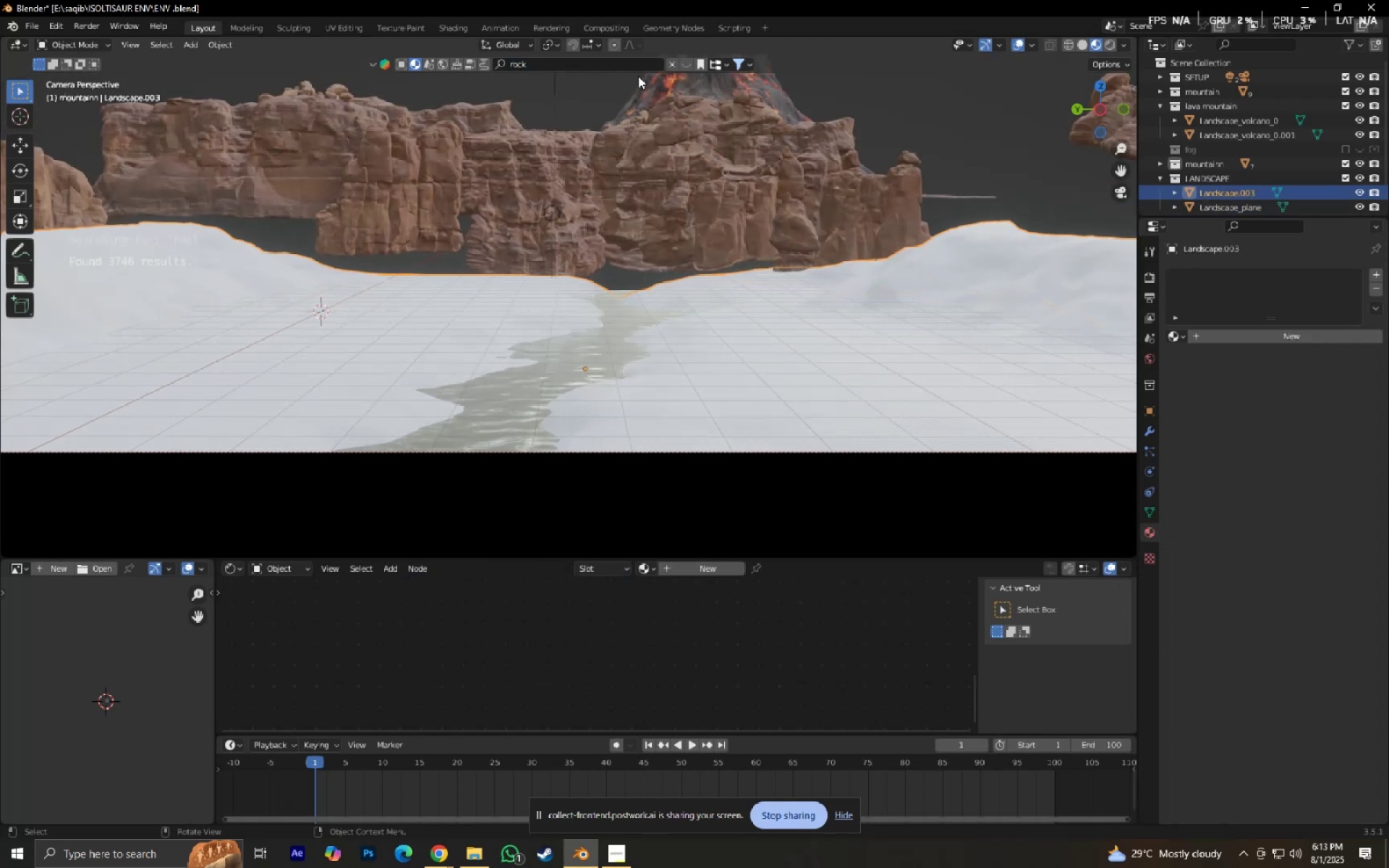 
left_click([688, 64])
 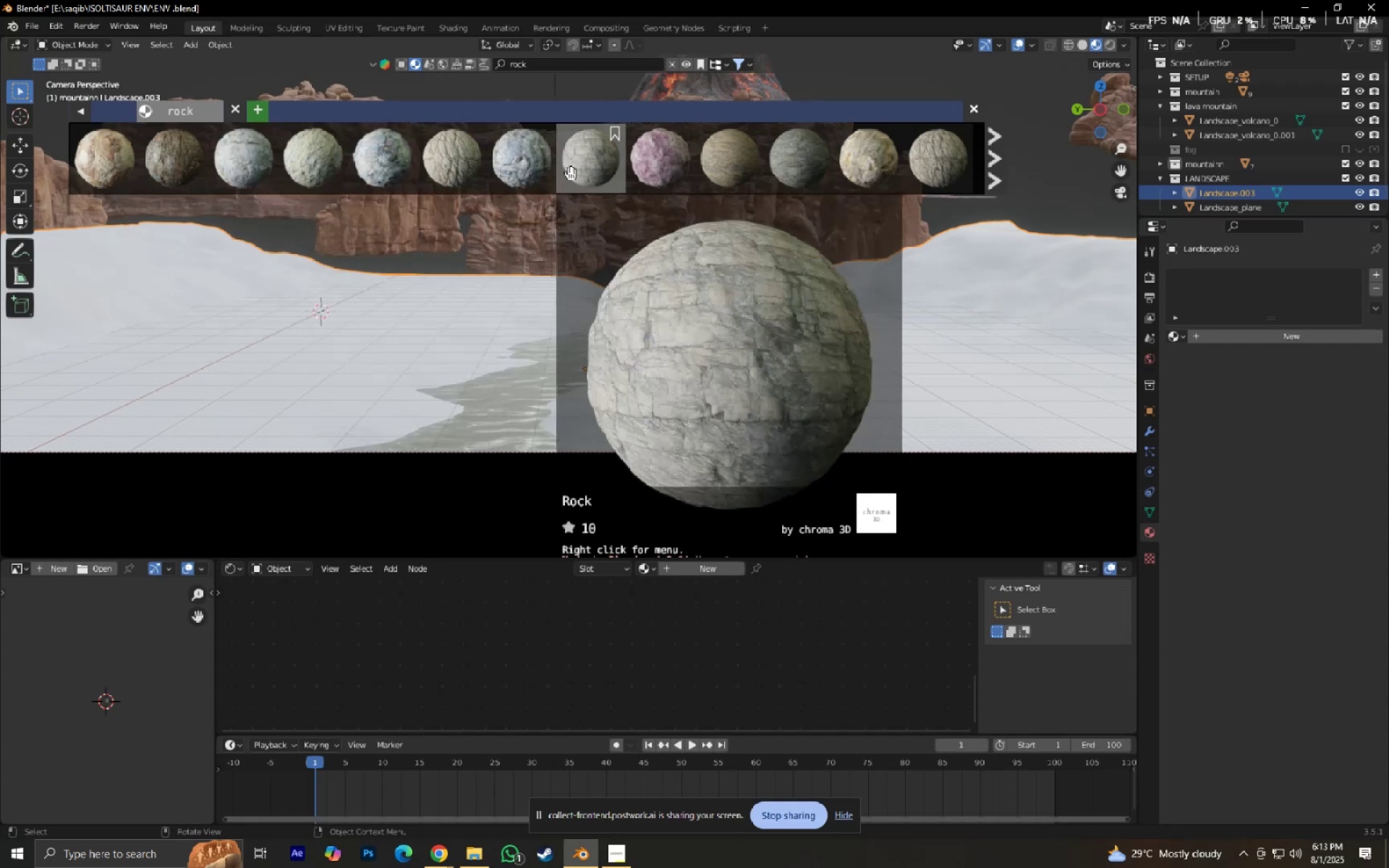 
wait(8.94)
 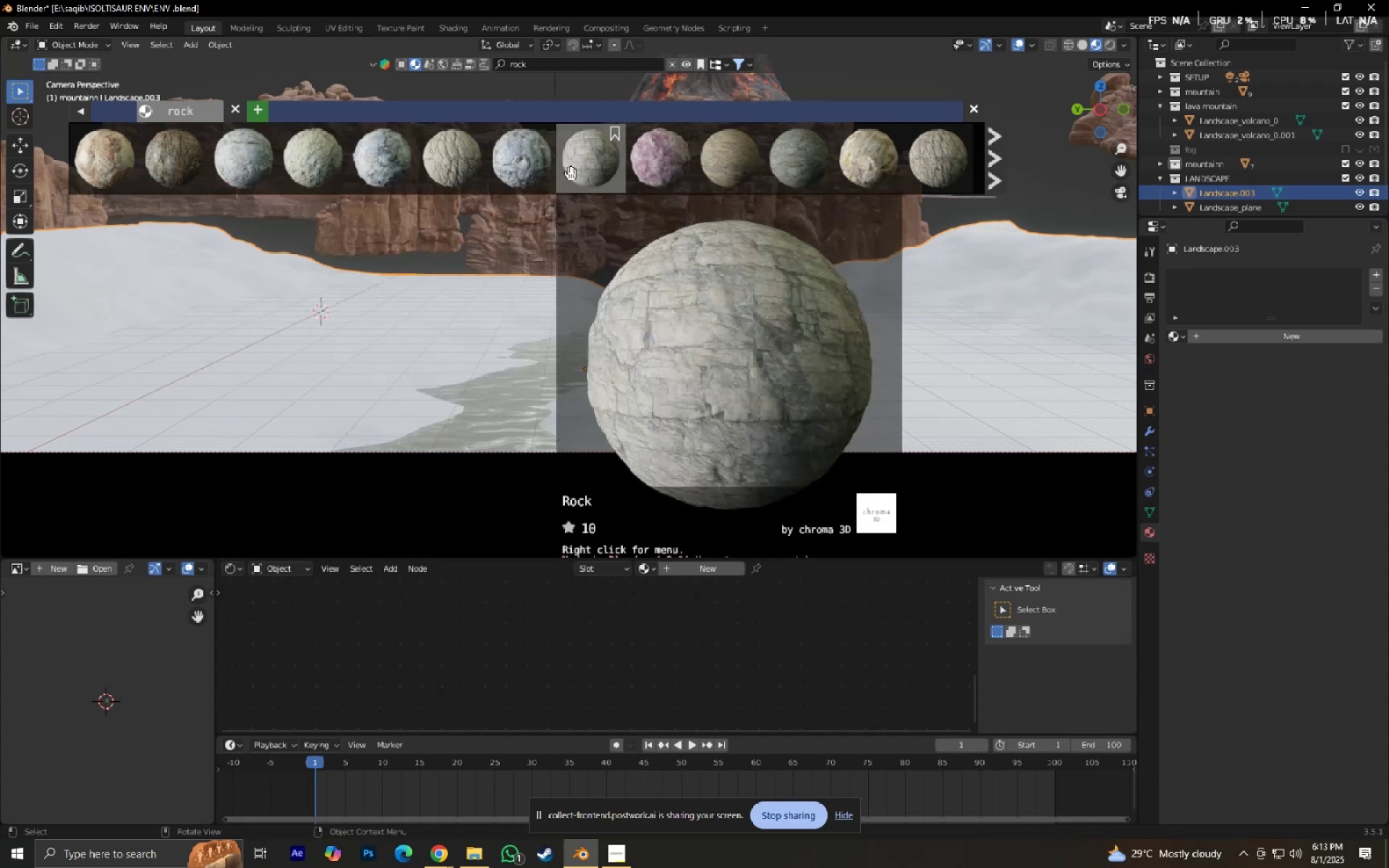 
left_click([994, 175])
 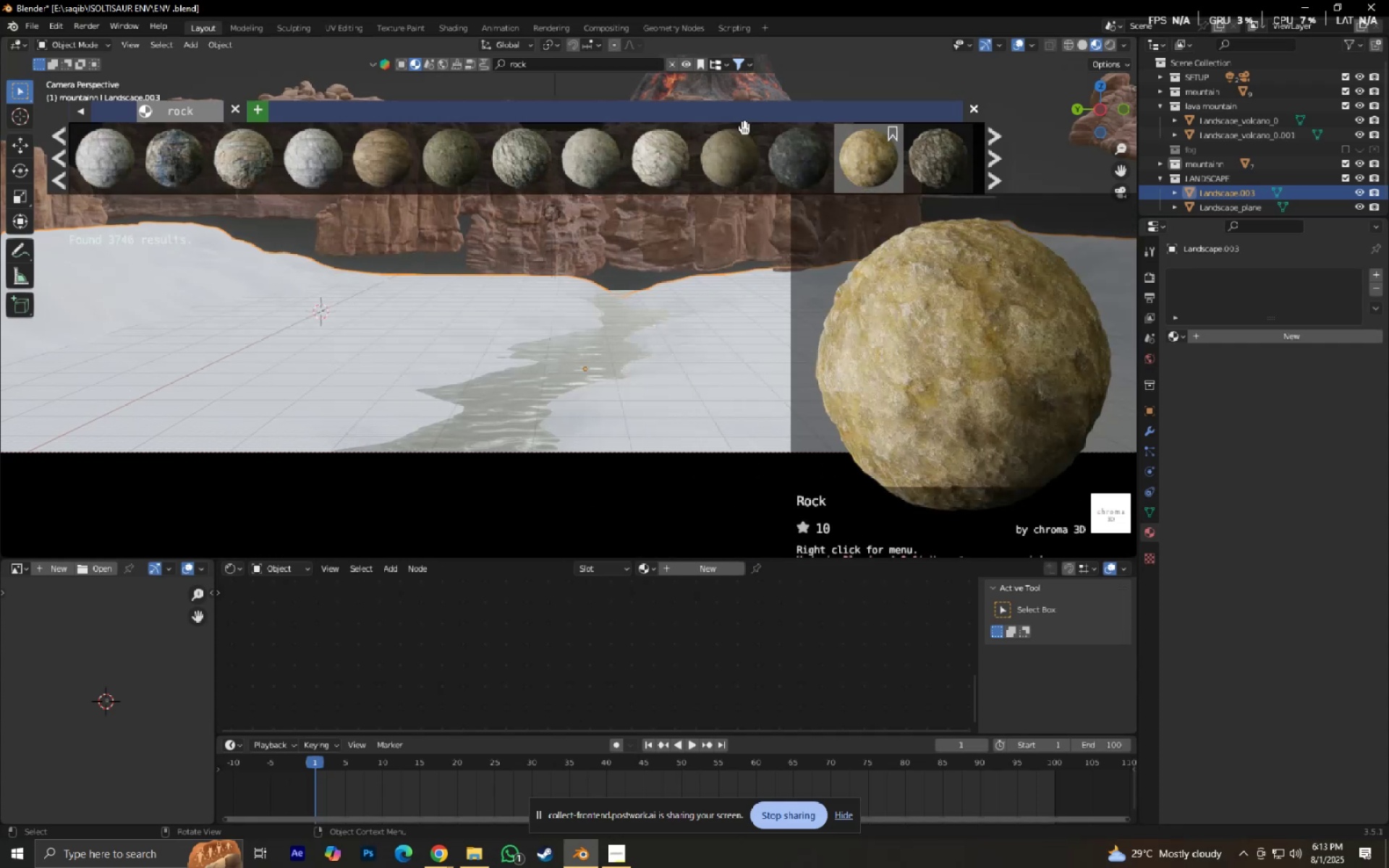 
left_click([621, 61])
 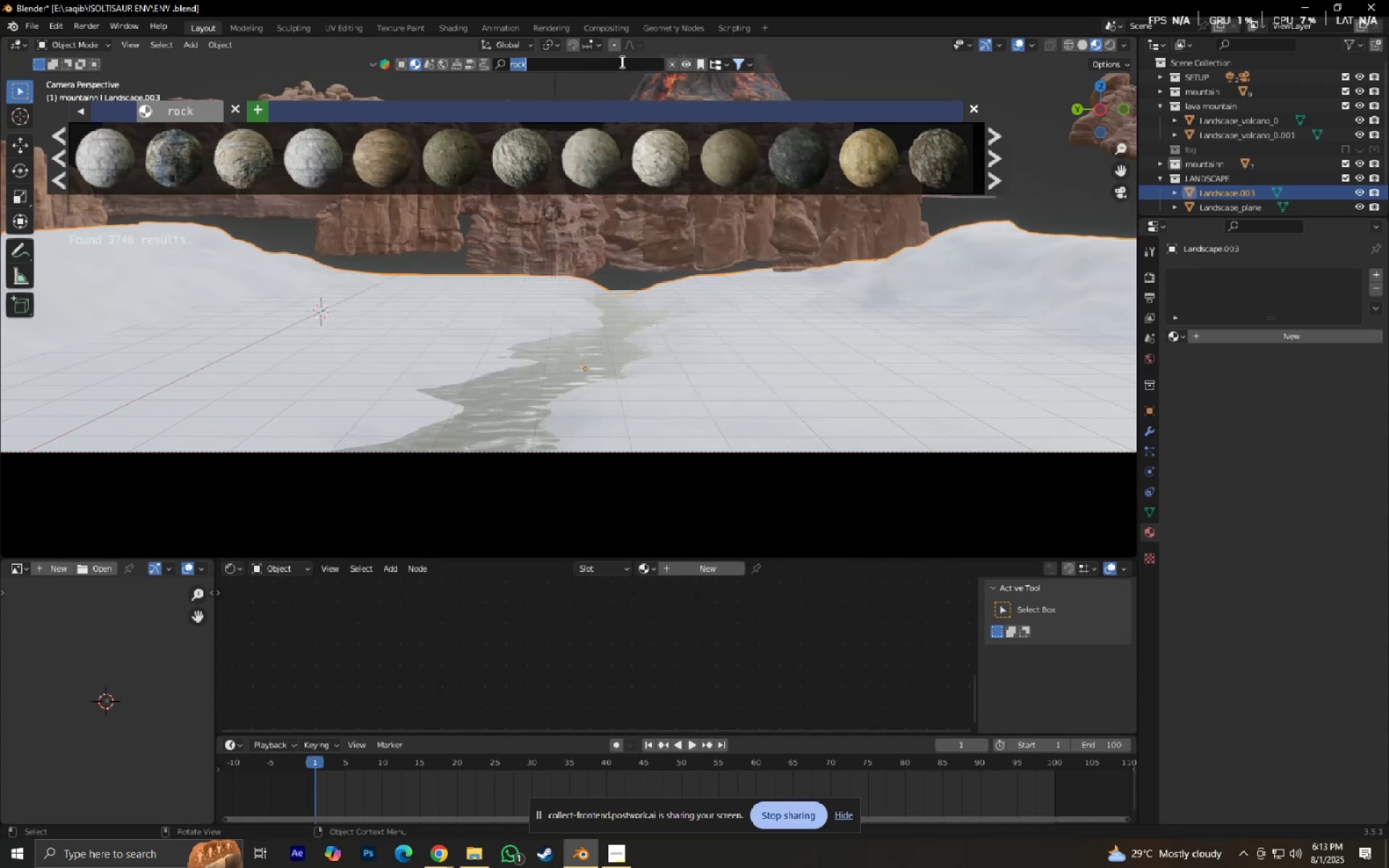 
type(grass rock)
 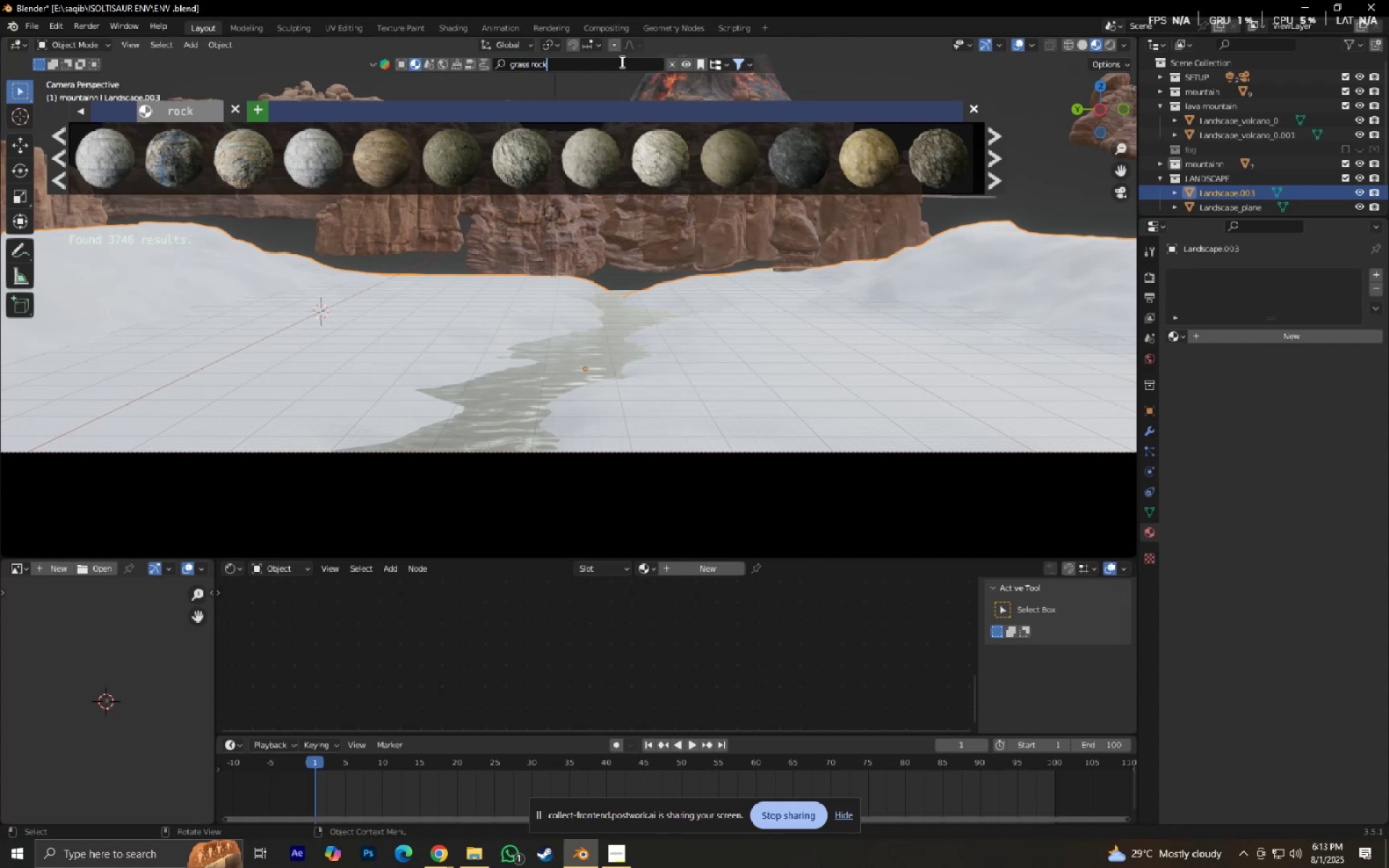 
key(Enter)
 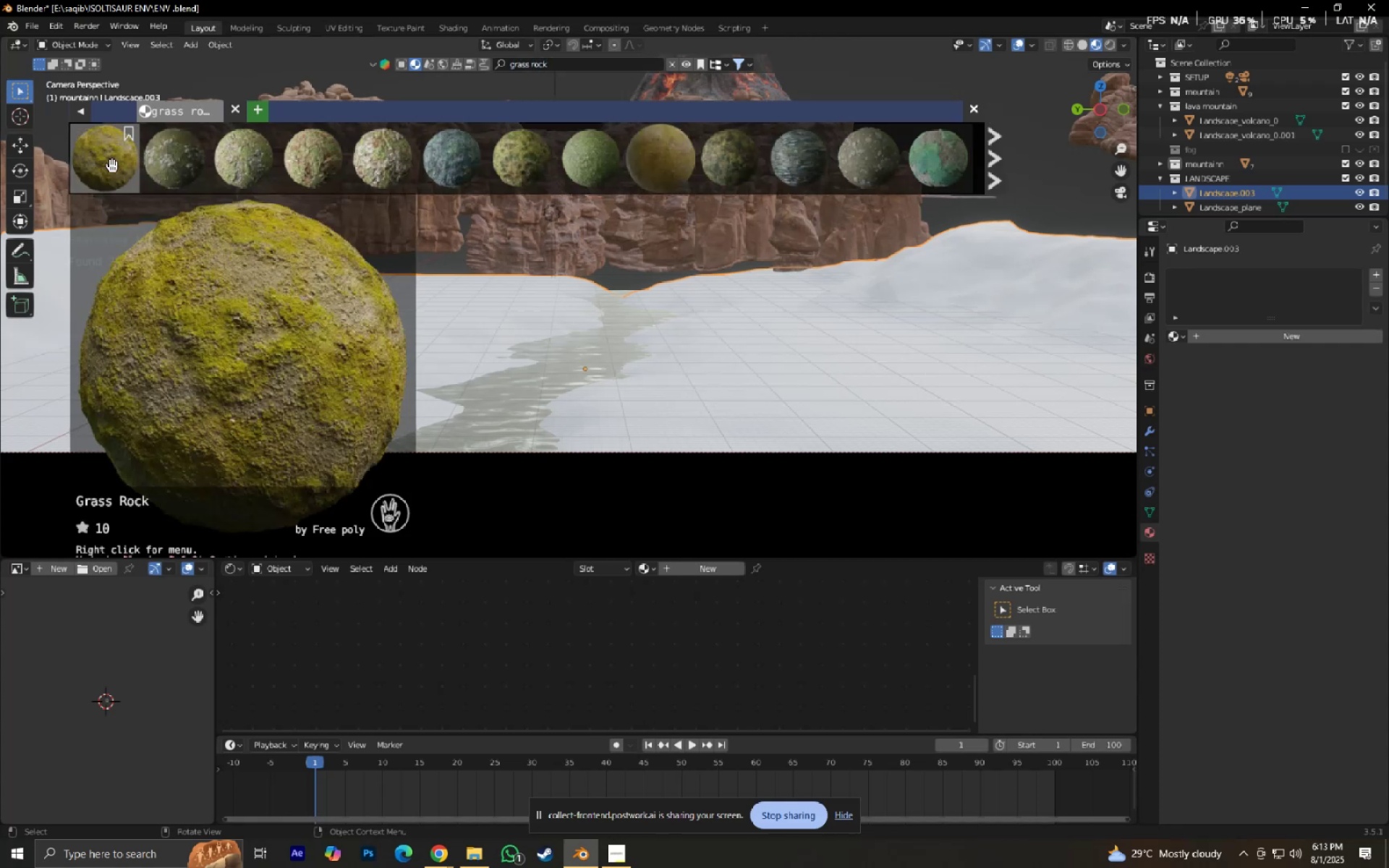 
left_click([114, 173])
 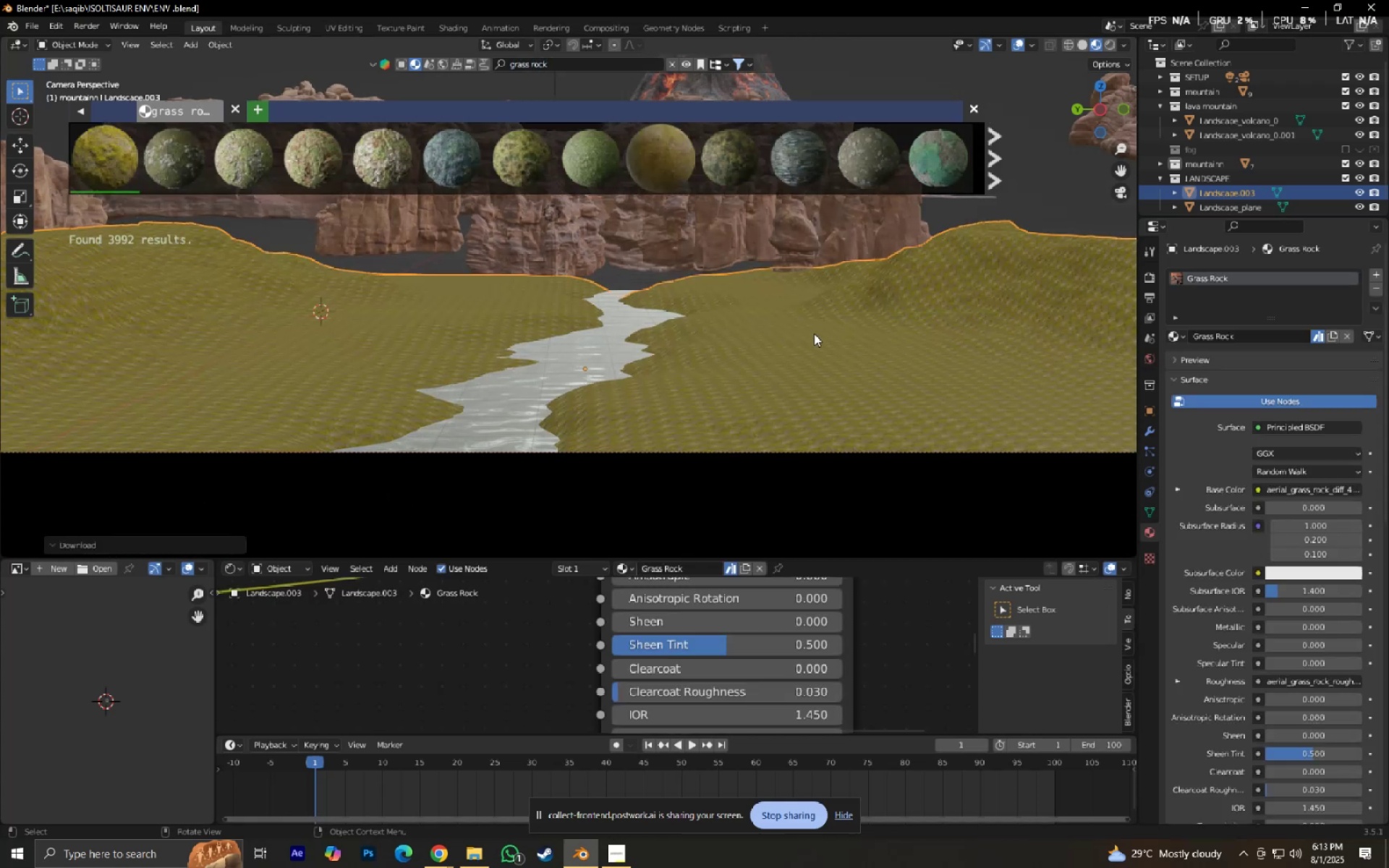 
scroll: coordinate [815, 365], scroll_direction: none, amount: 0.0
 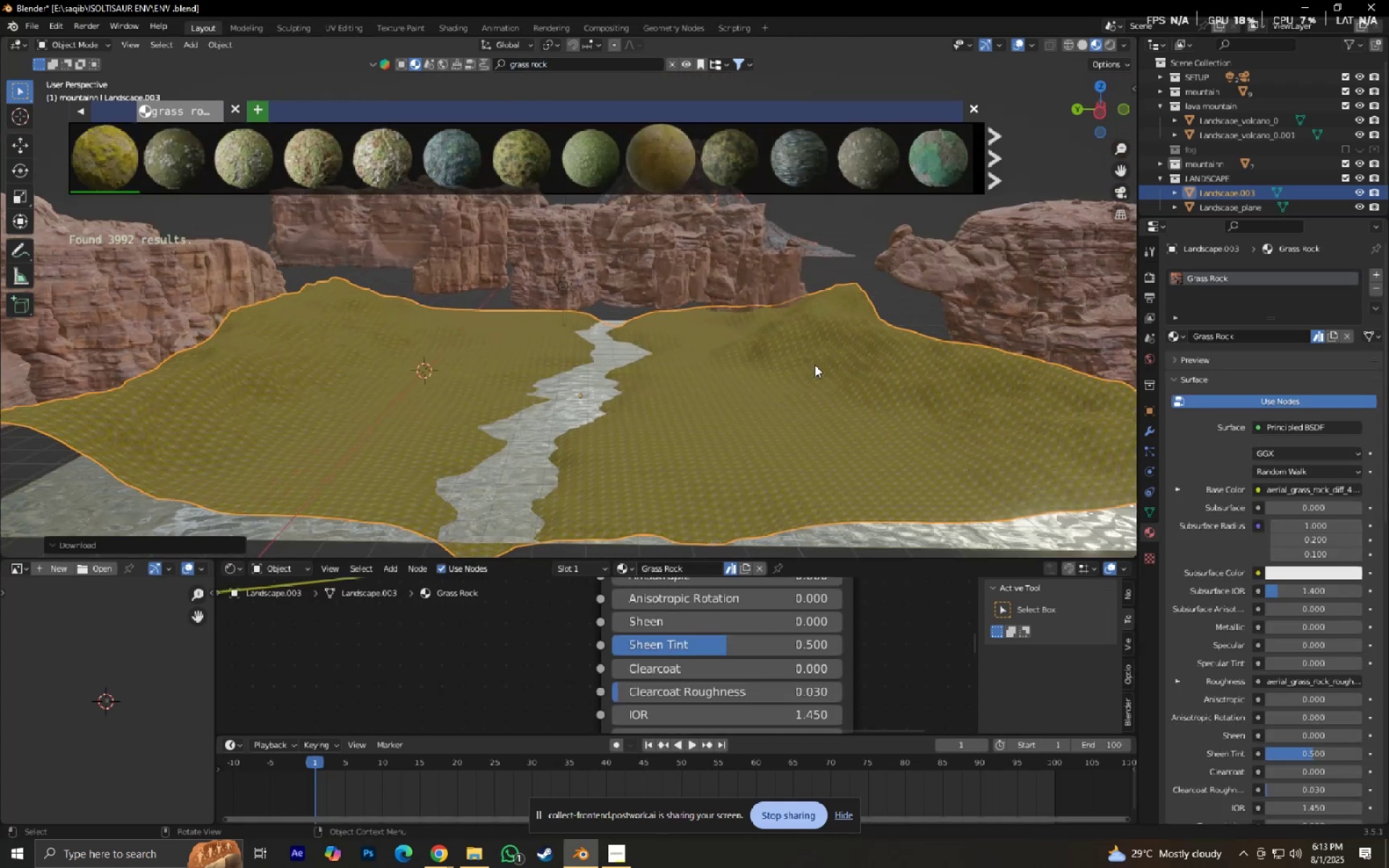 
scroll: coordinate [815, 366], scroll_direction: up, amount: 1.0
 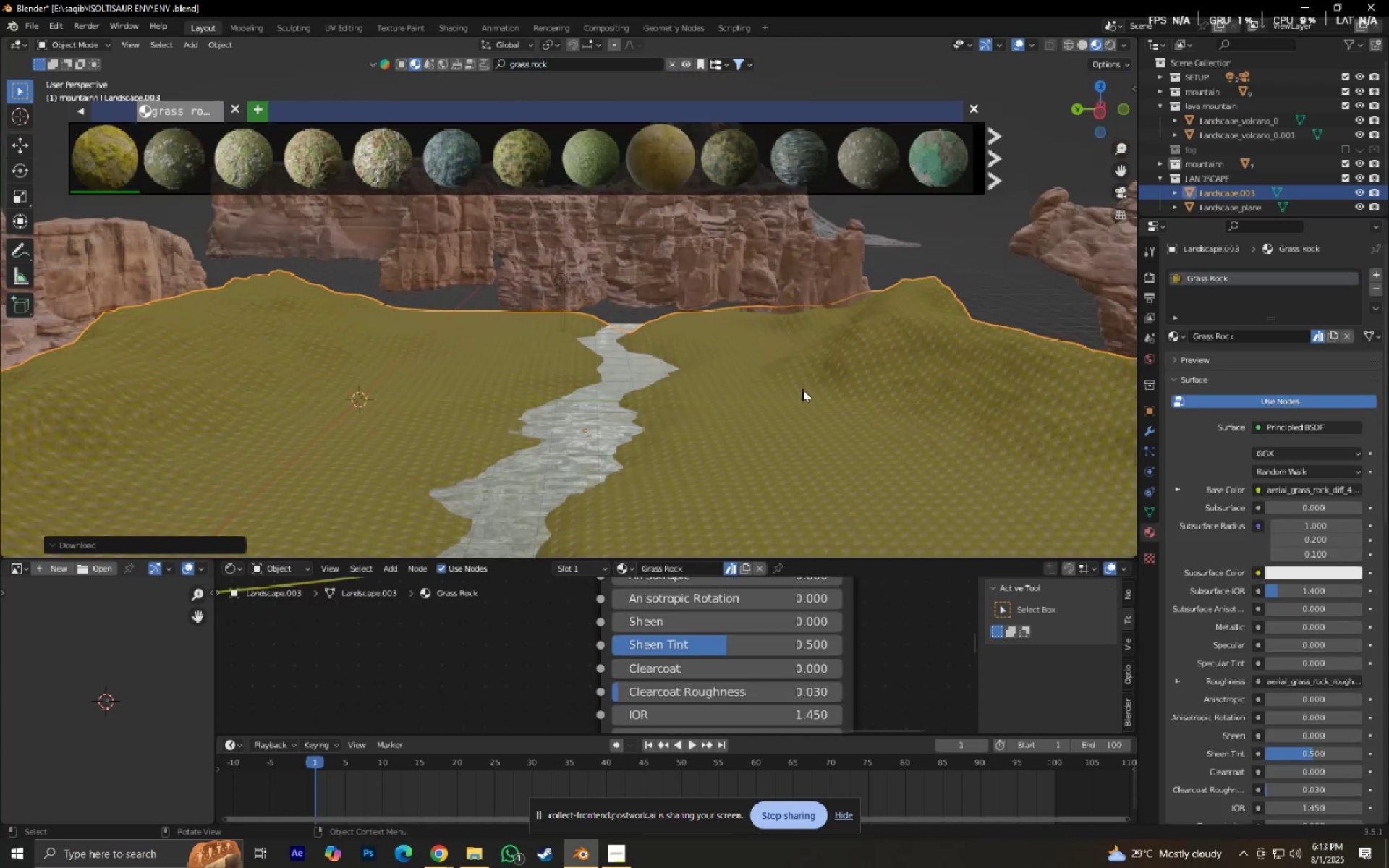 
key(Tab)
 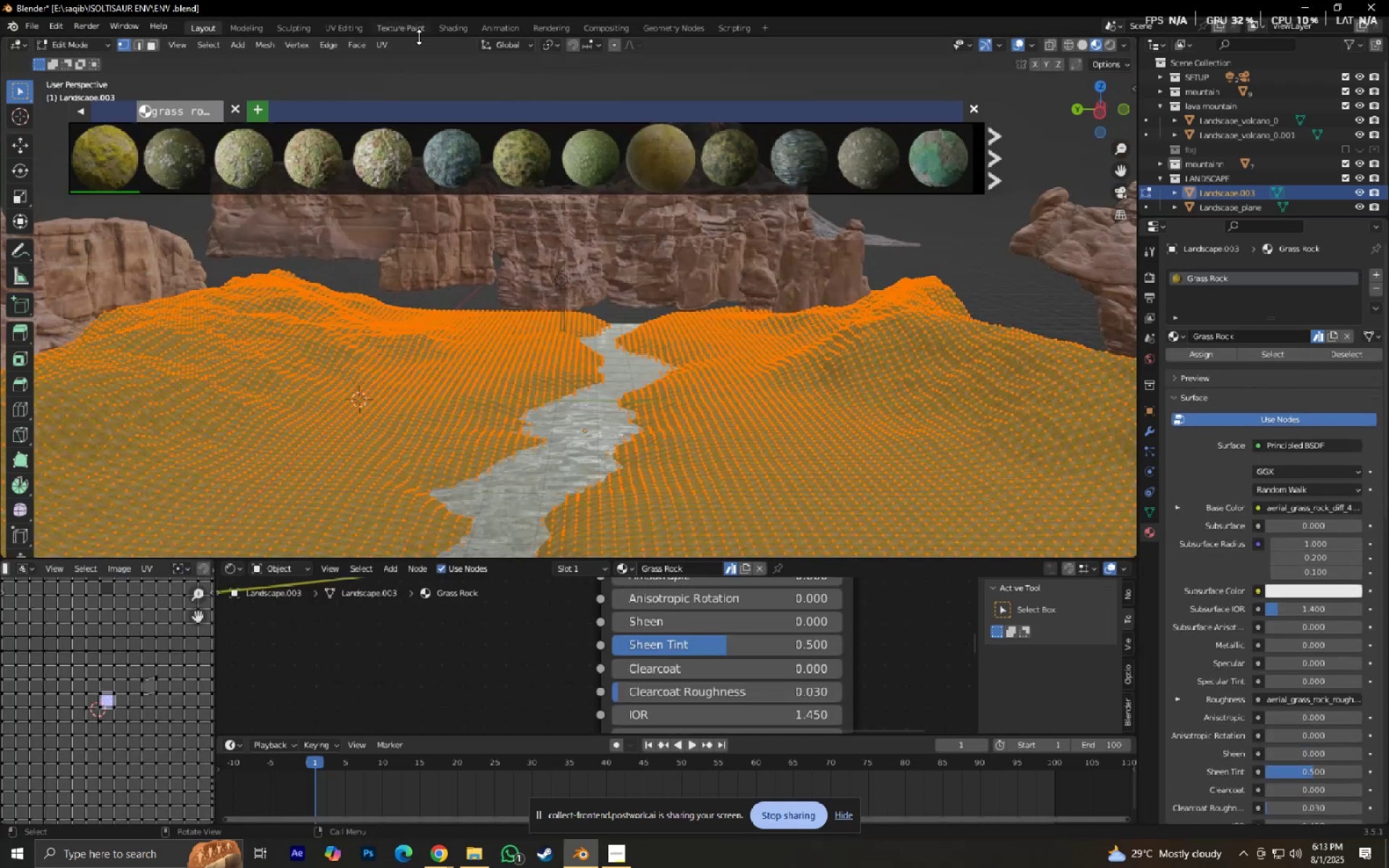 
left_click([390, 44])
 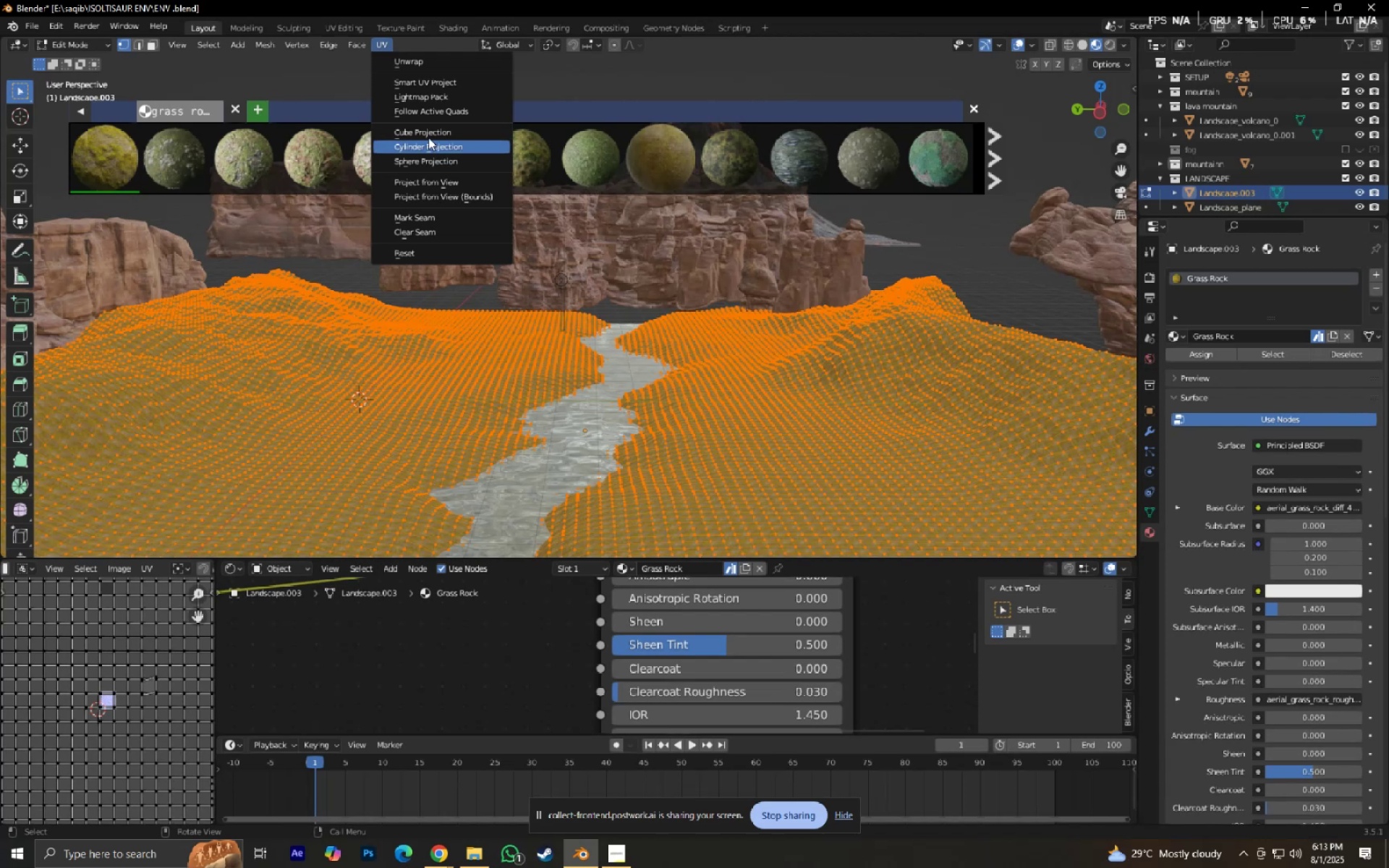 
left_click([424, 129])
 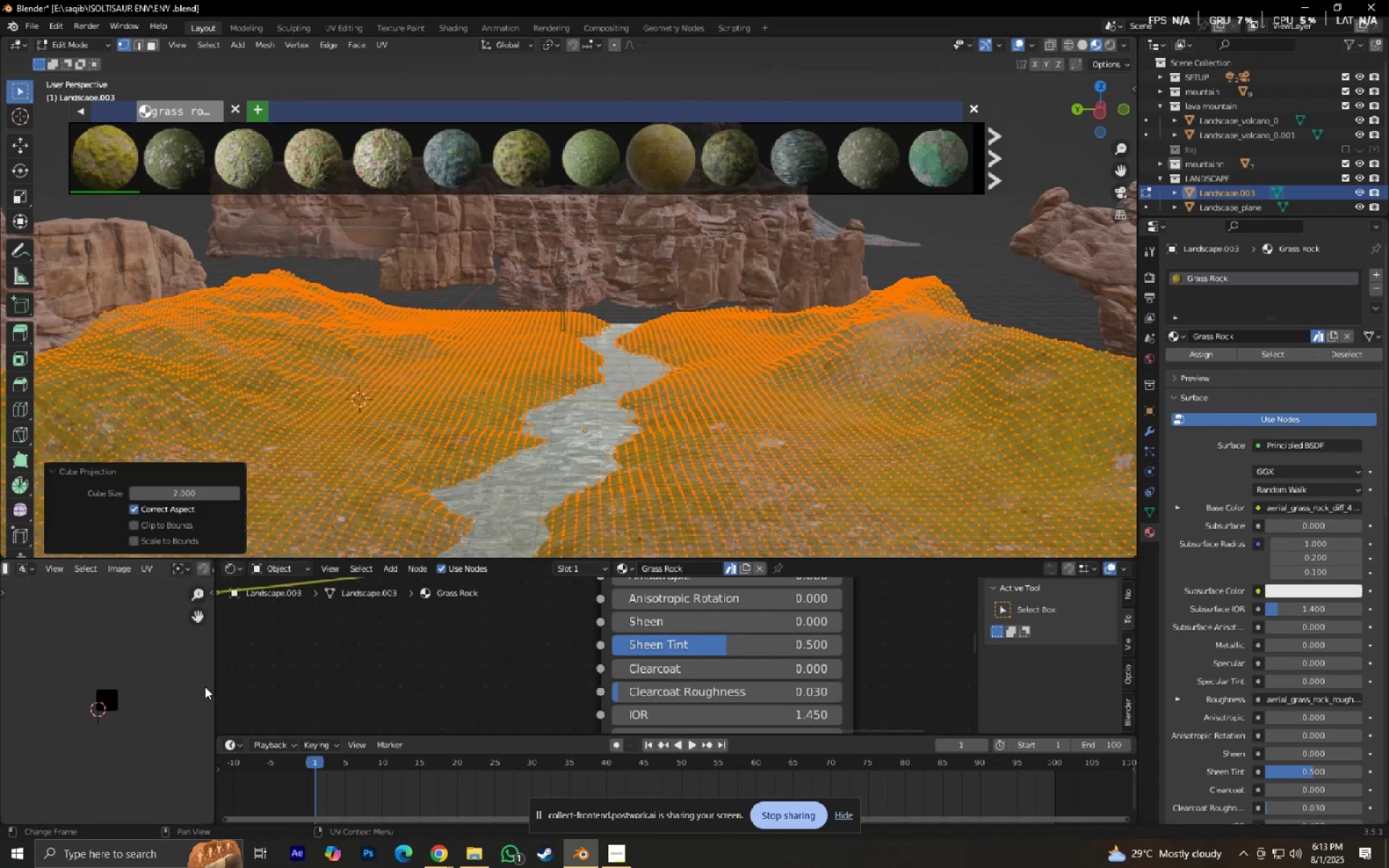 
scroll: coordinate [171, 684], scroll_direction: down, amount: 2.0
 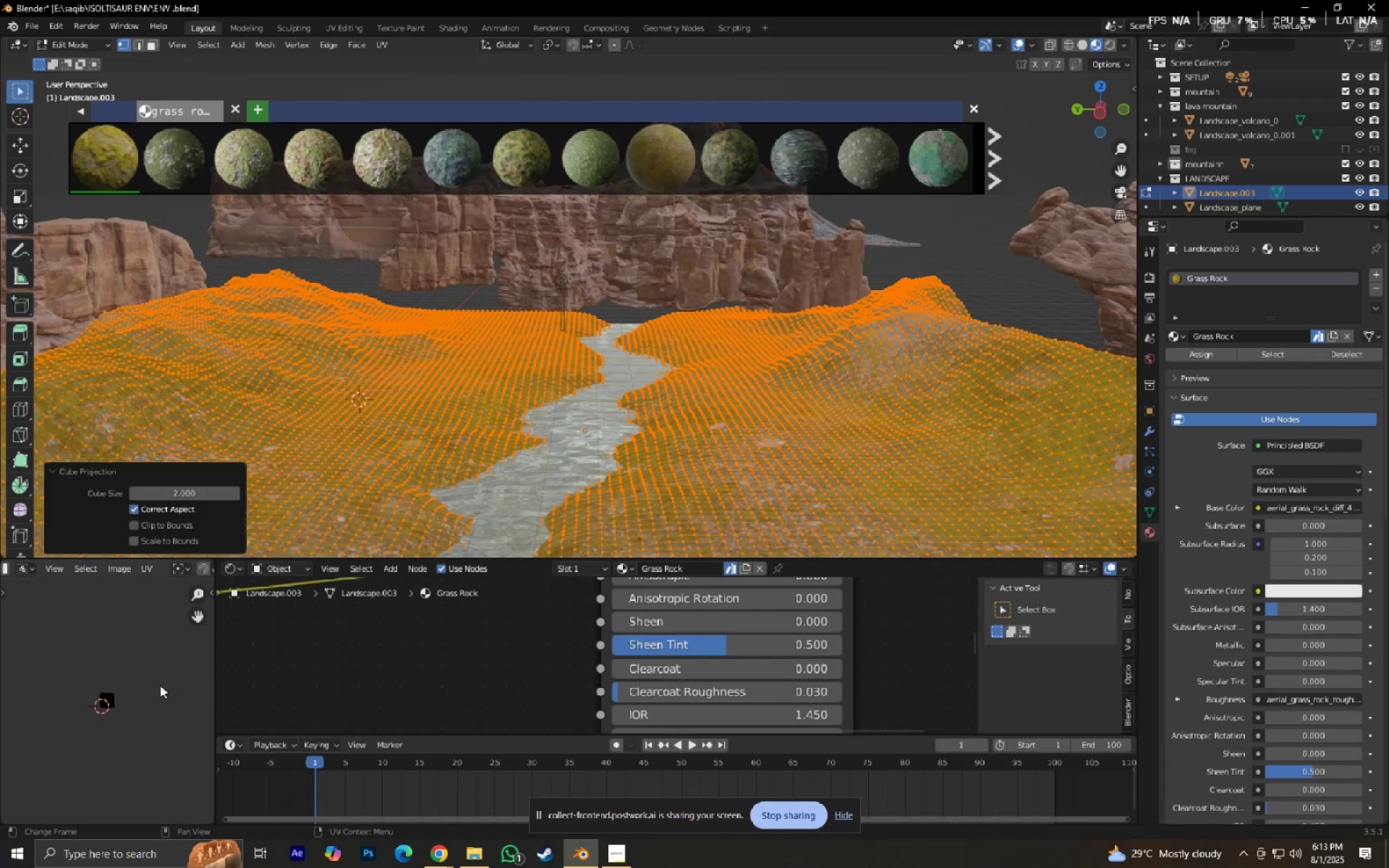 
type(as)
 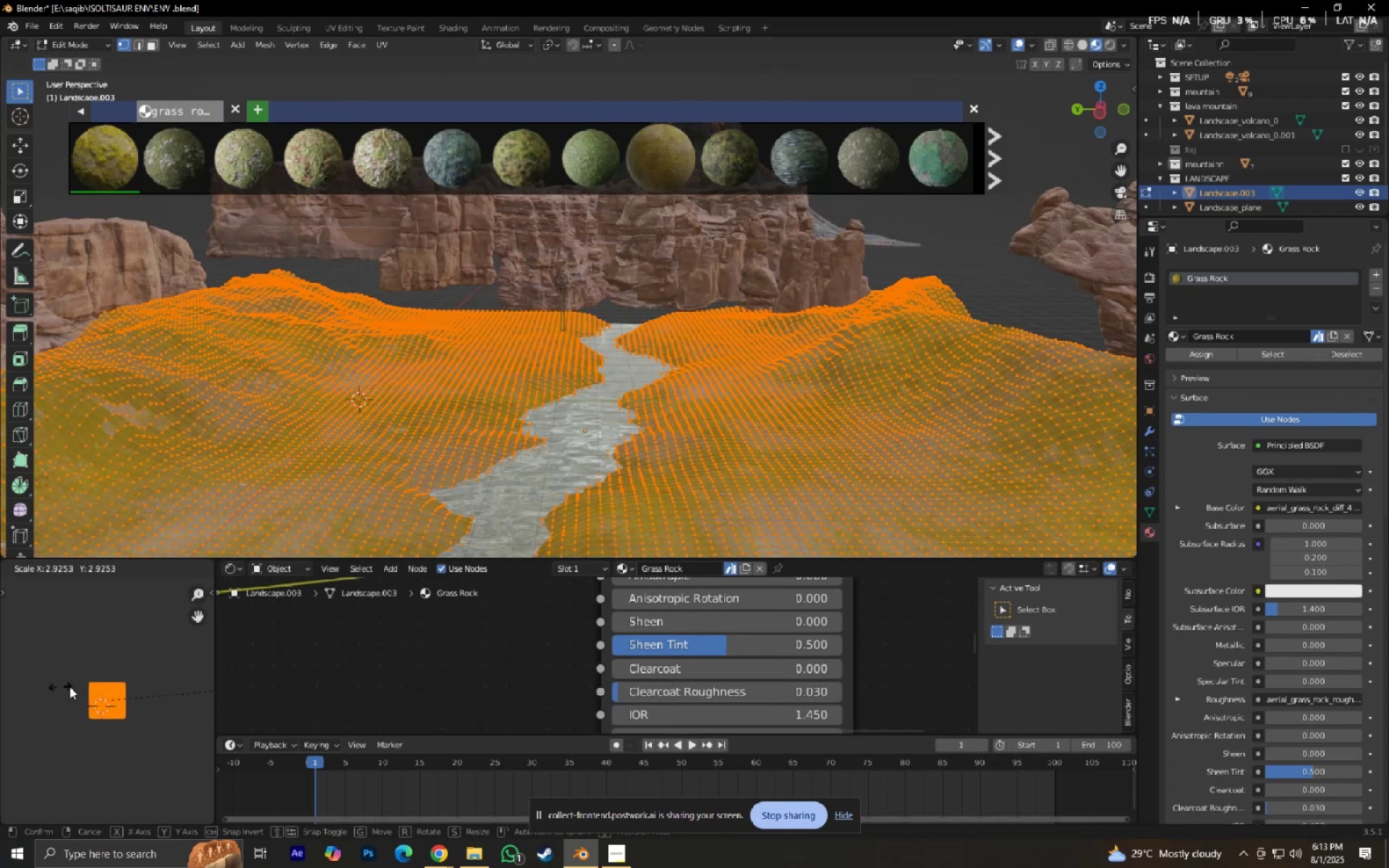 
left_click([109, 686])
 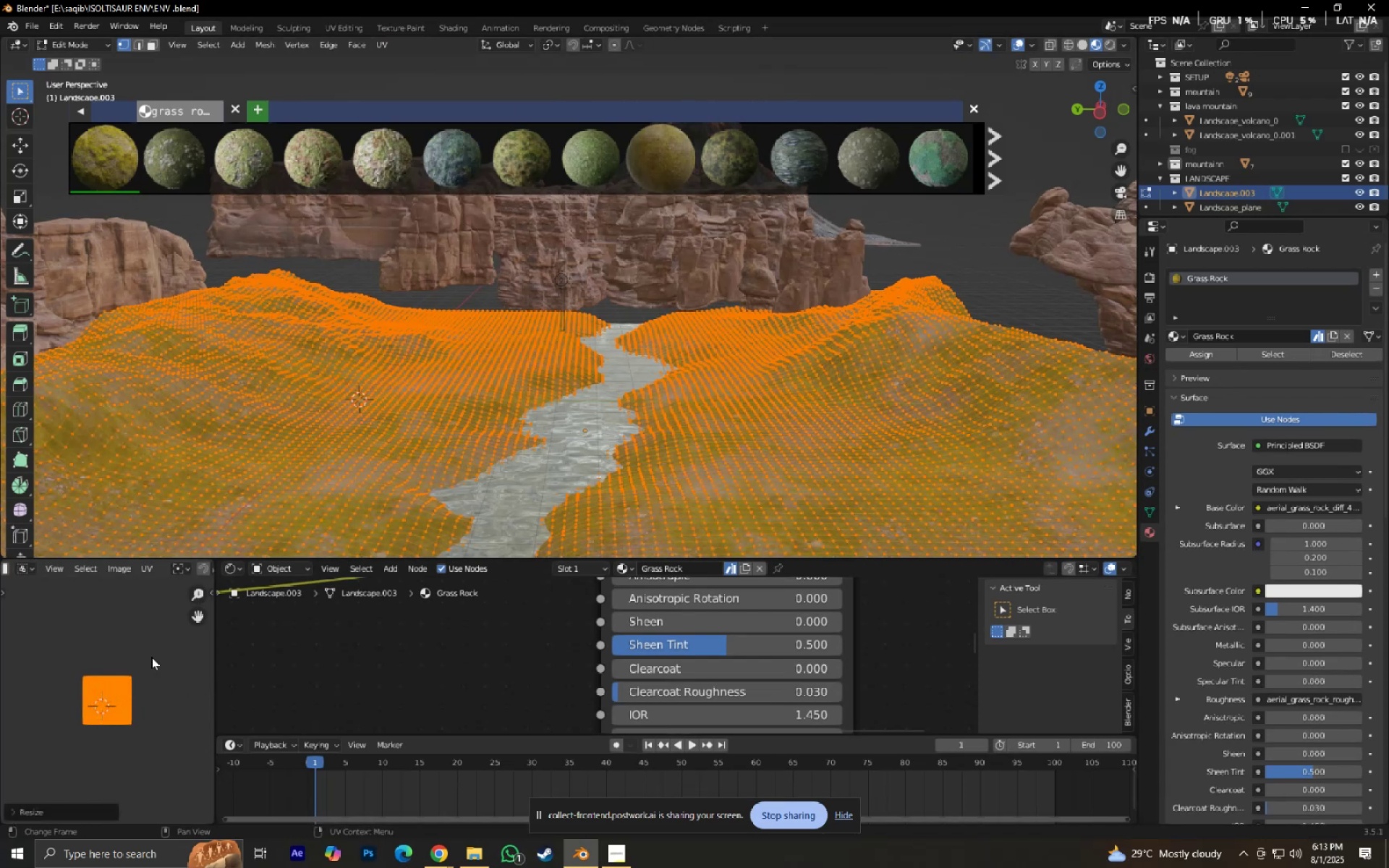 
key(Tab)
 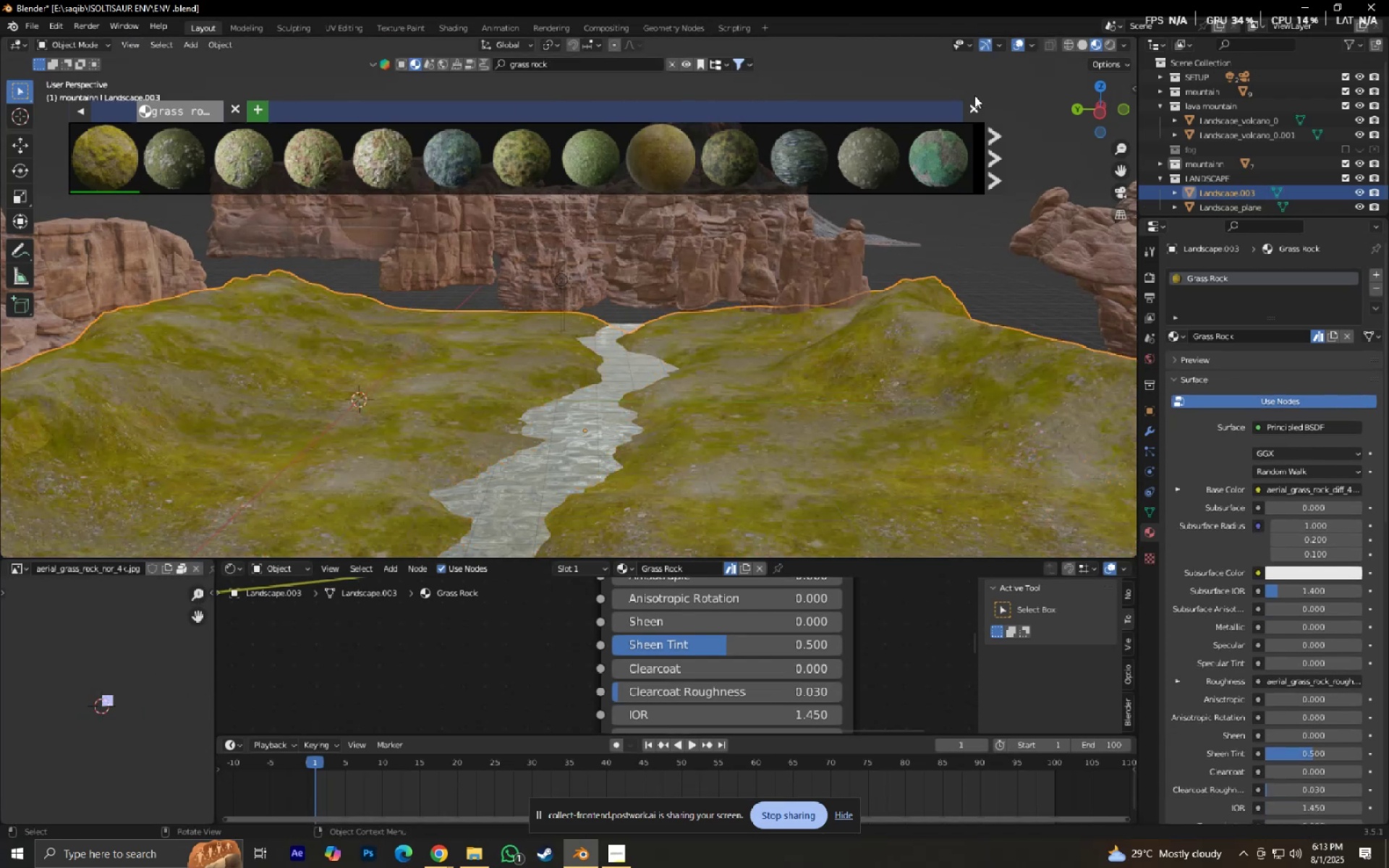 
left_click([964, 114])
 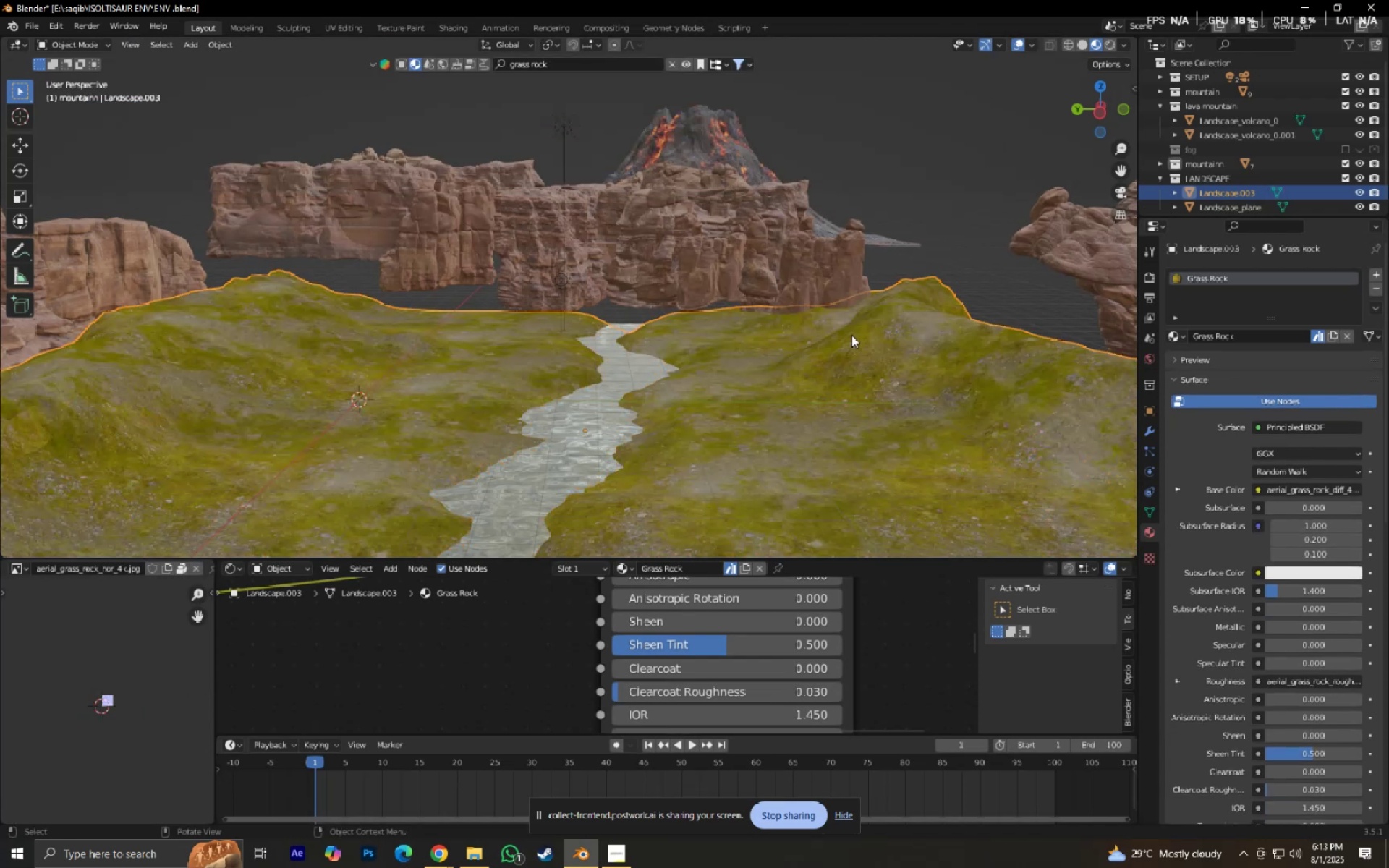 
type(0)
key(Tab)
type(as)
 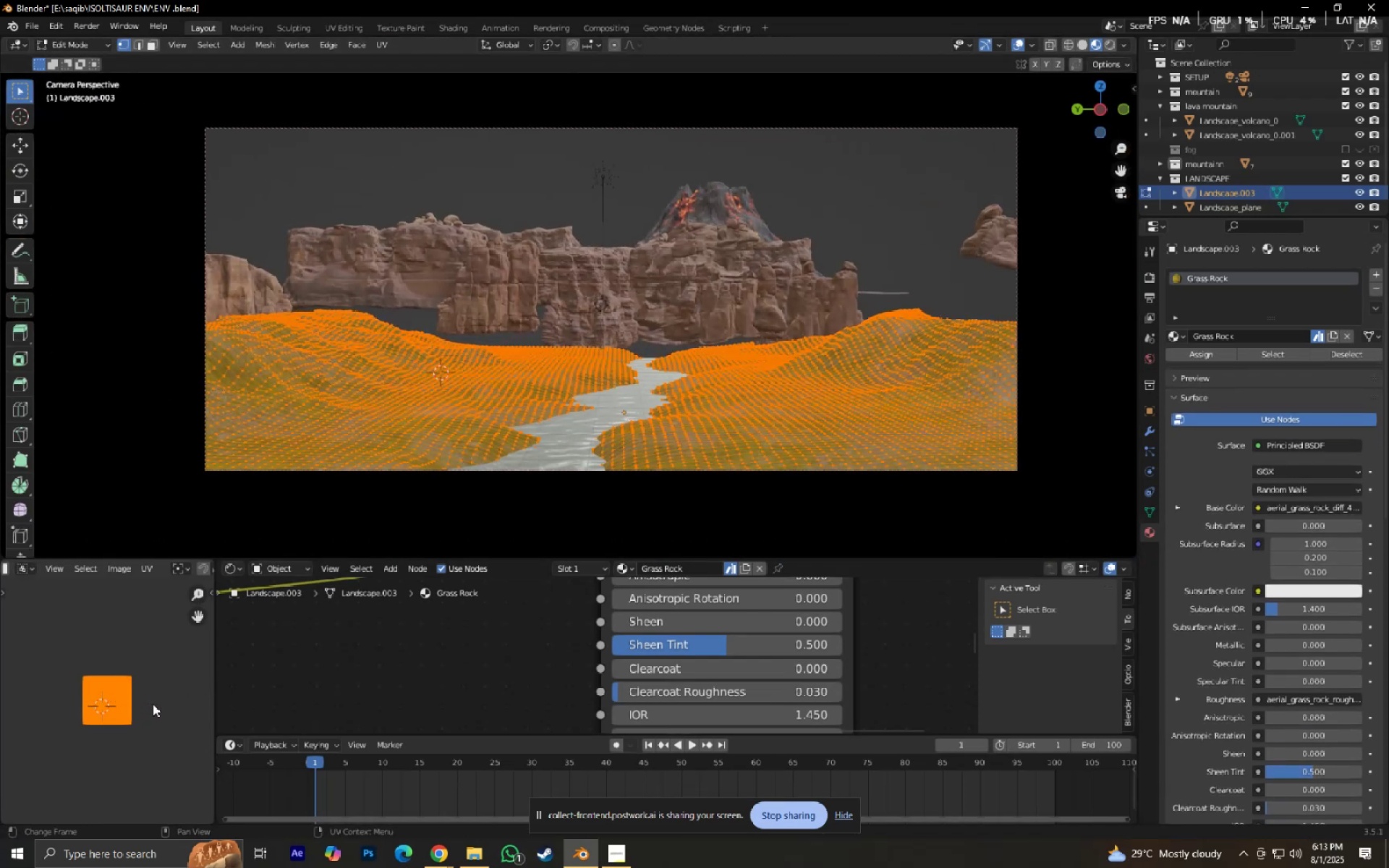 
scroll: coordinate [889, 401], scroll_direction: down, amount: 2.0
 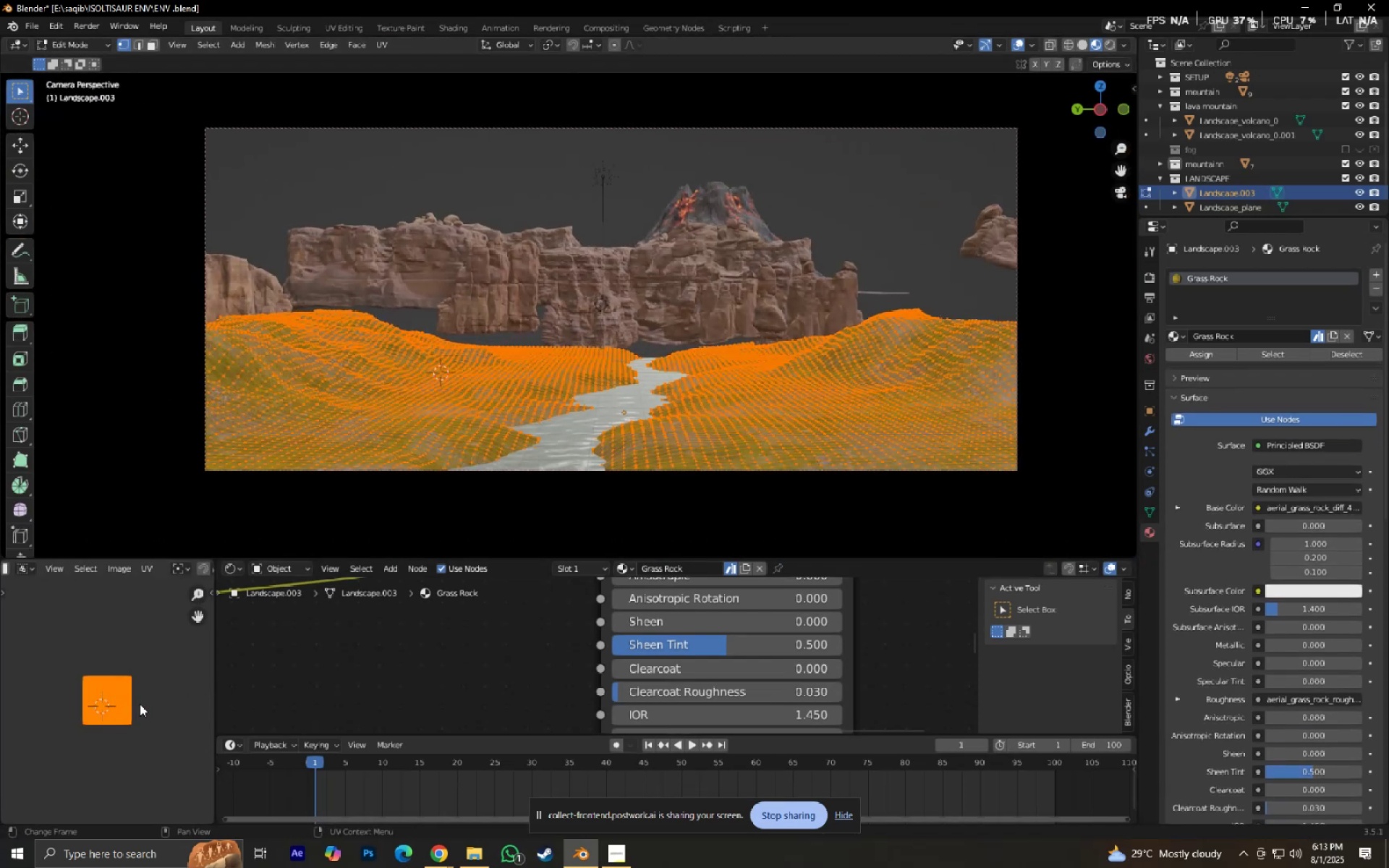 
right_click([153, 704])
 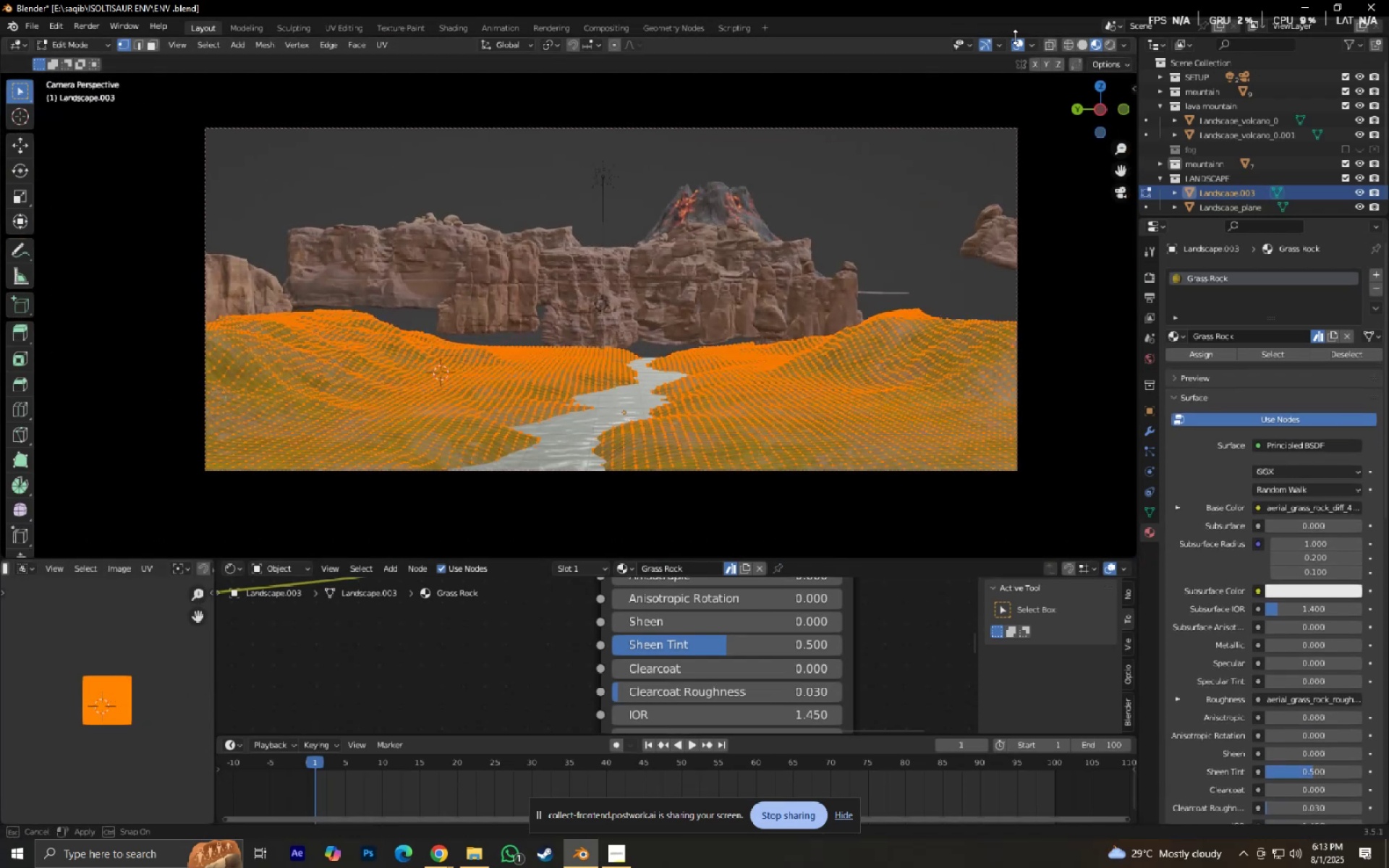 
double_click([1016, 41])
 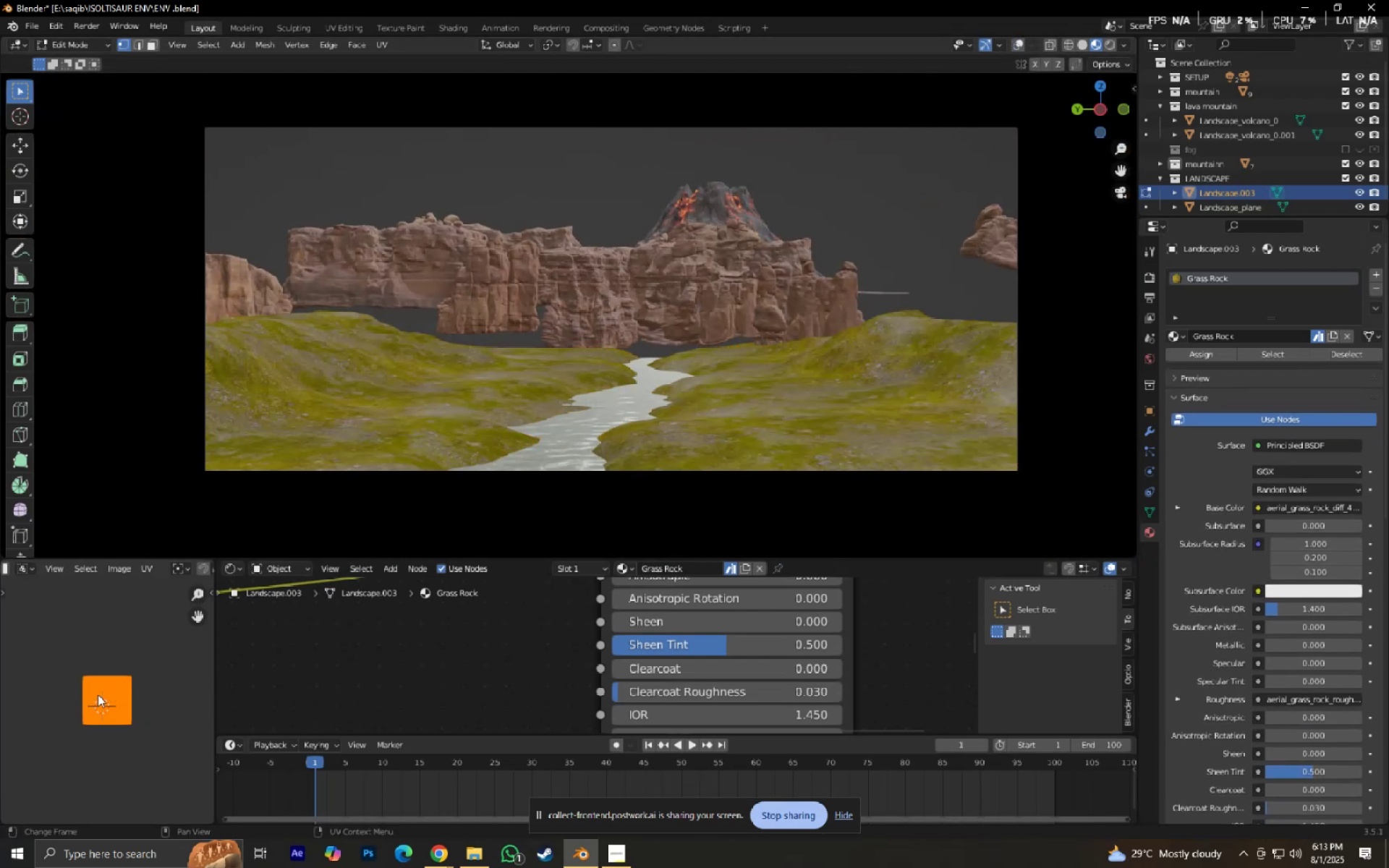 
key(S)
 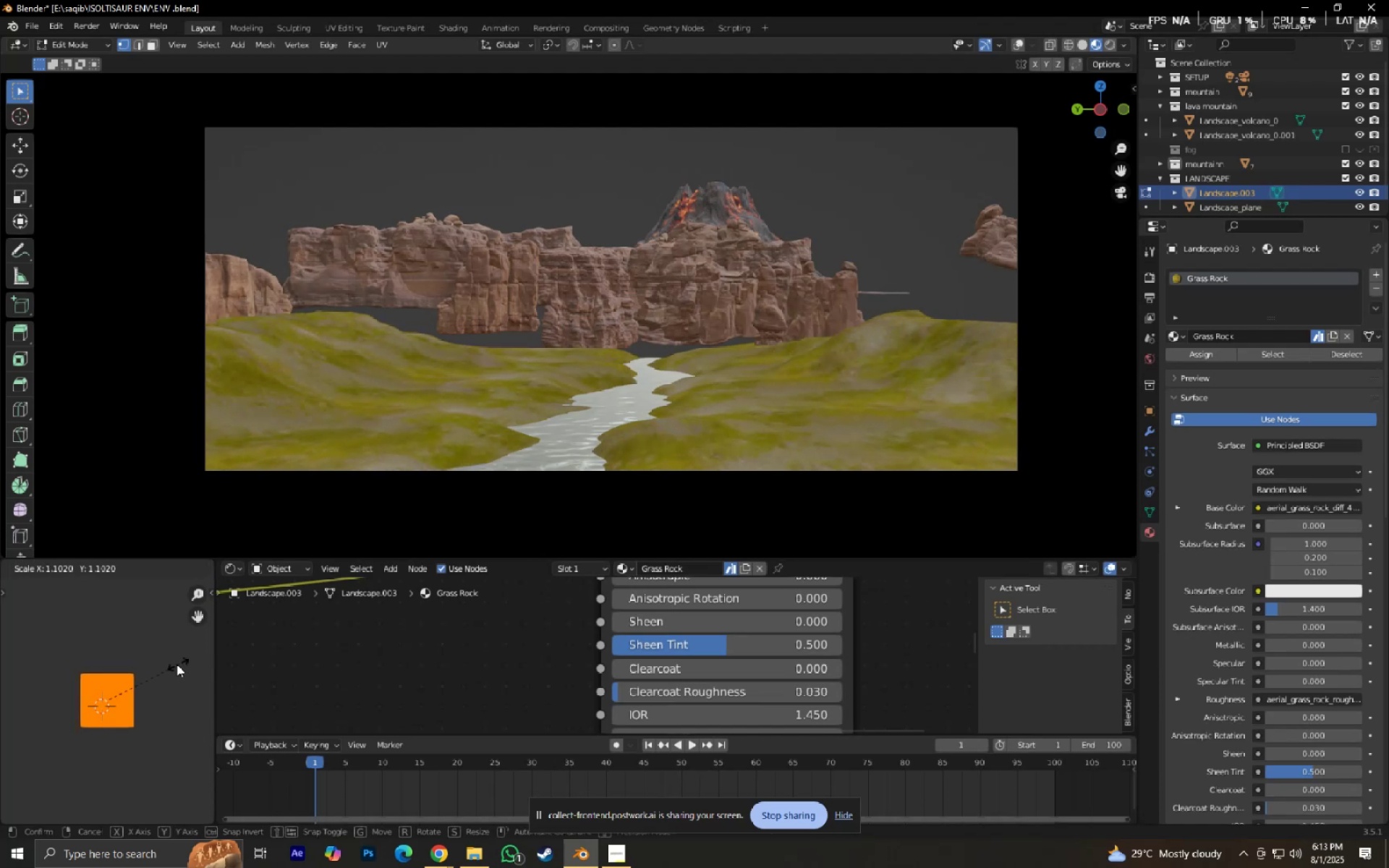 
hold_key(key=ShiftLeft, duration=1.05)
left_click([76, 656])
 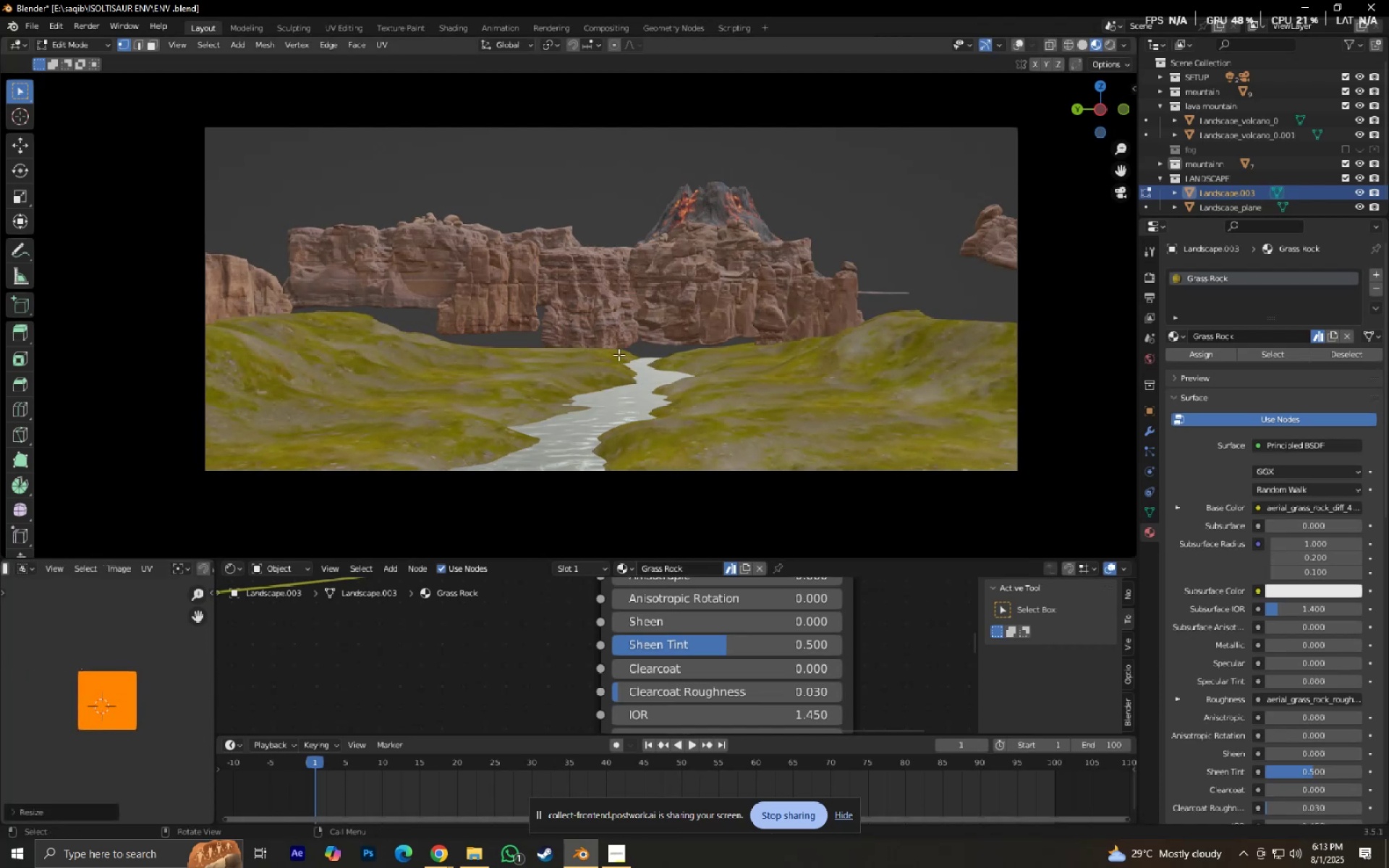 
key(Tab)
 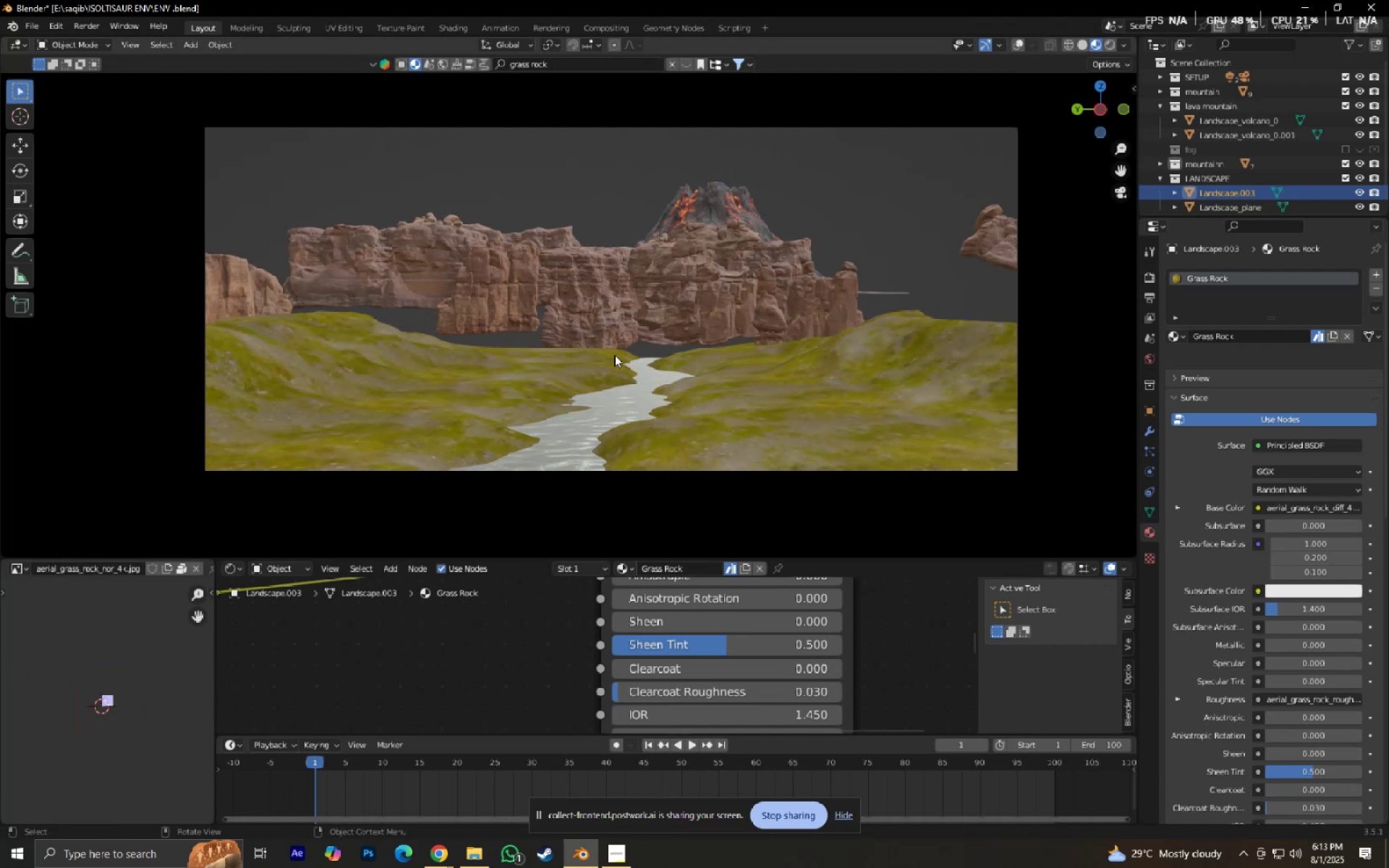 
hold_key(key=ShiftLeft, duration=0.34)
 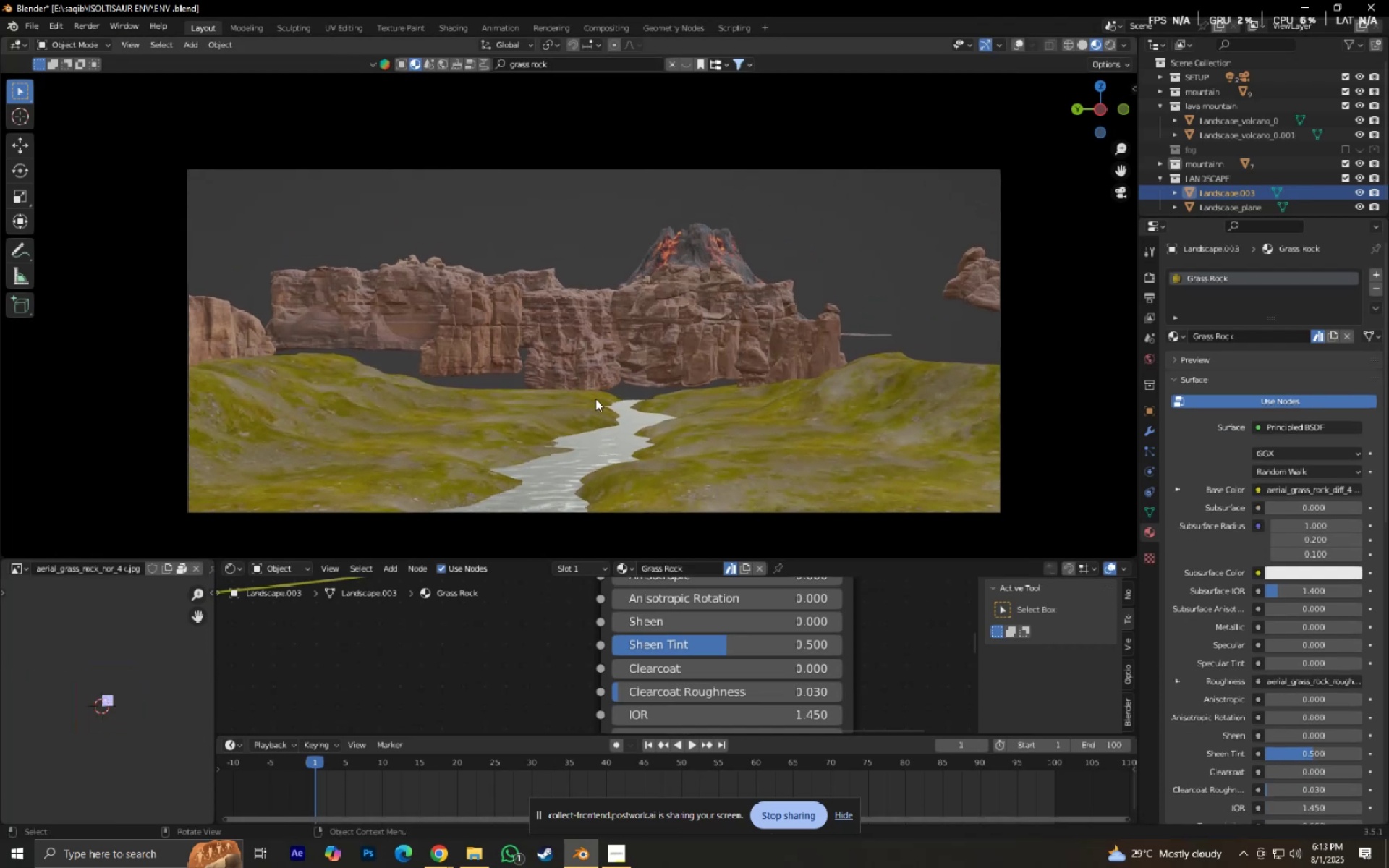 
scroll: coordinate [595, 399], scroll_direction: up, amount: 1.0
 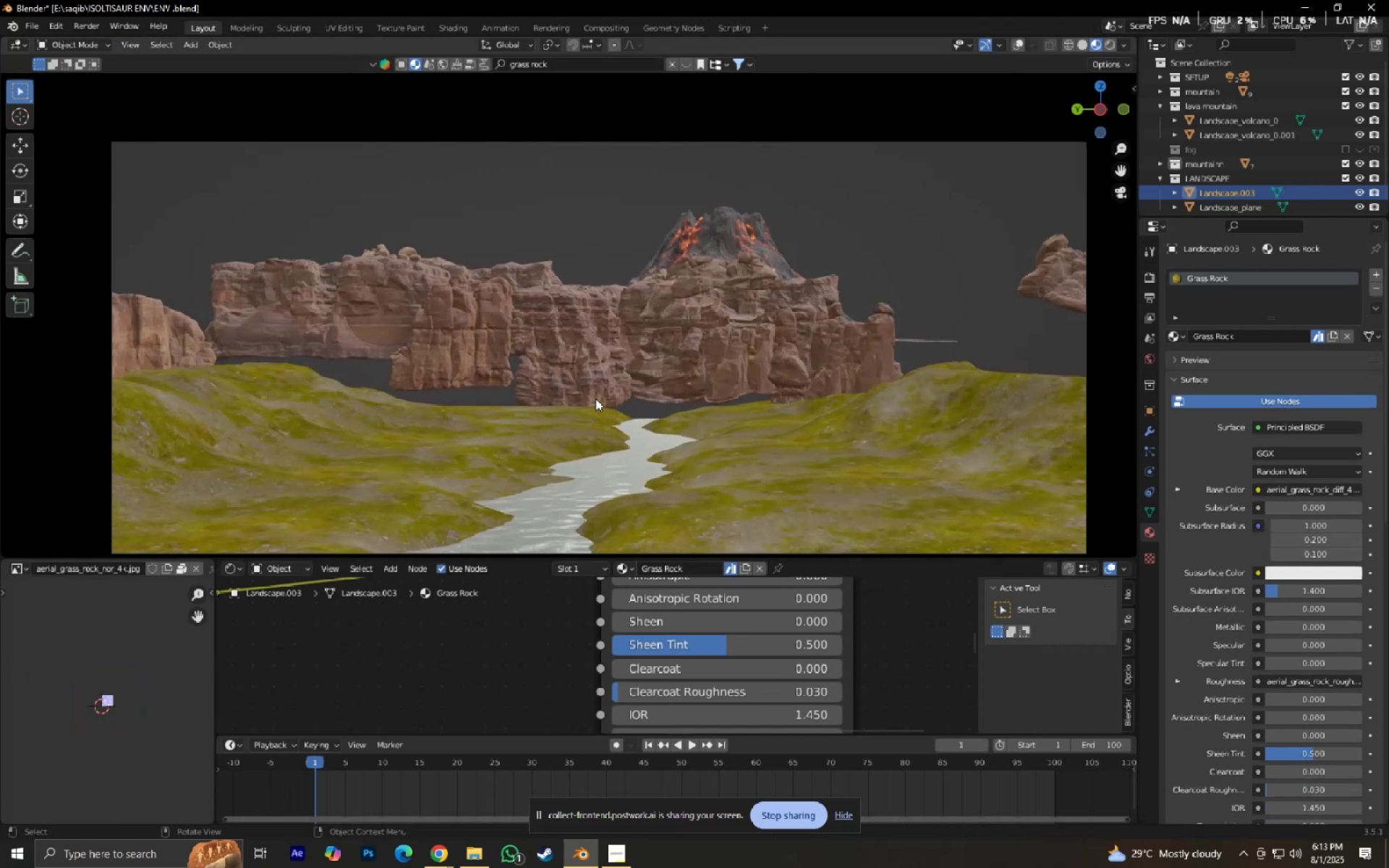 
hold_key(key=ShiftLeft, duration=0.5)
 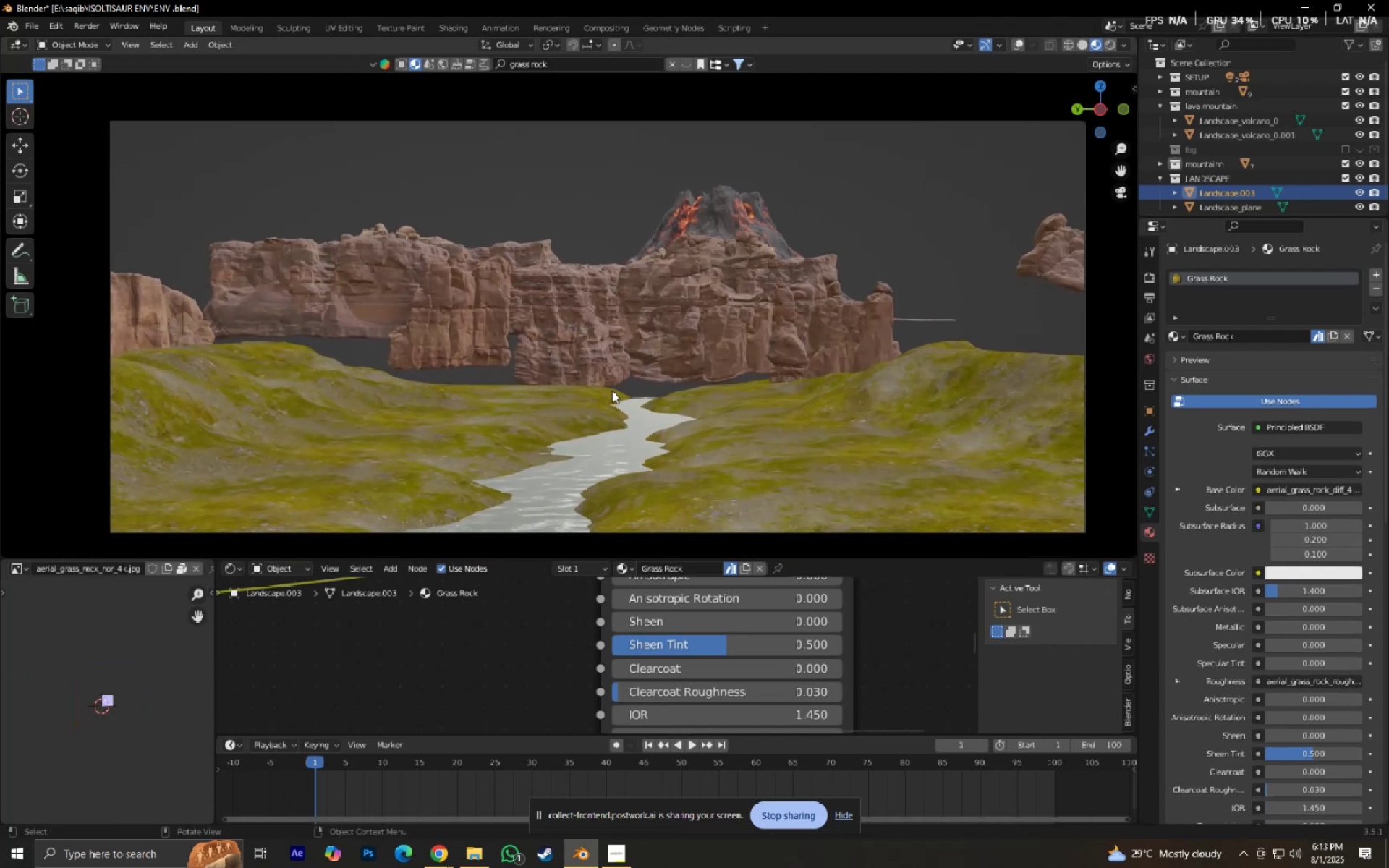 
scroll: coordinate [612, 391], scroll_direction: up, amount: 1.0
 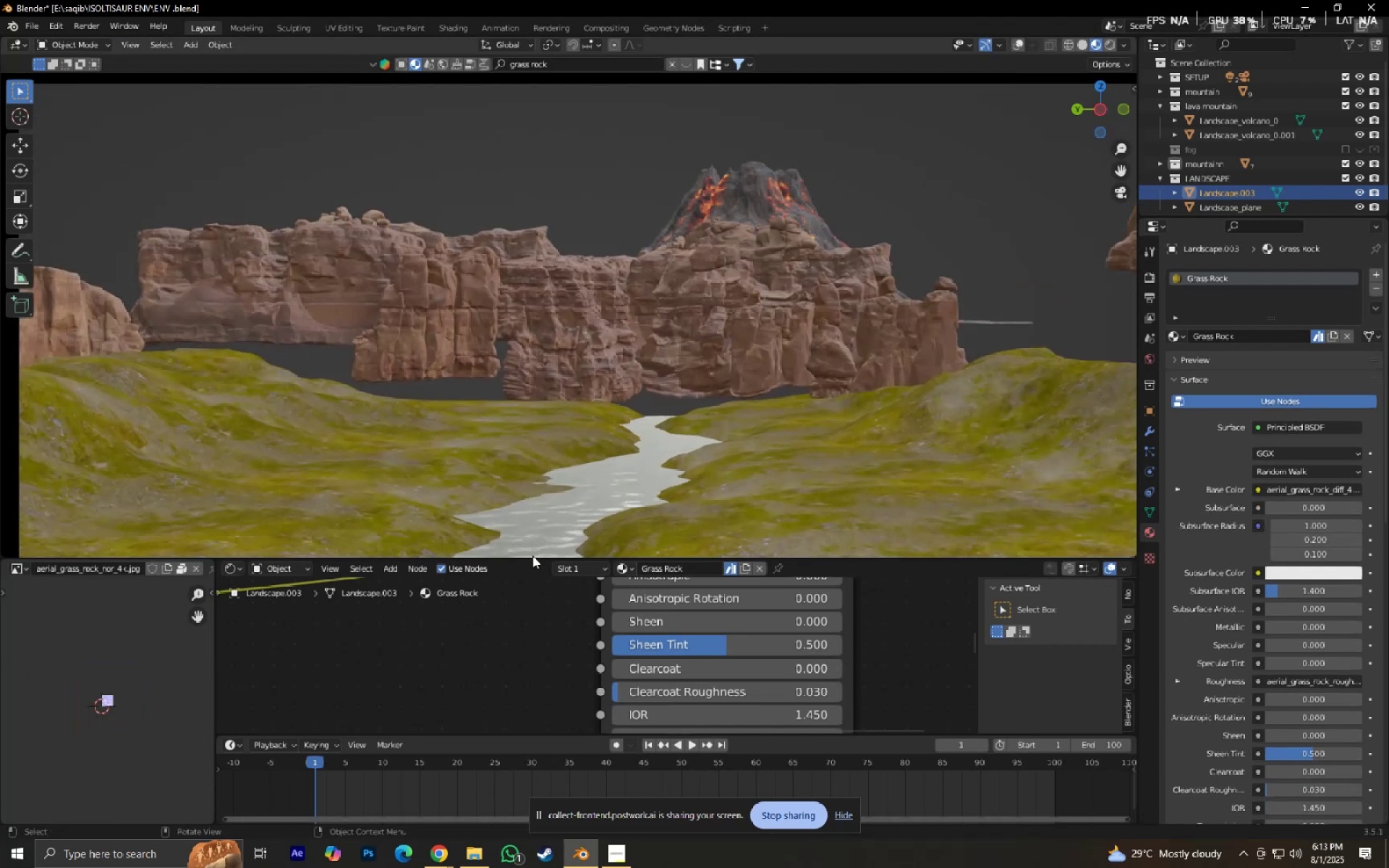 
left_click_drag(start_coordinate=[532, 558], to_coordinate=[535, 608])
 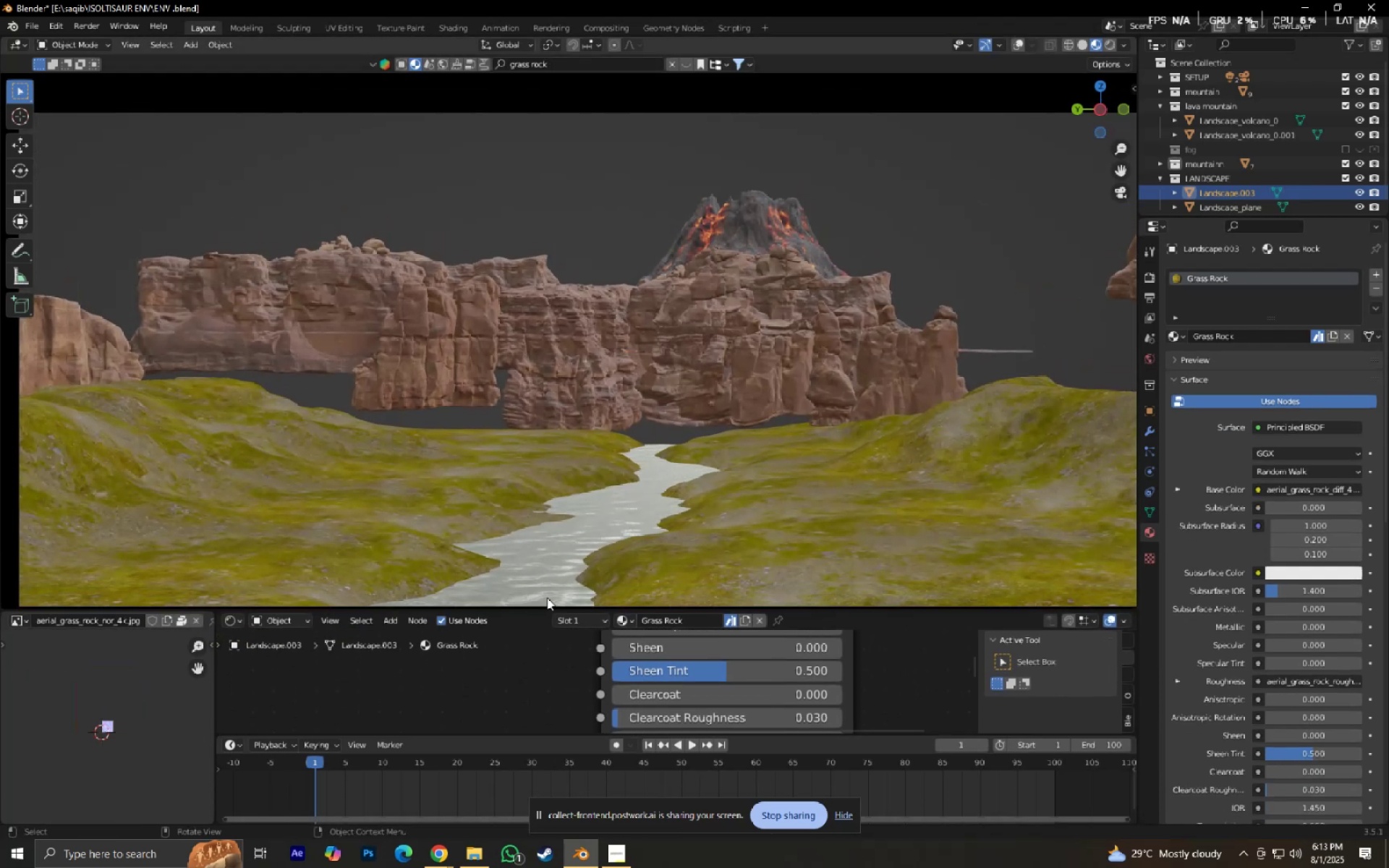 
hold_key(key=ShiftLeft, duration=0.39)
 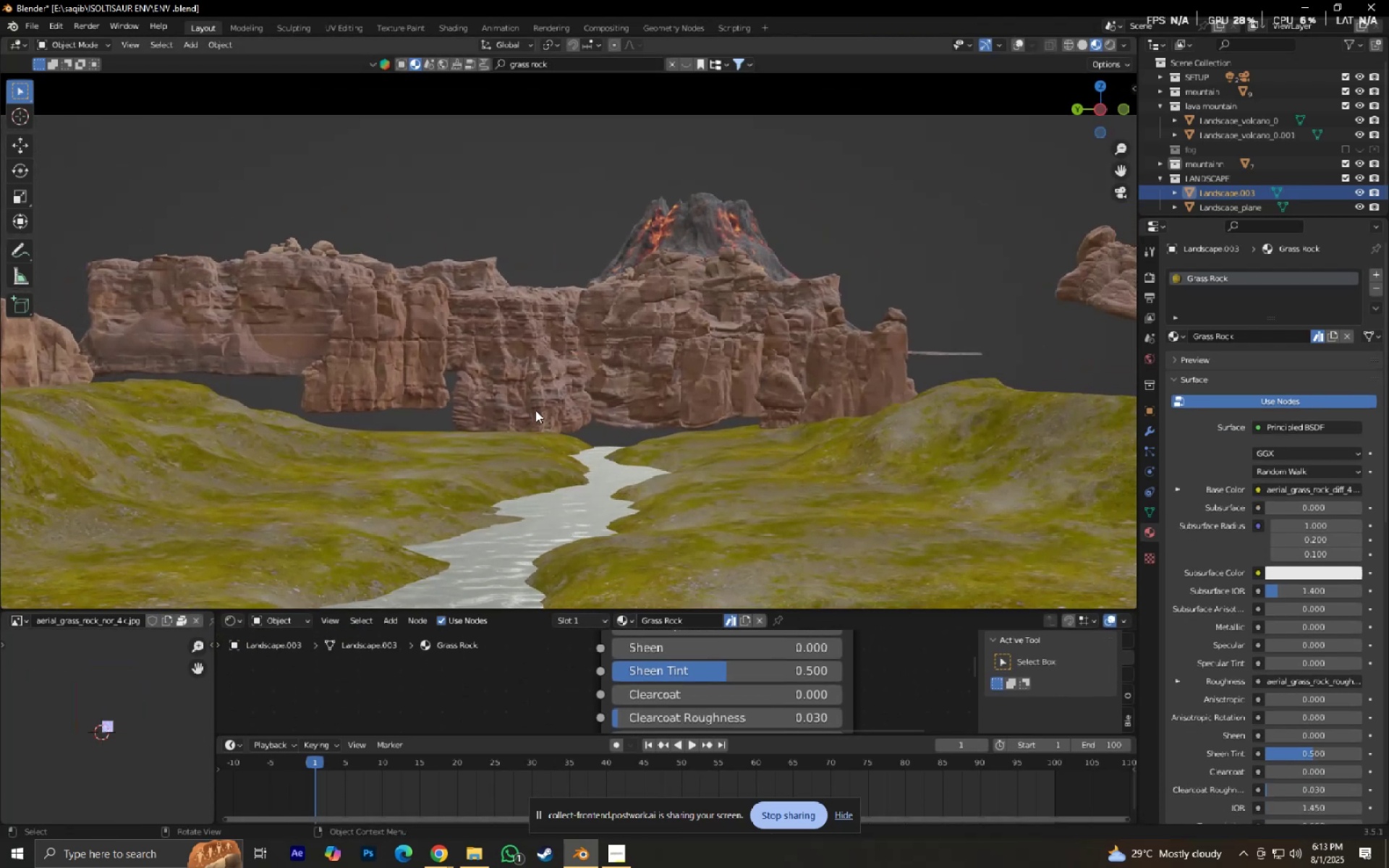 
scroll: coordinate [545, 420], scroll_direction: down, amount: 2.0
 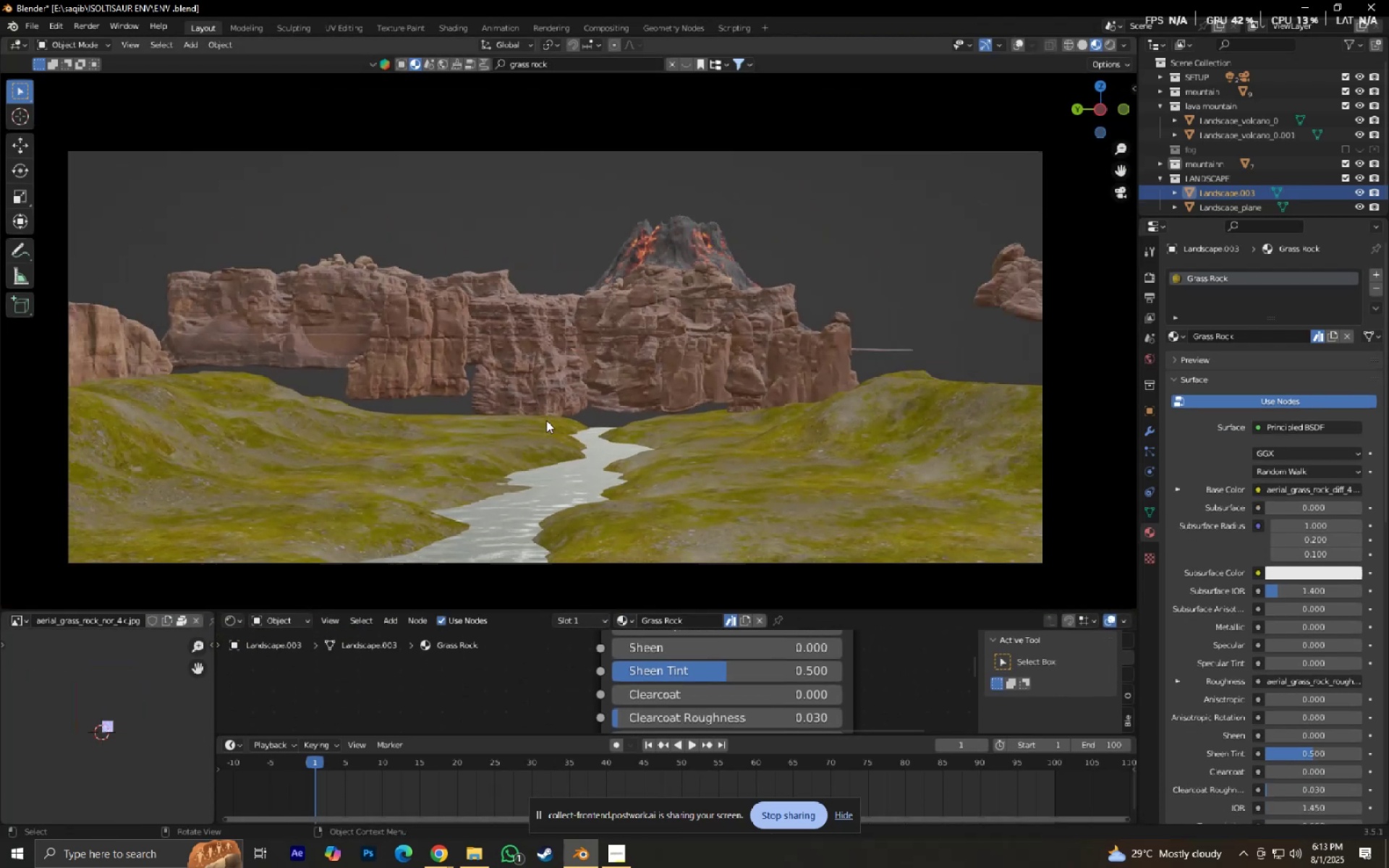 
hold_key(key=ShiftLeft, duration=0.38)
 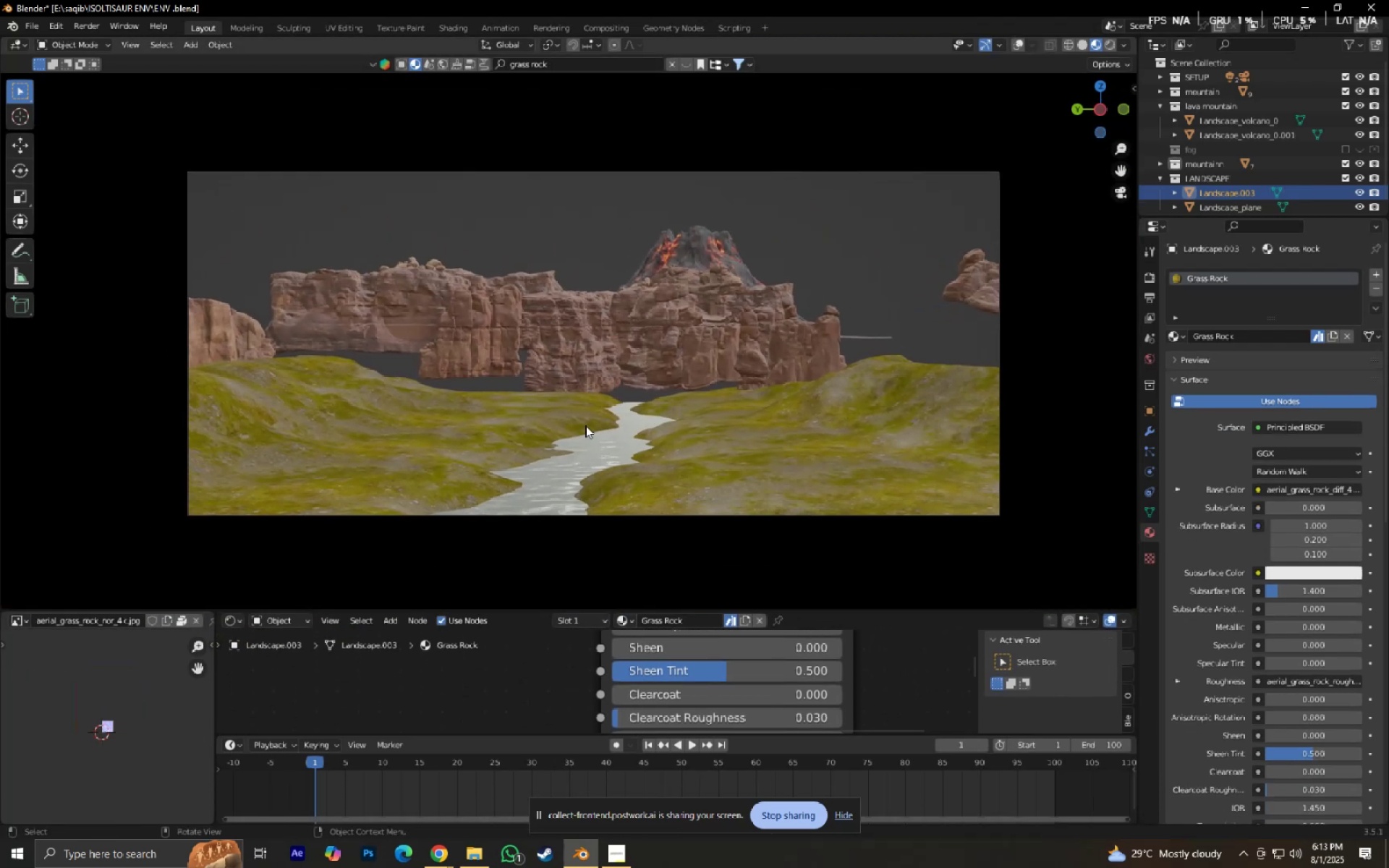 
hold_key(key=ControlLeft, duration=0.35)
 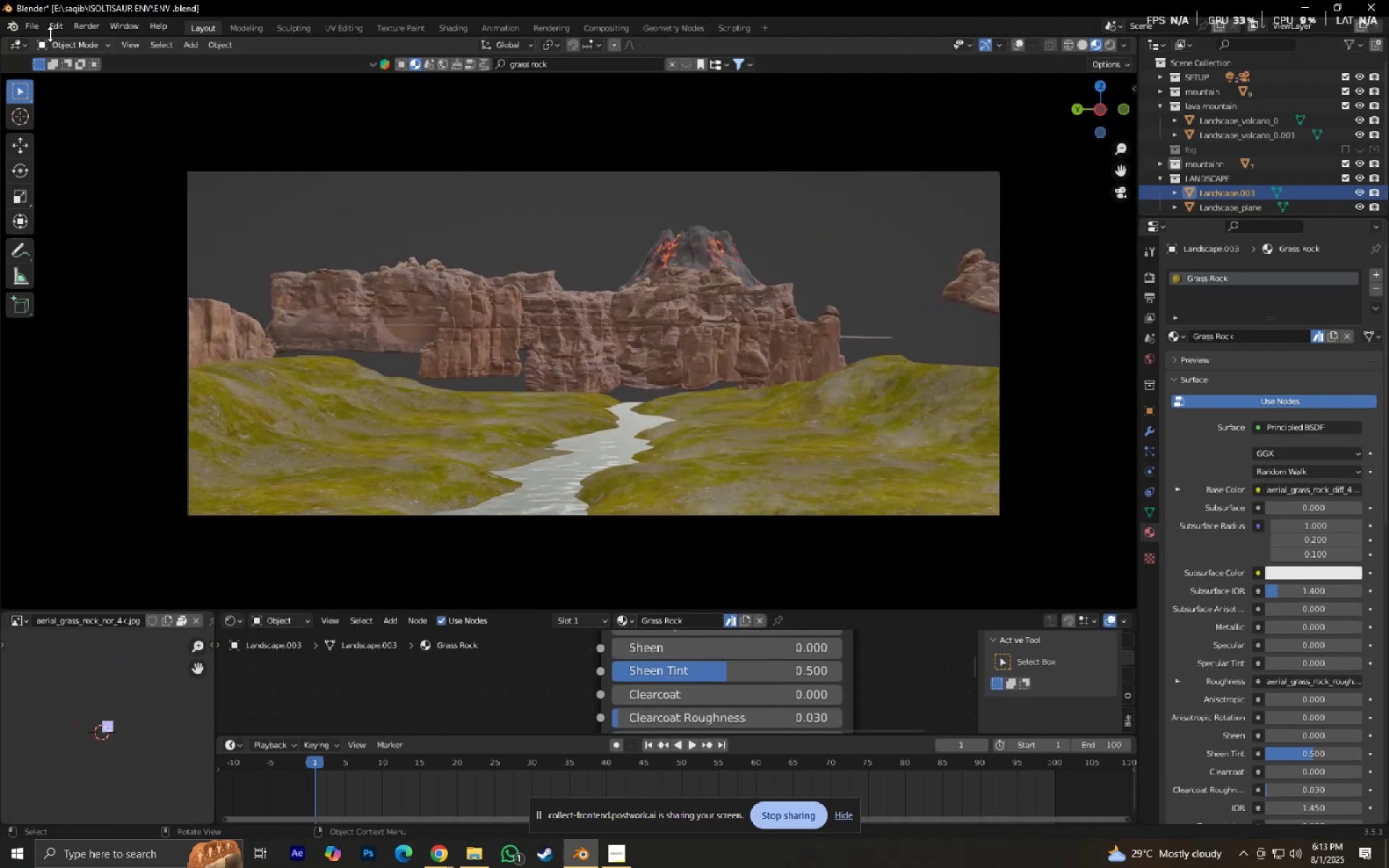 
left_click([35, 22])
 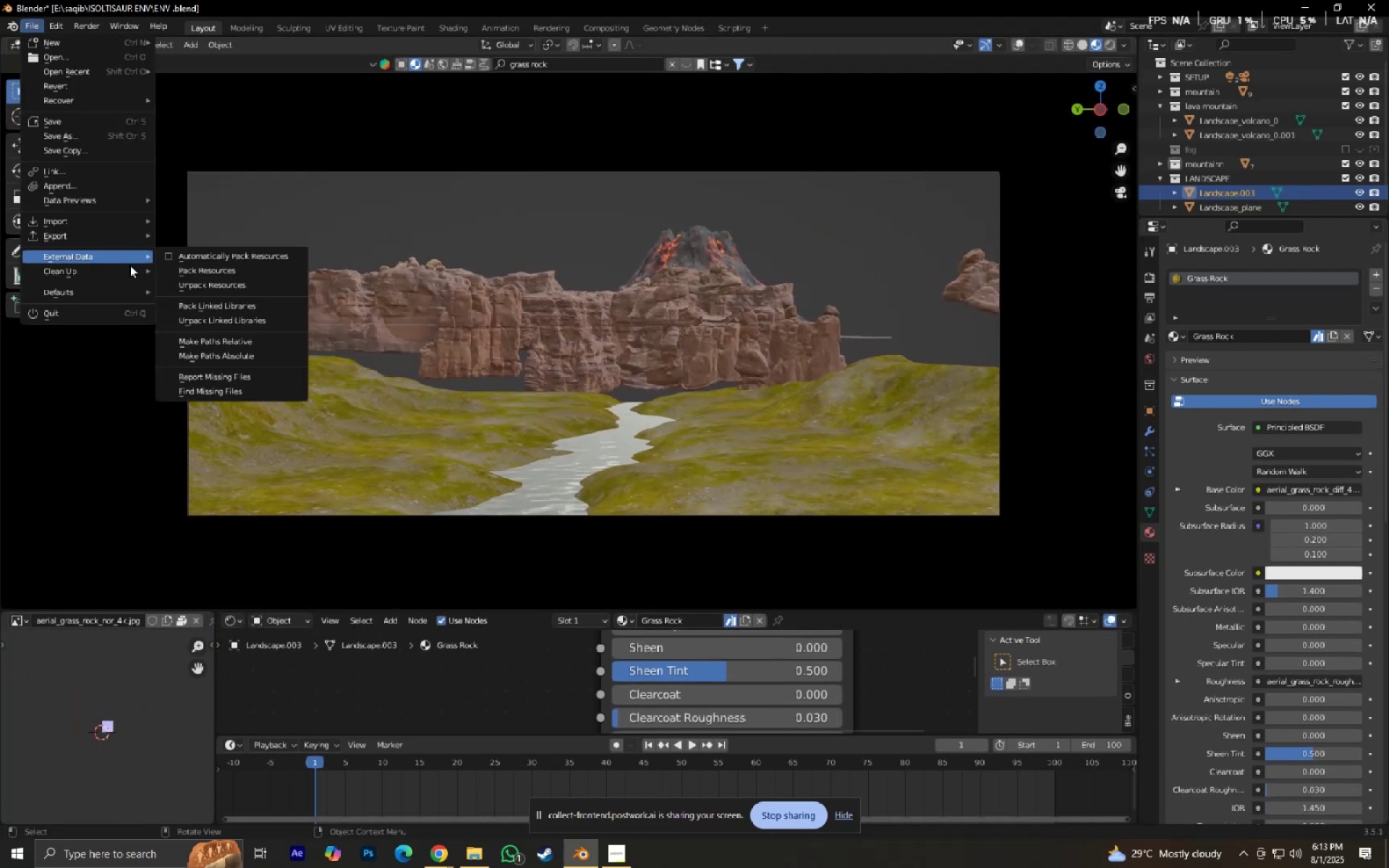 
double_click([182, 271])
 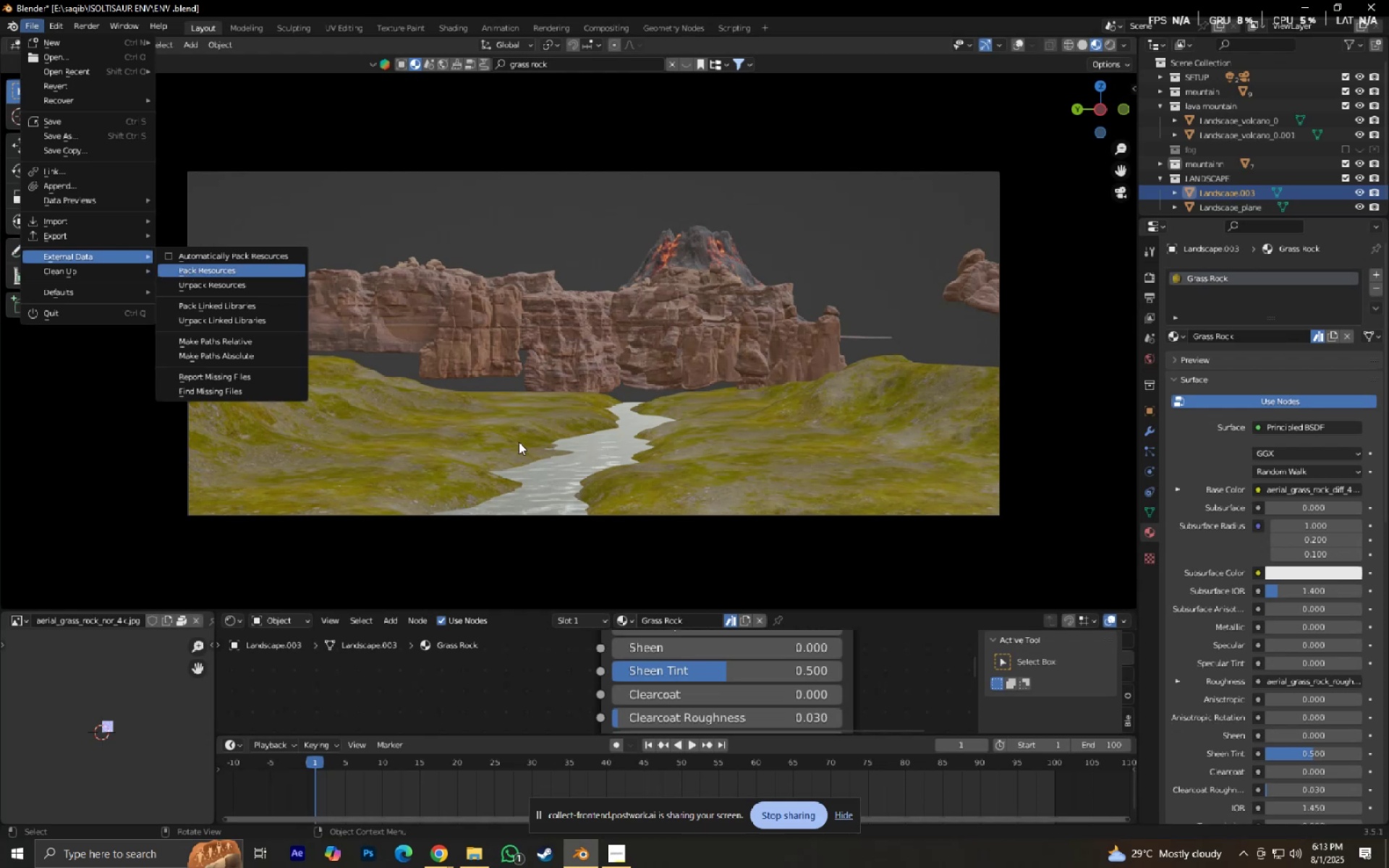 
key(Control+S)
 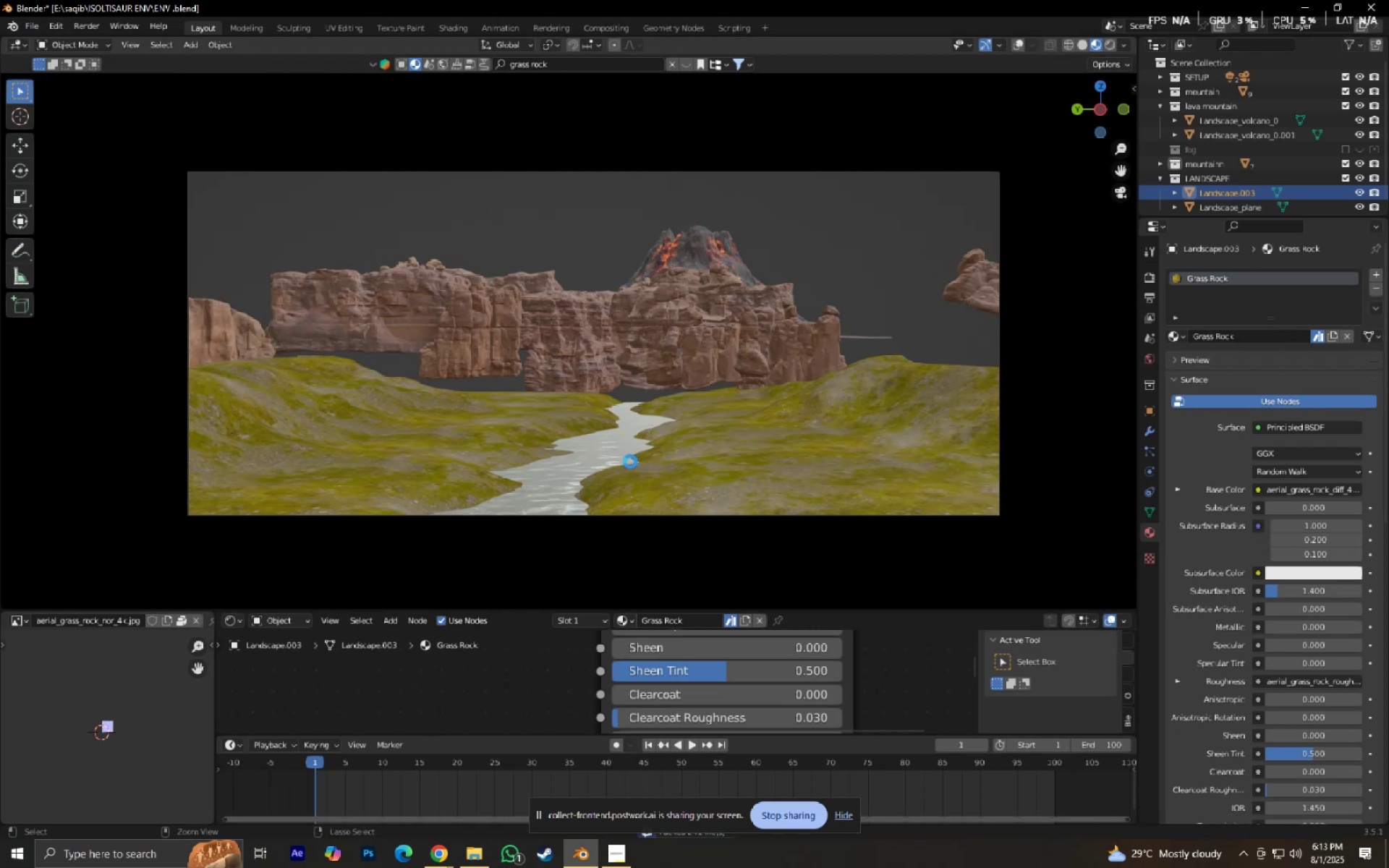 
hold_key(key=ShiftLeft, duration=0.99)
 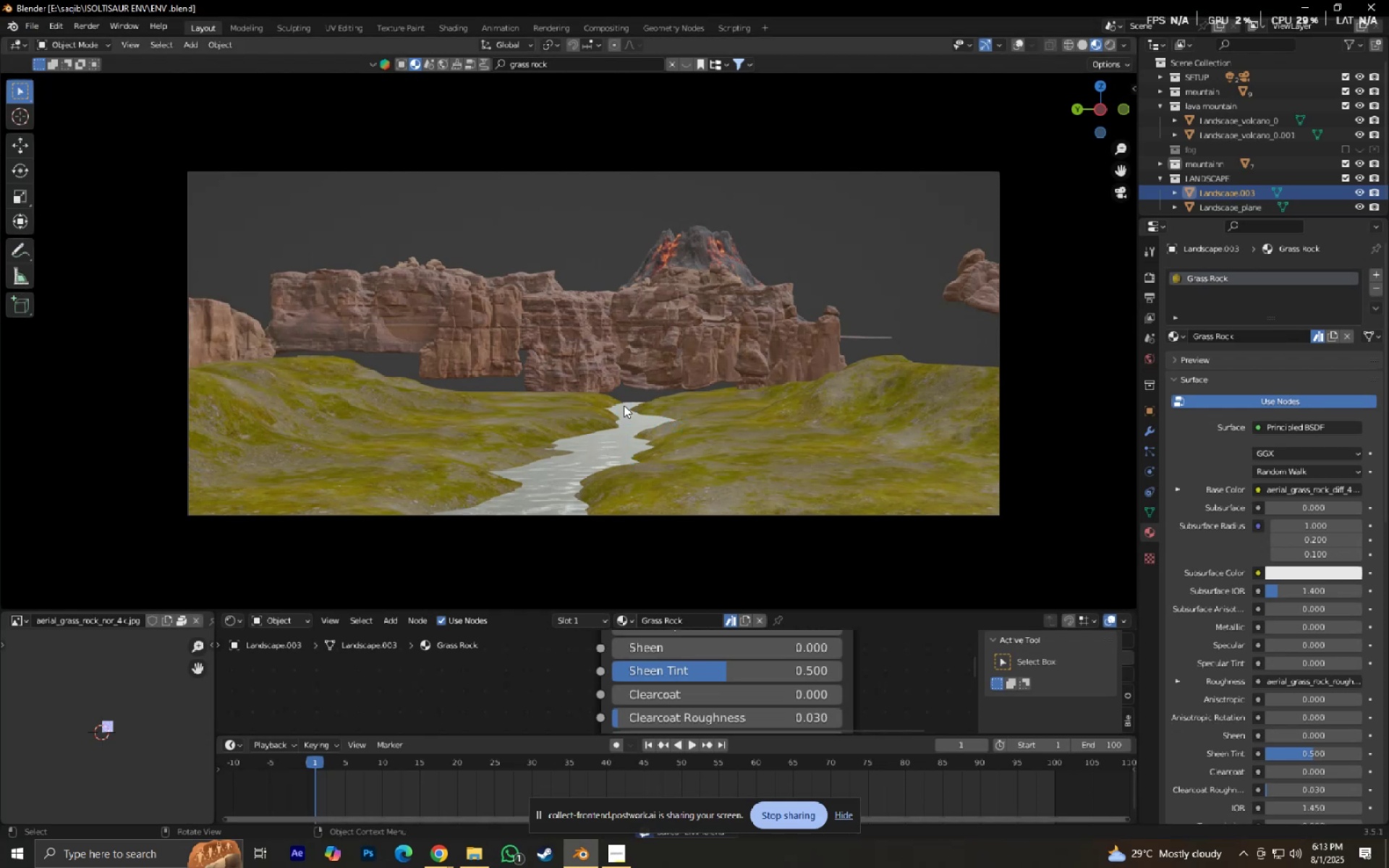 
wait(7.35)
 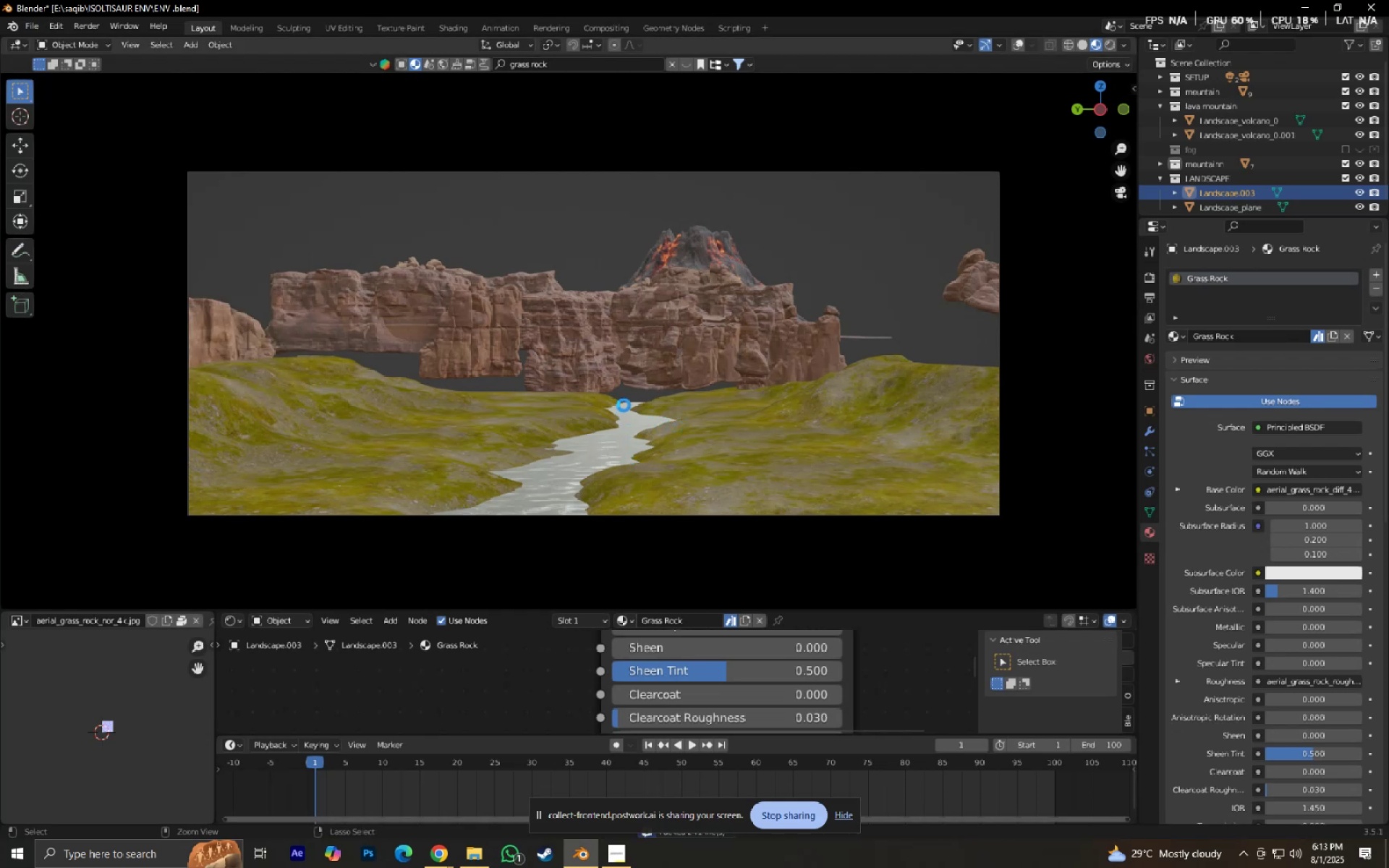 
scroll: coordinate [624, 412], scroll_direction: down, amount: 2.0
 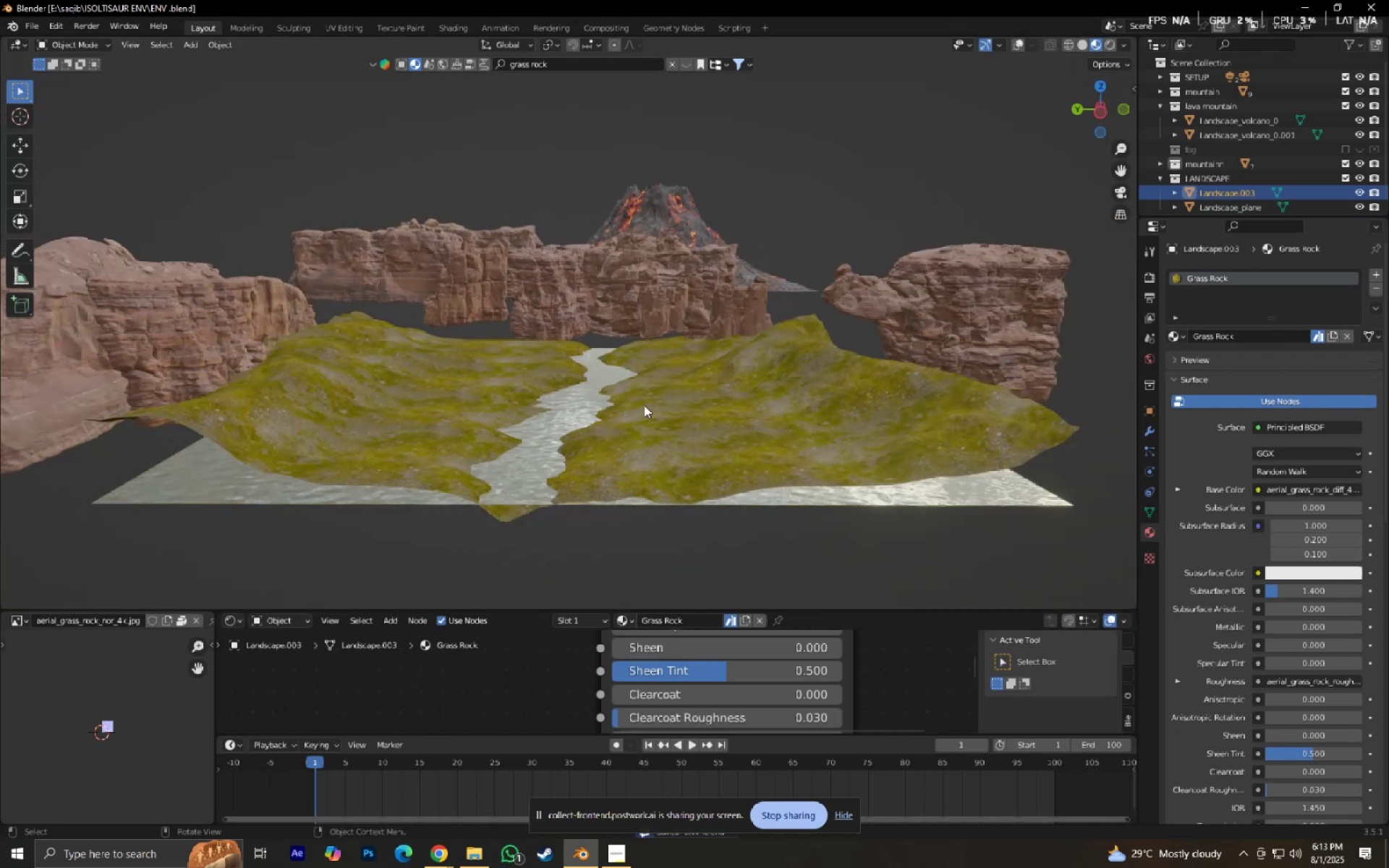 
key(Shift+ShiftLeft)
 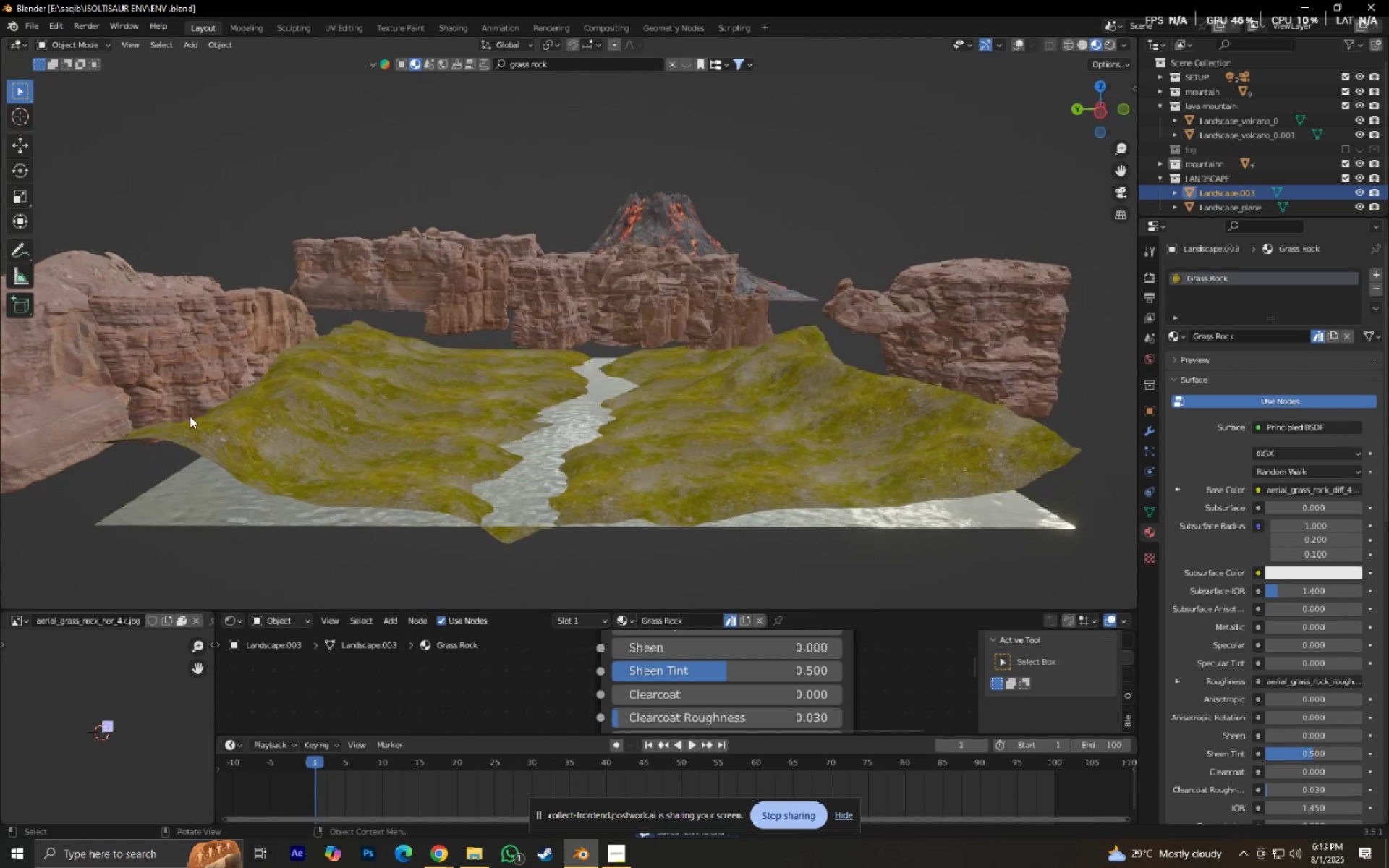 
left_click([173, 374])
 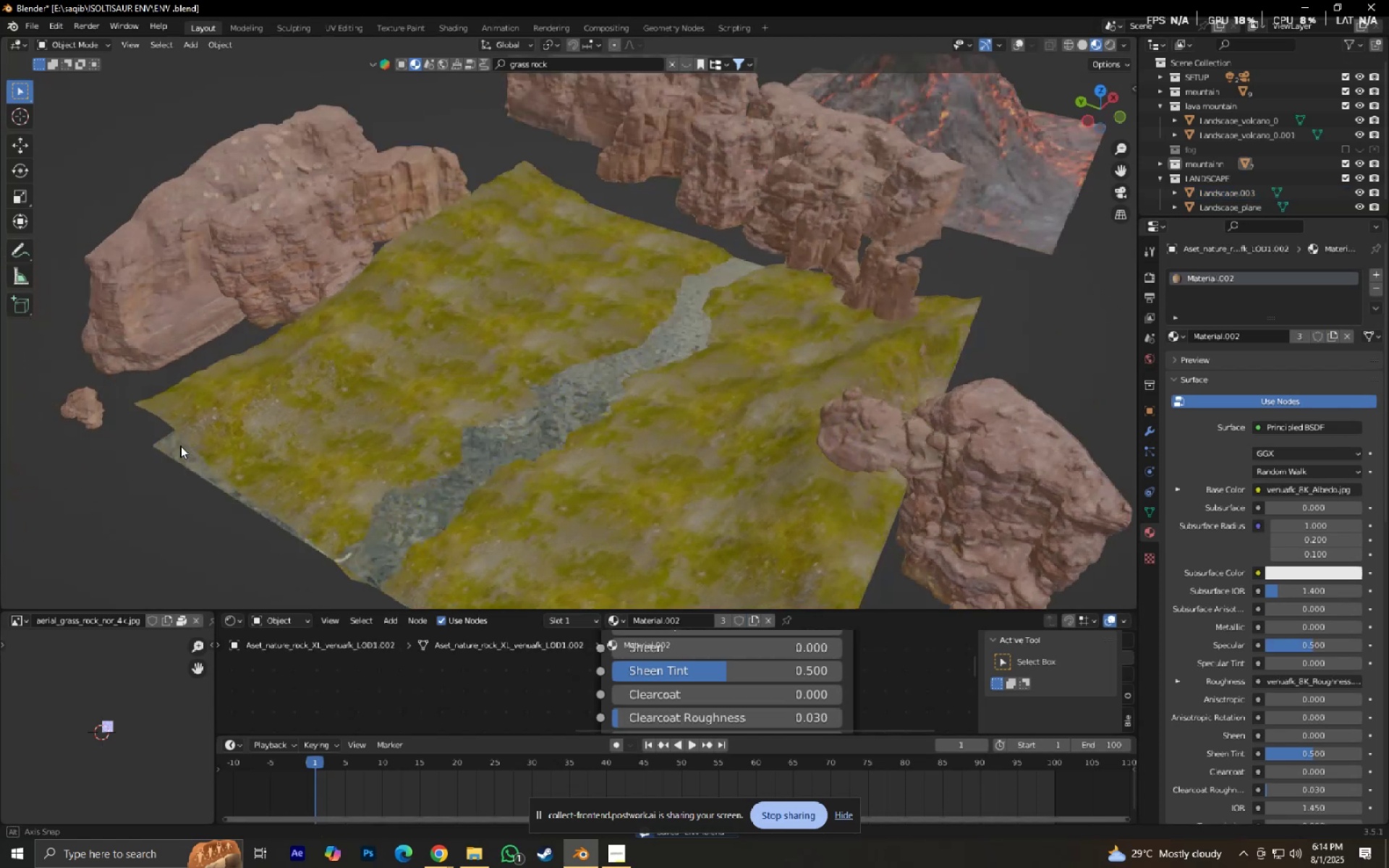 
type(gxy)
 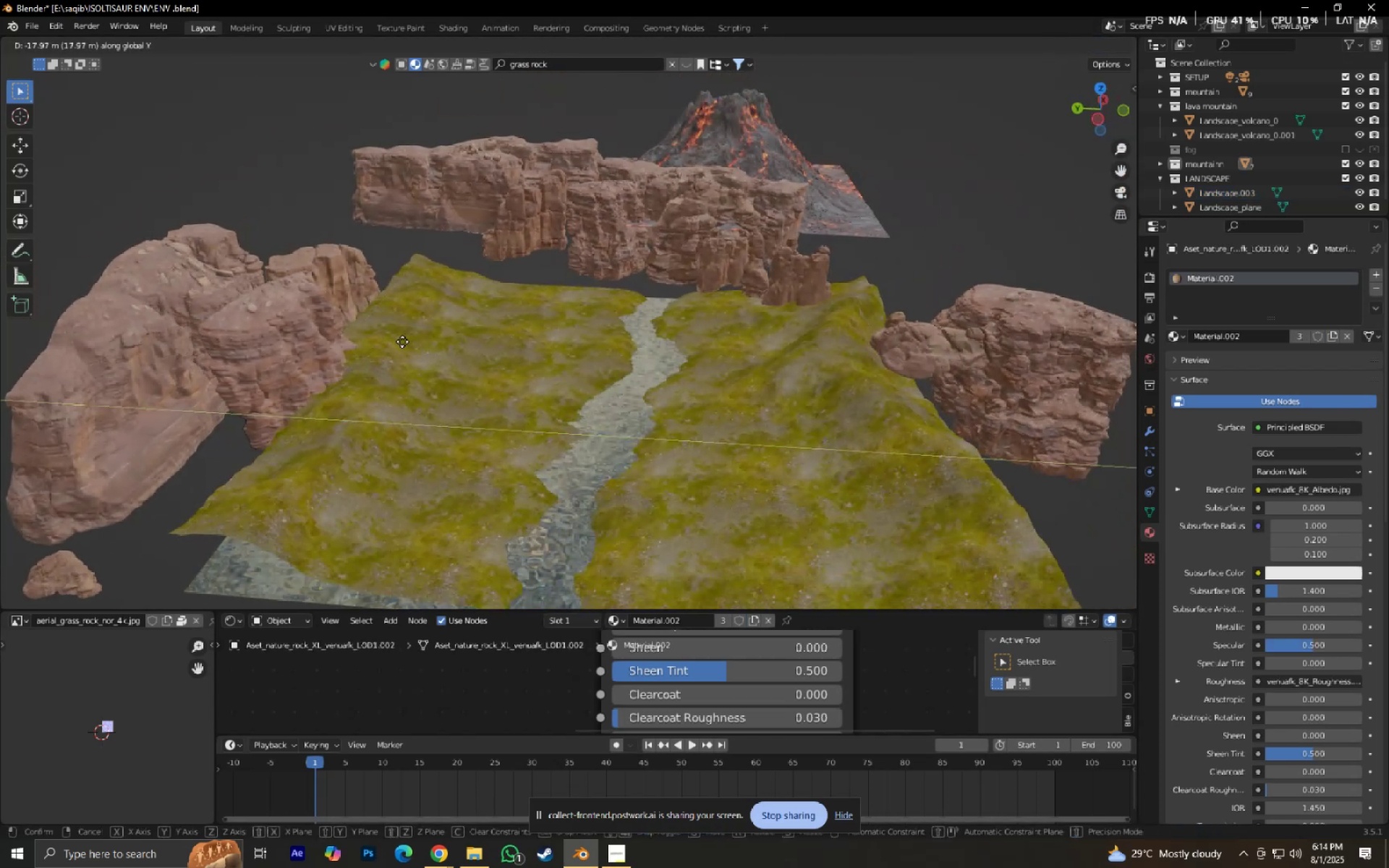 
left_click([401, 342])
 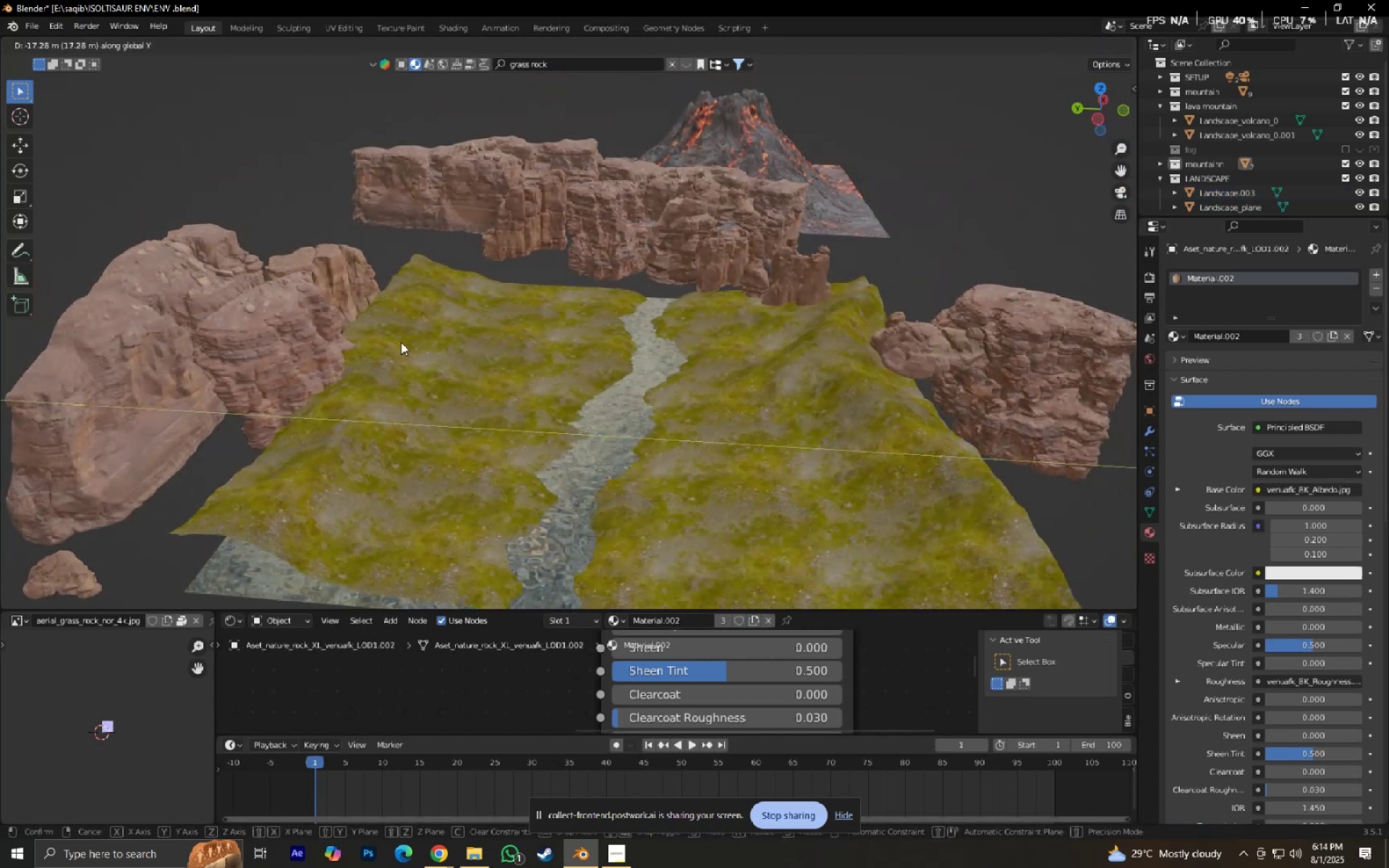 
type(rz)
 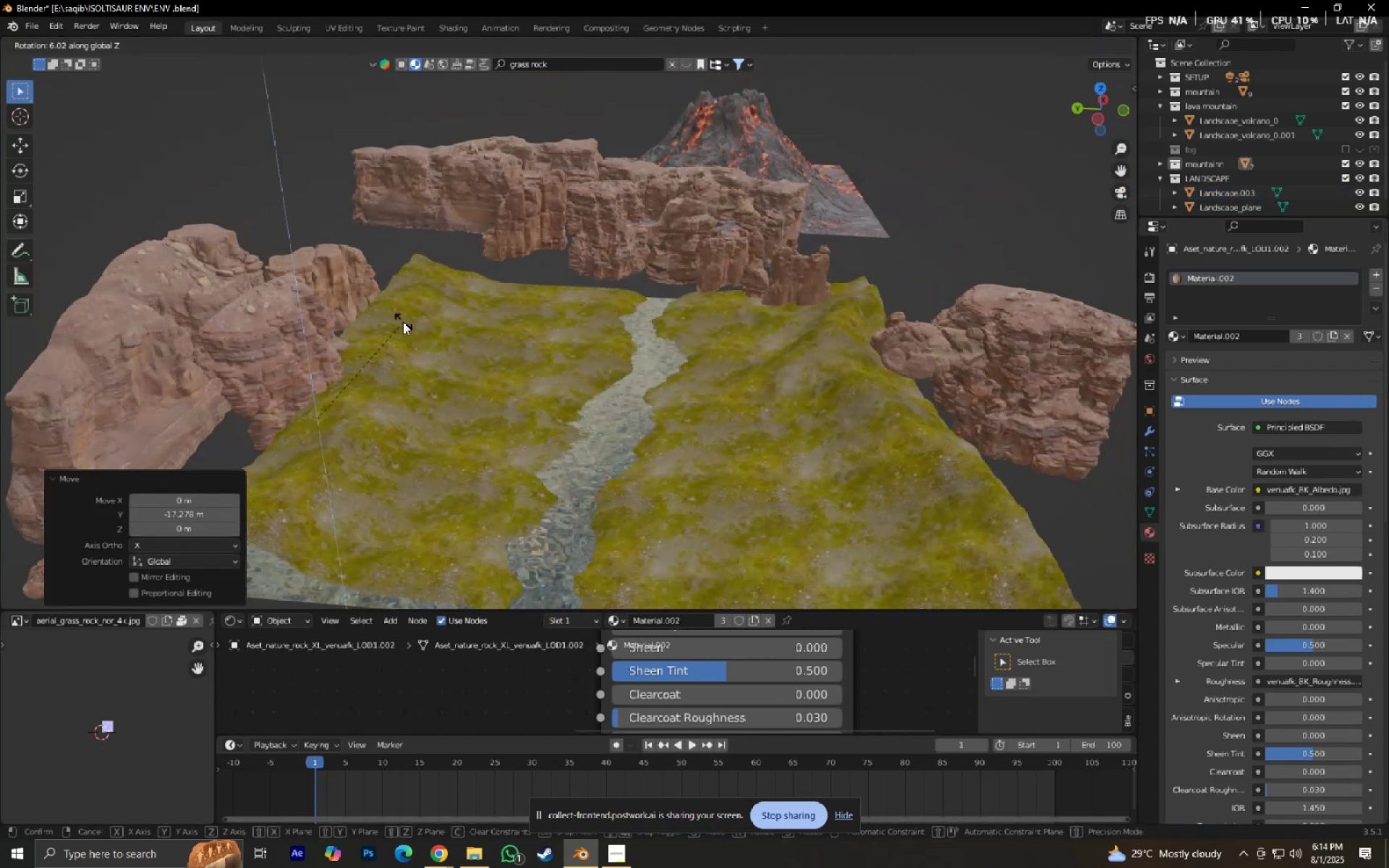 
left_click([403, 322])
 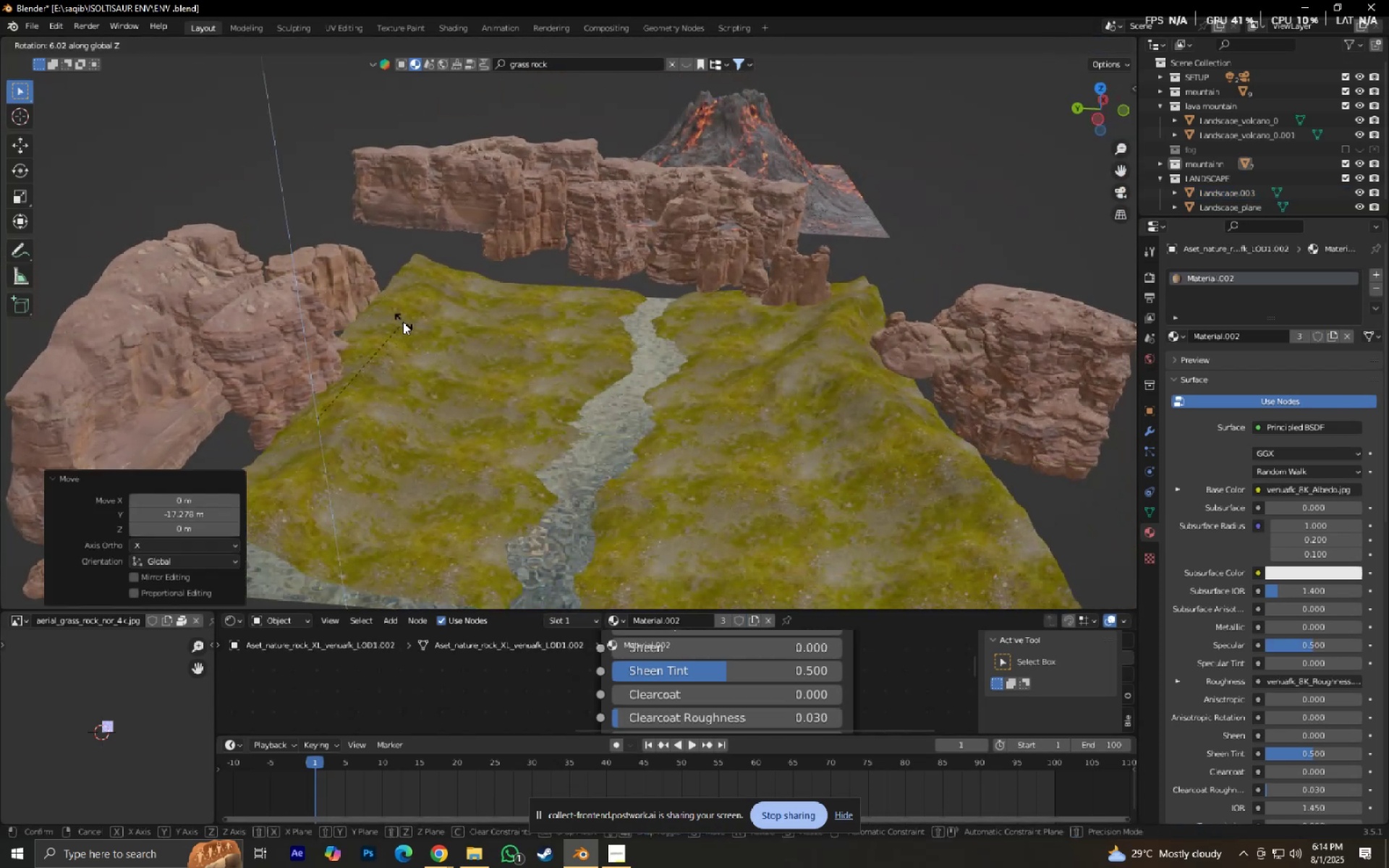 
type(gxy)
 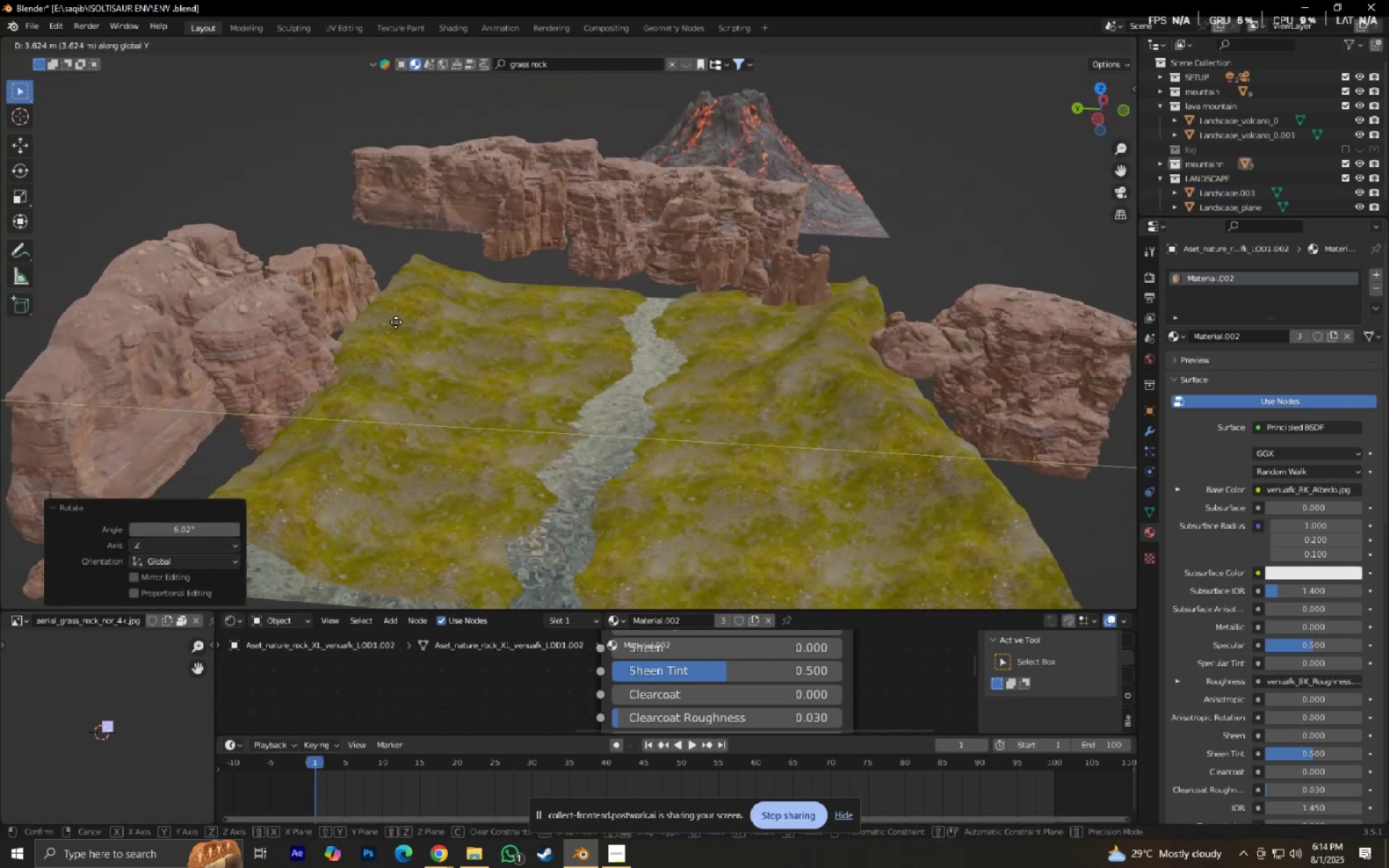 
hold_key(key=ShiftLeft, duration=0.65)
left_click([373, 325])
 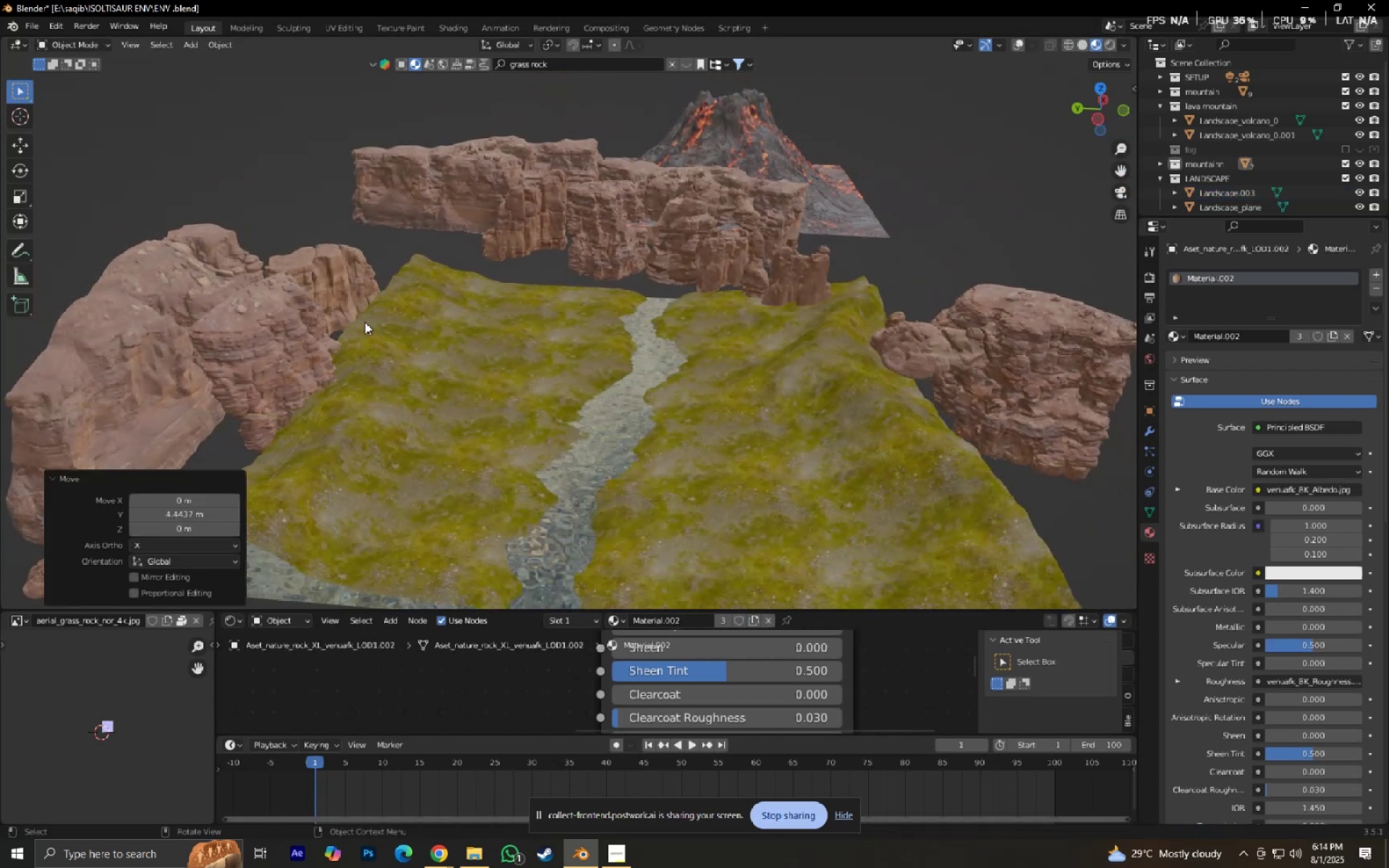 
left_click([208, 296])
 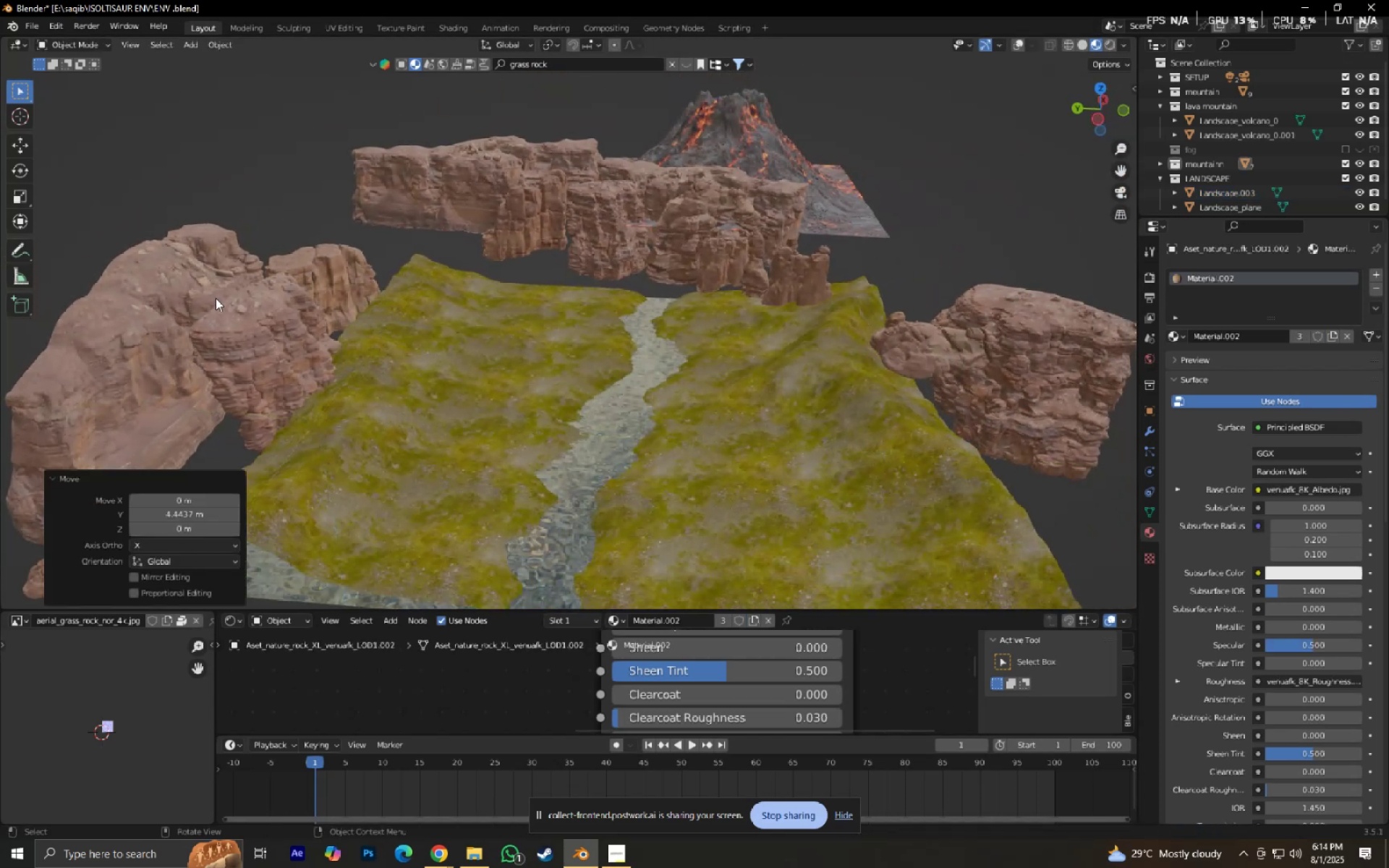 
key(Shift+ShiftLeft)
 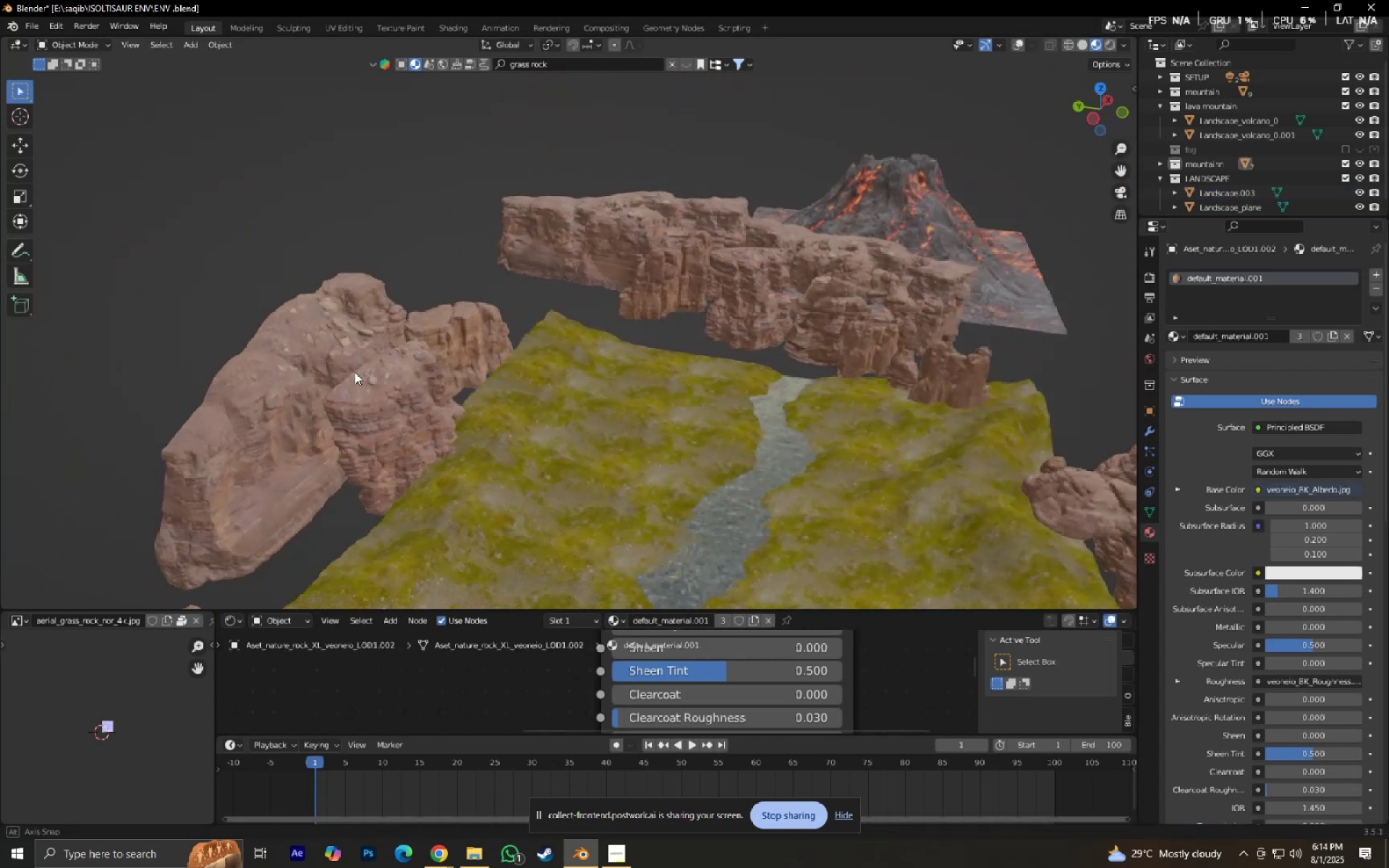 
left_click([292, 362])
 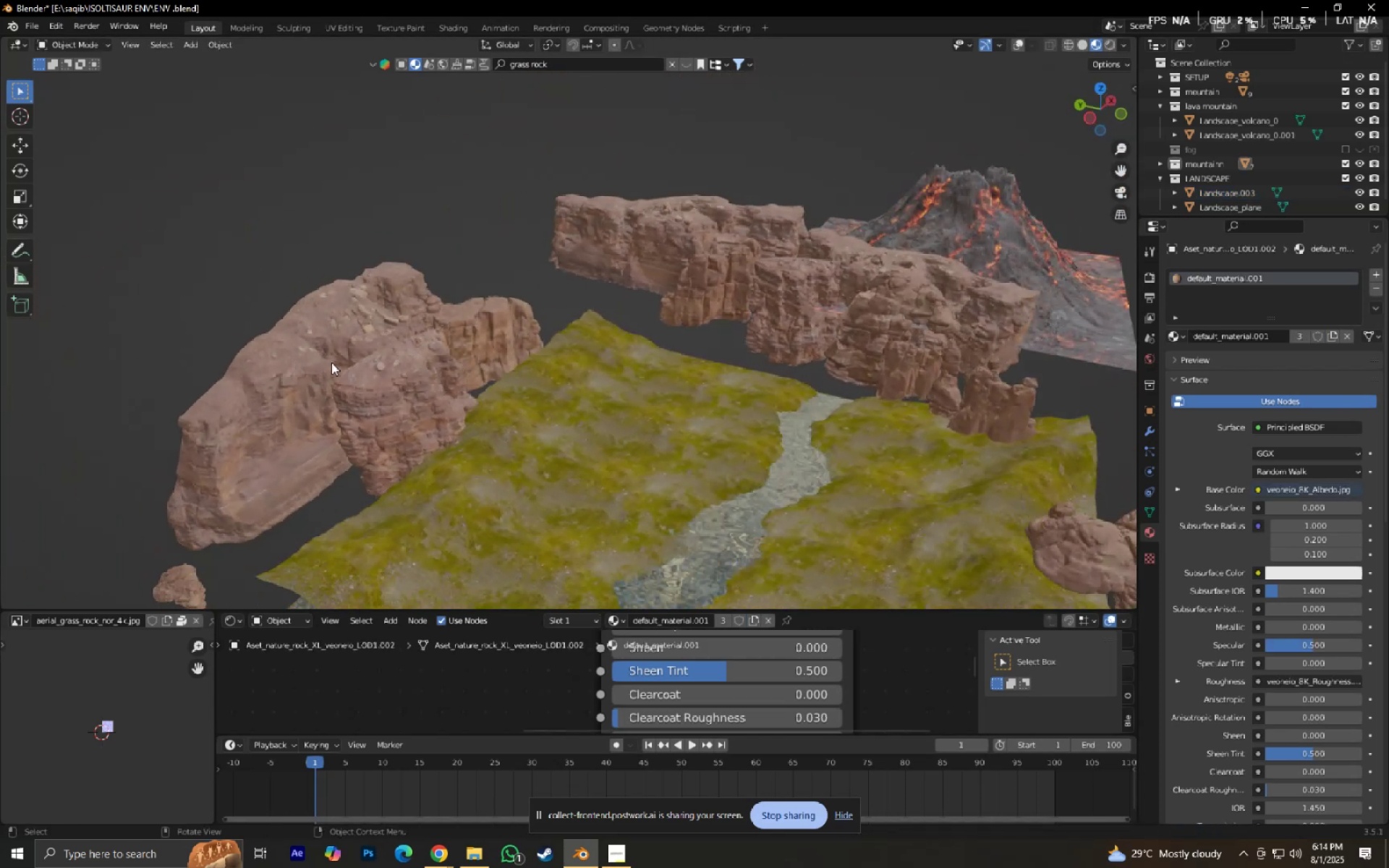 
type(gx)
 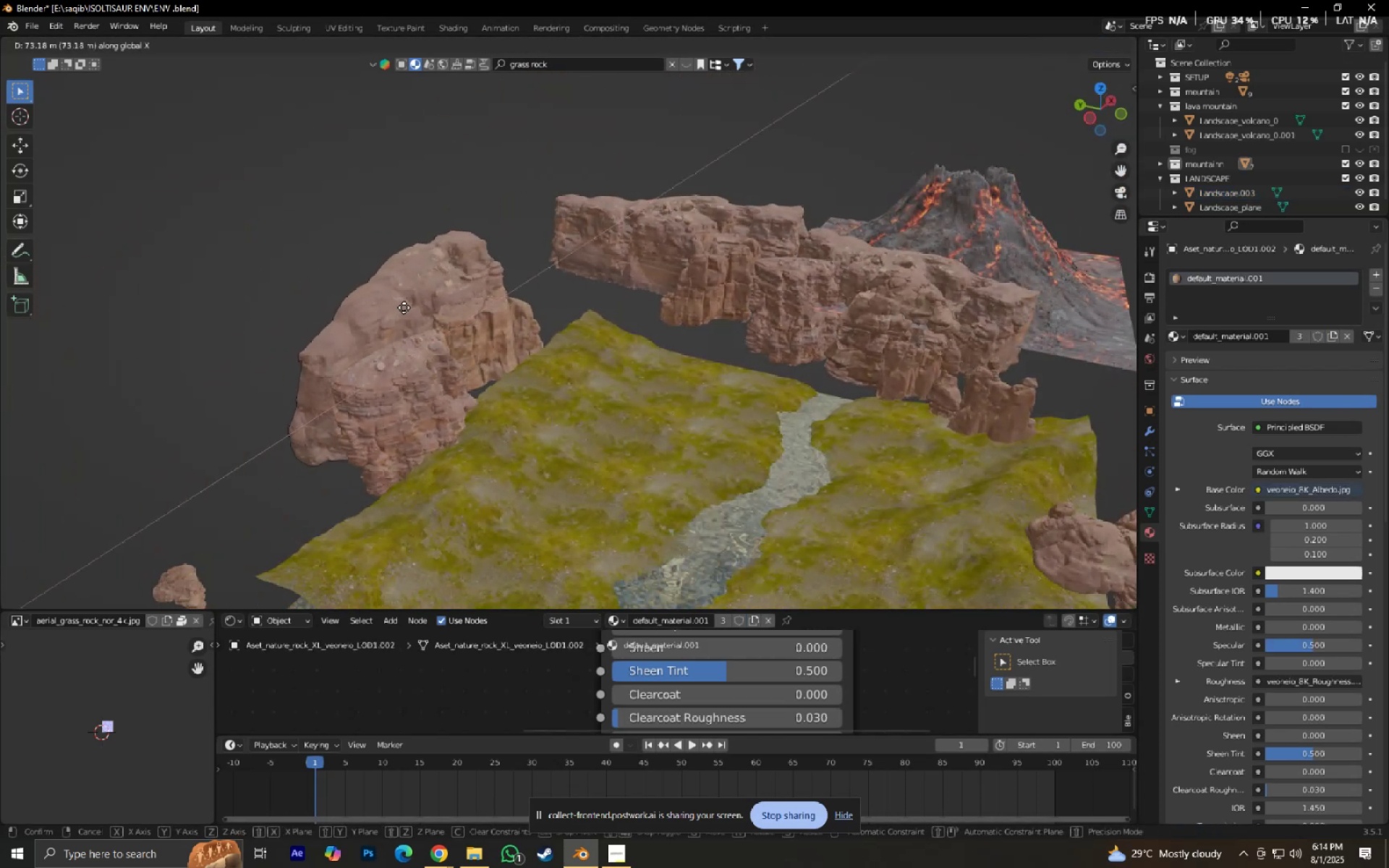 
right_click([396, 308])
 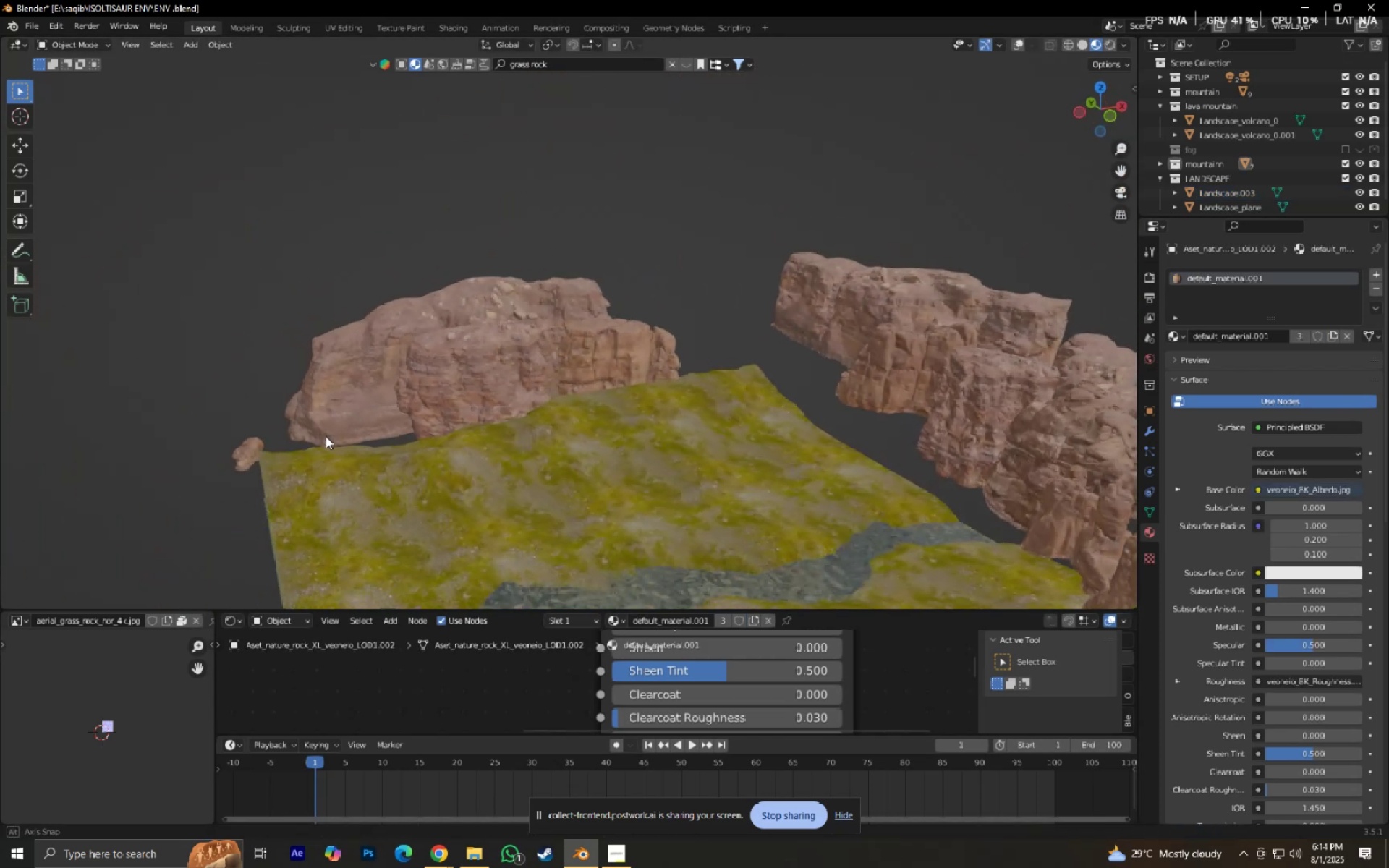 
type(gz)
 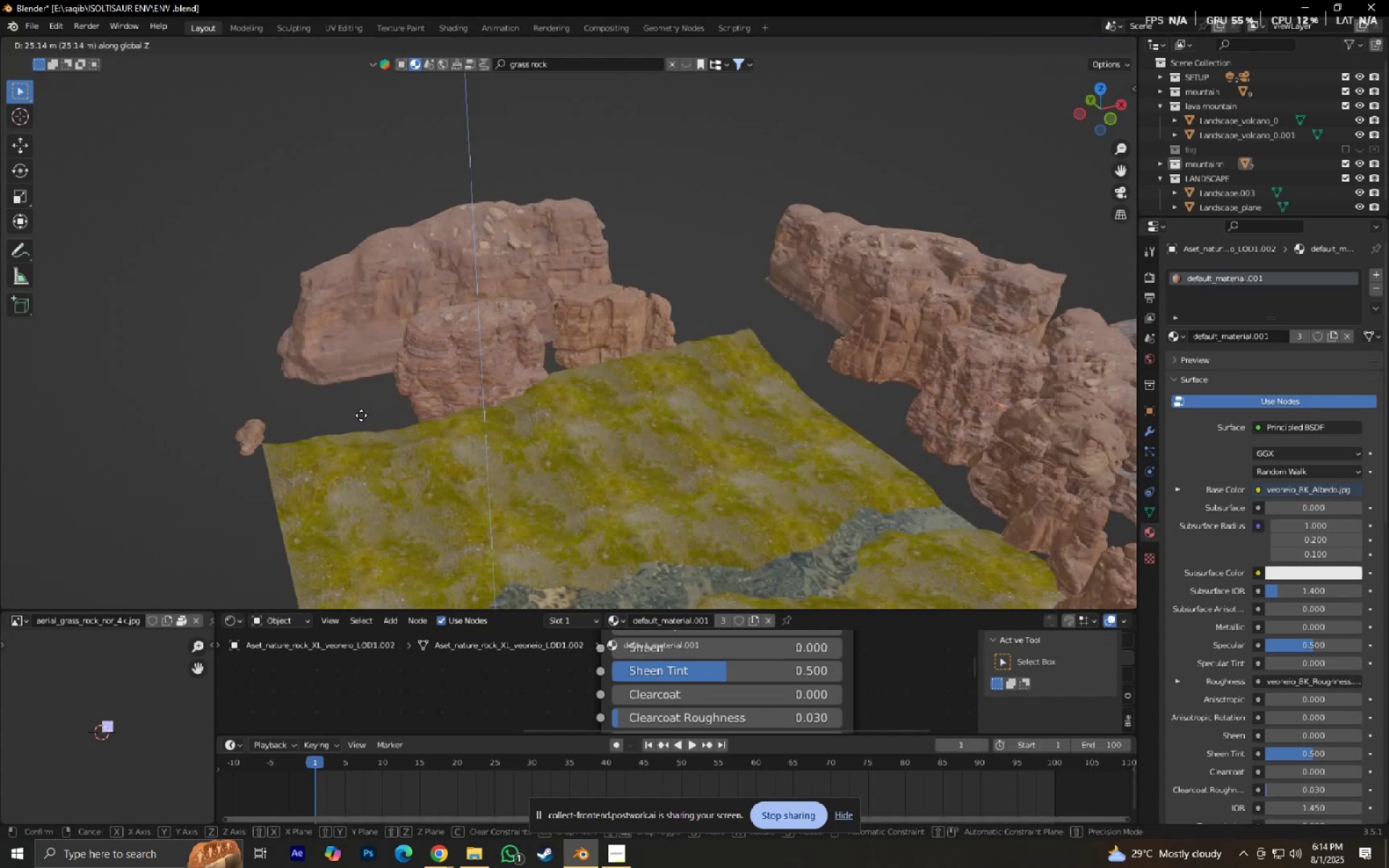 
left_click([361, 415])
 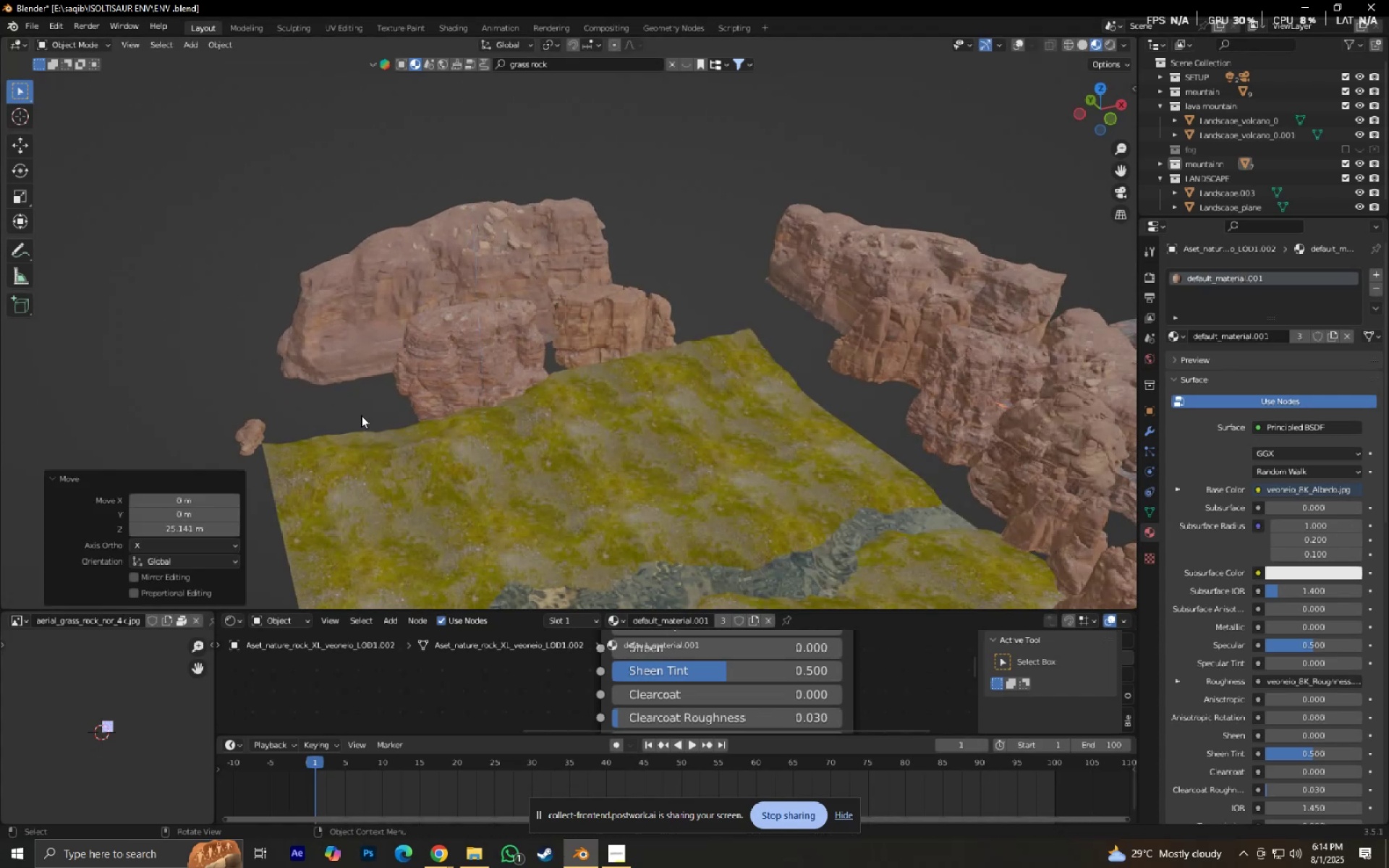 
key(Numpad0)
 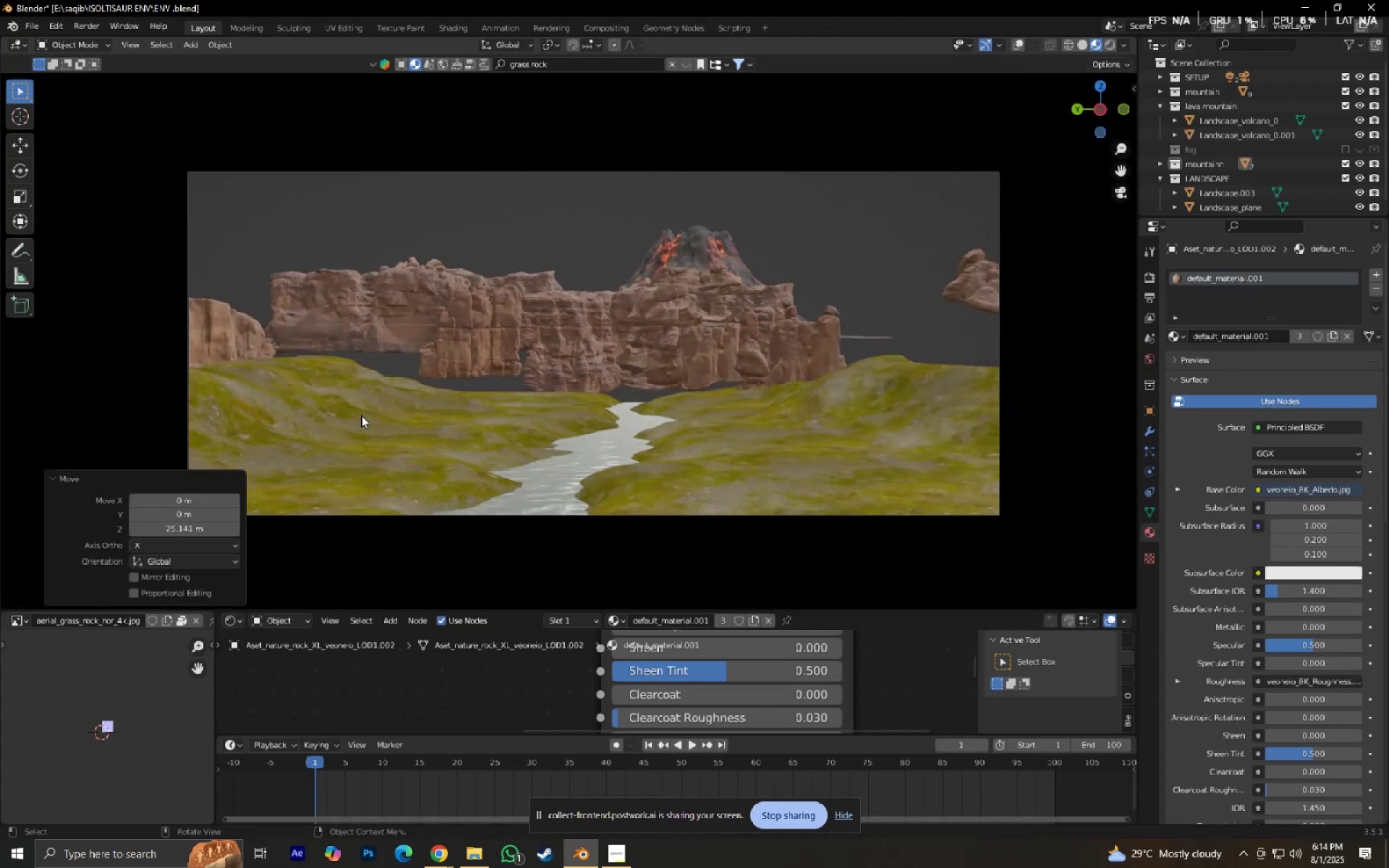 
key(Numpad0)
 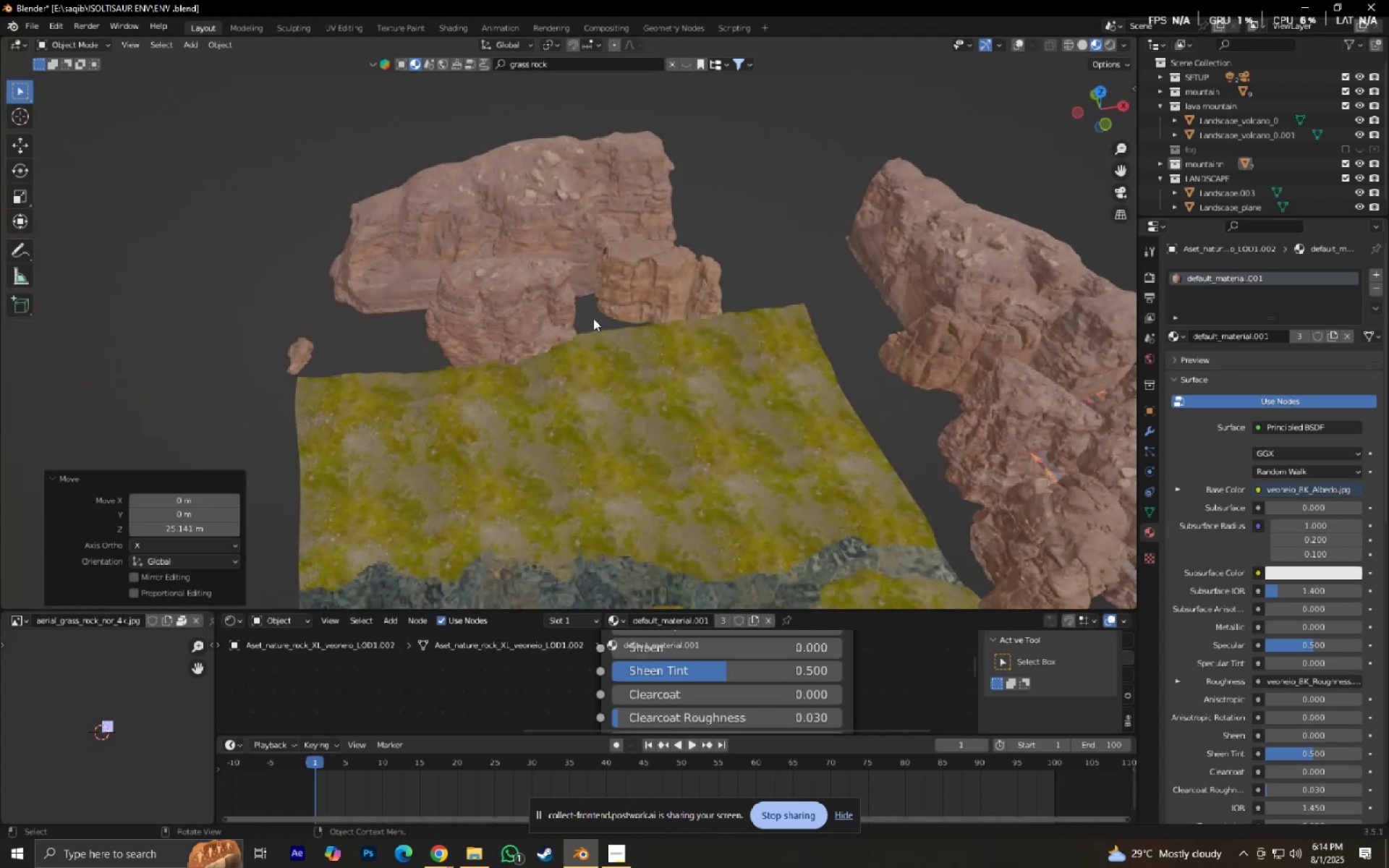 
left_click([618, 295])
 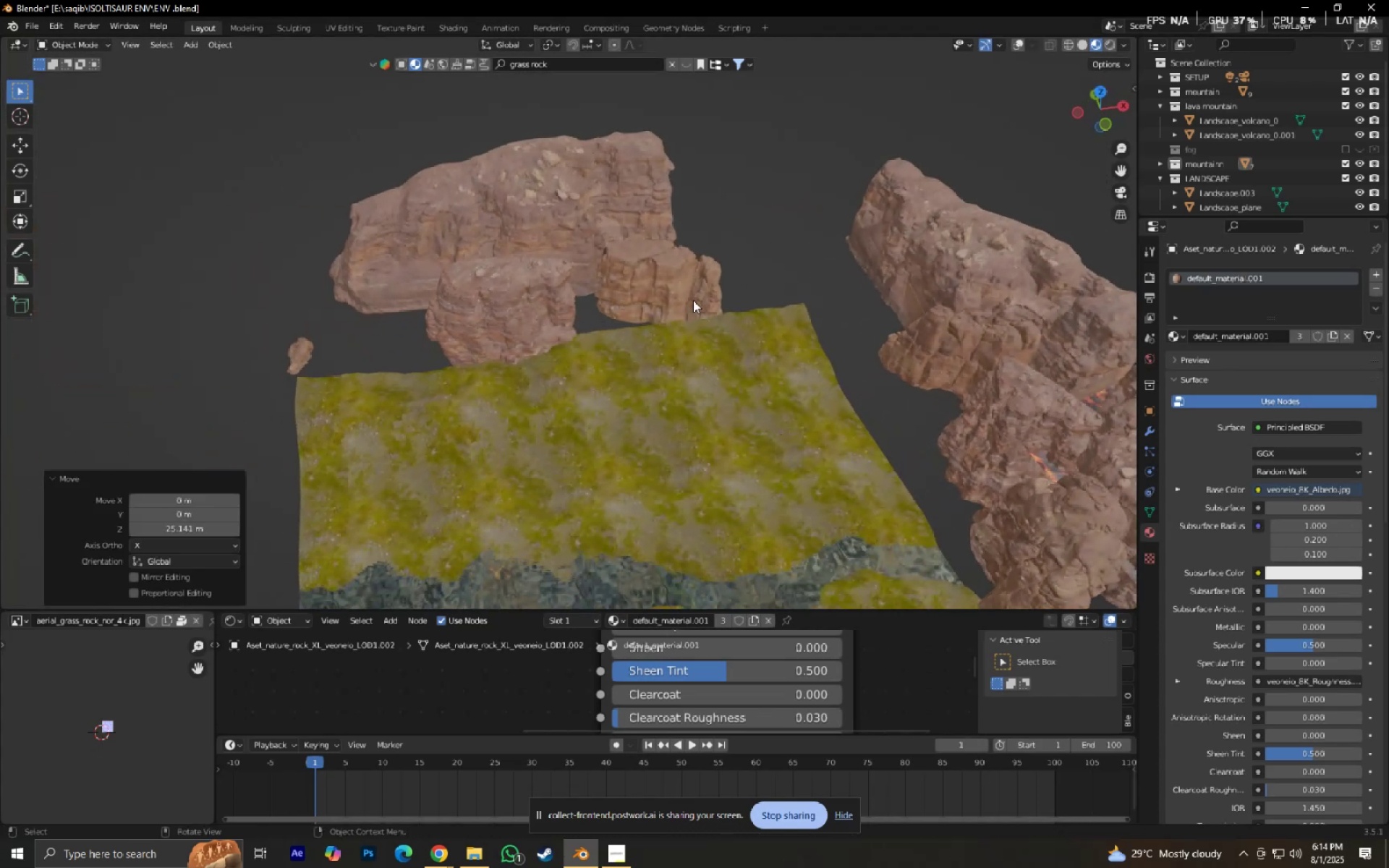 
hold_key(key=ShiftLeft, duration=0.49)
 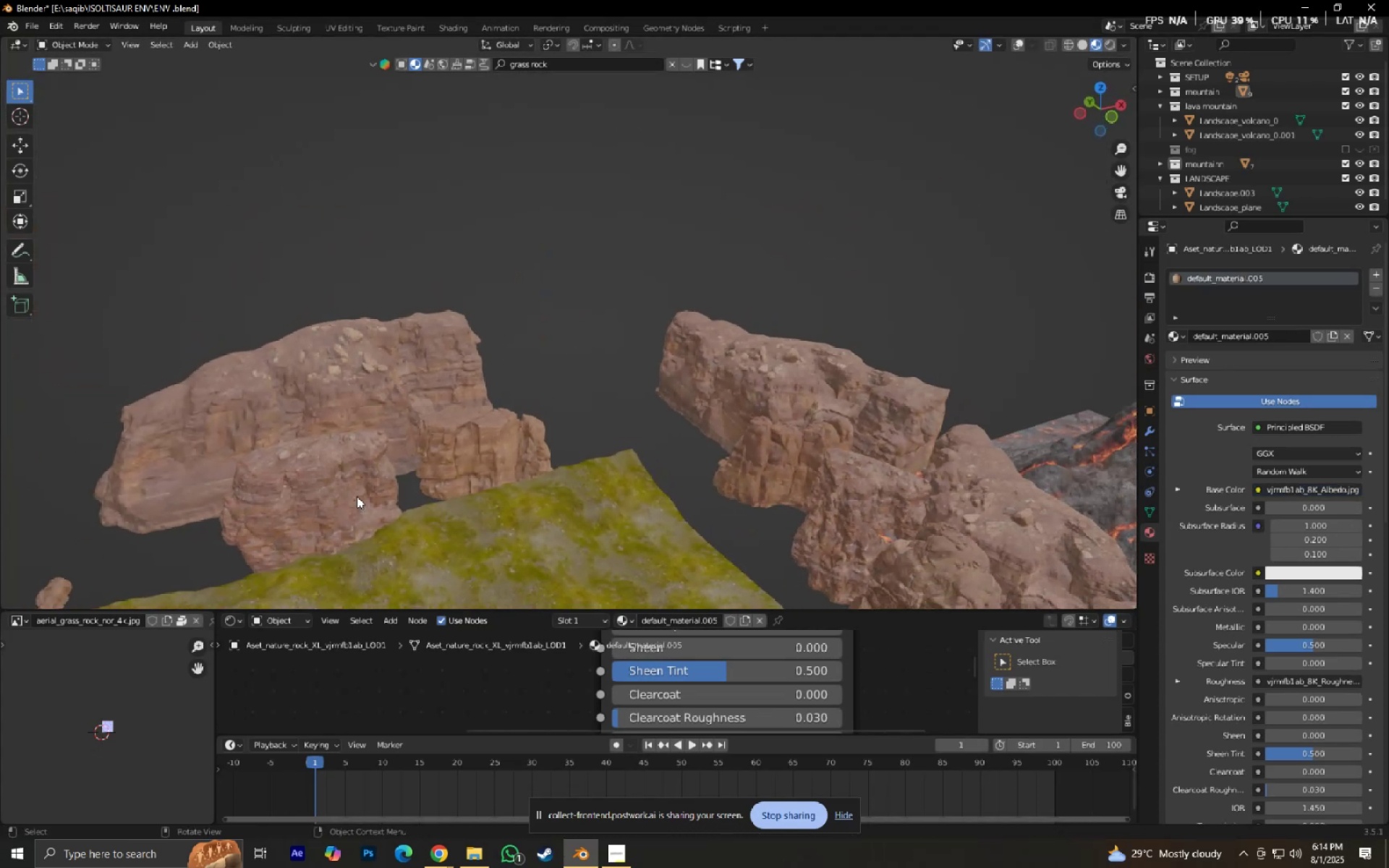 
left_click([352, 495])
 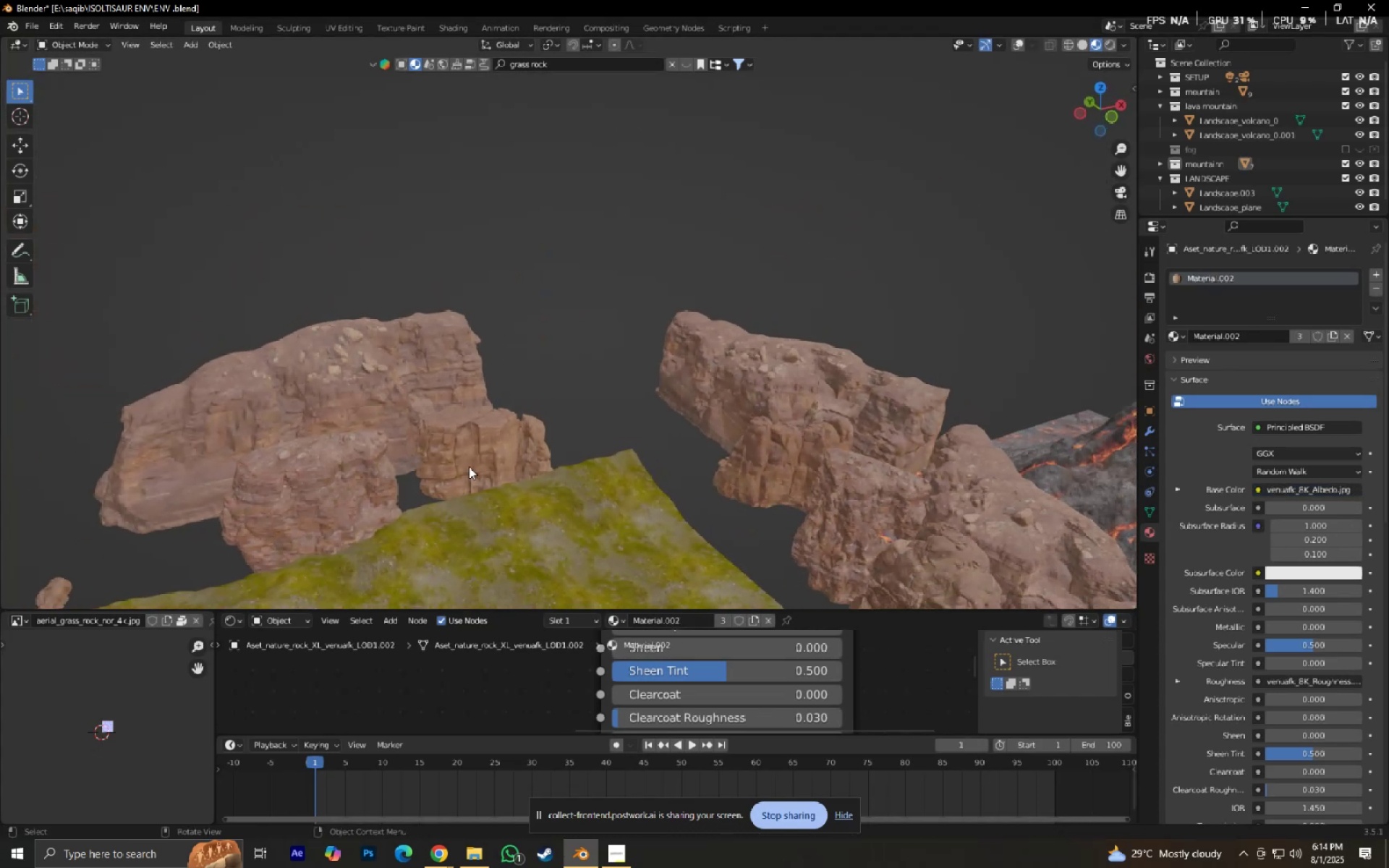 
hold_key(key=ShiftLeft, duration=0.41)
left_click([472, 461])
 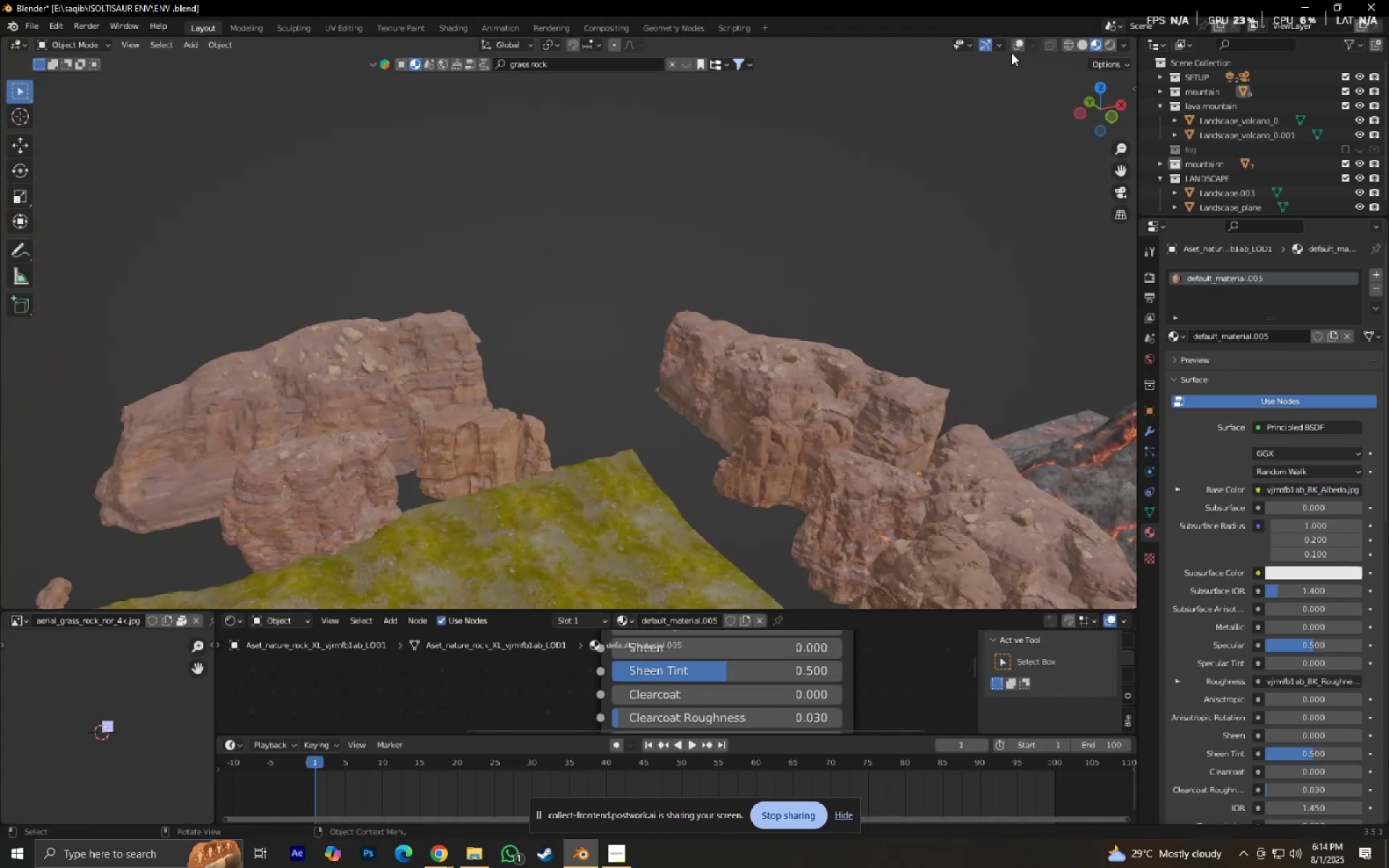 
left_click([1017, 48])
 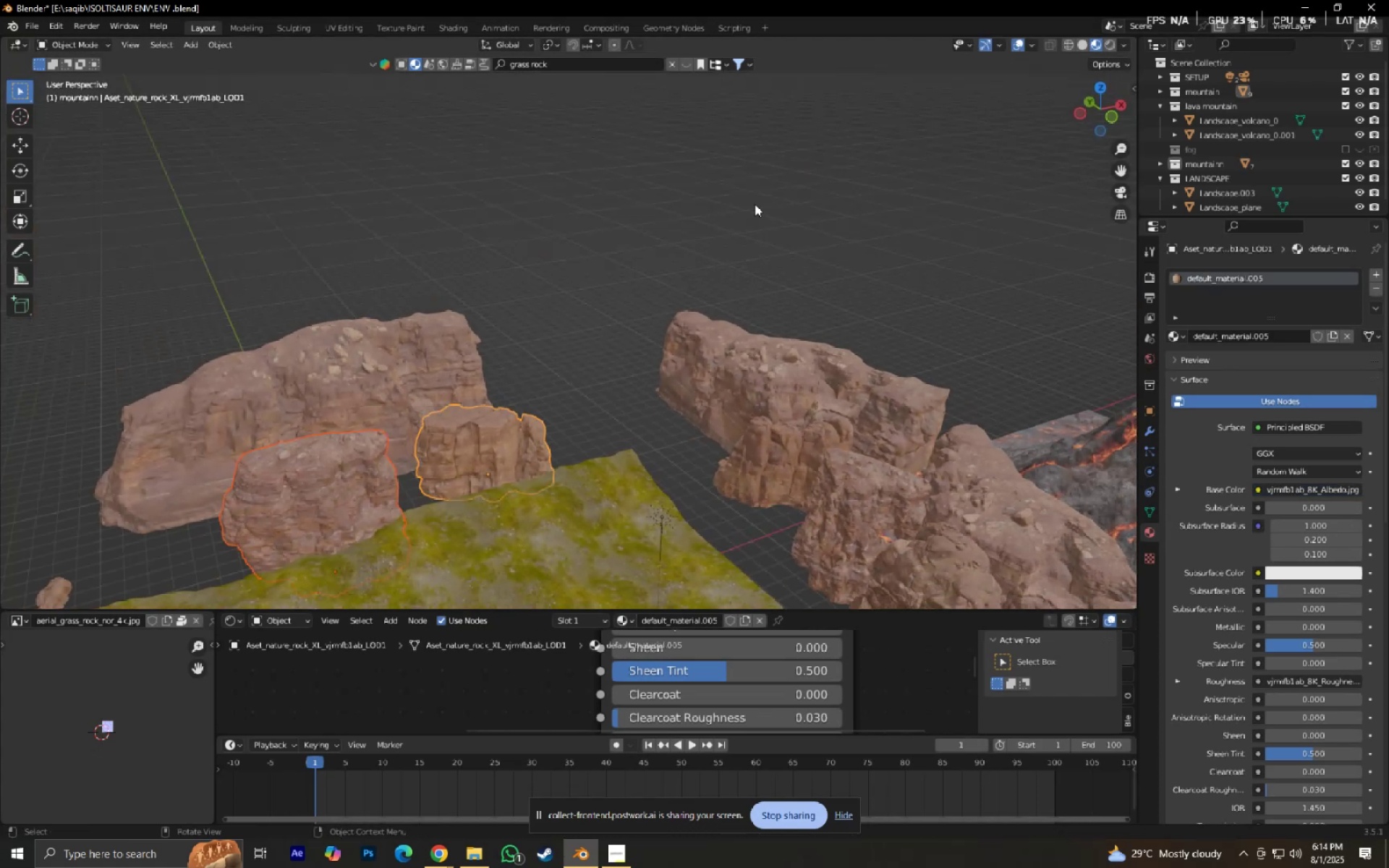 
type(gx)
 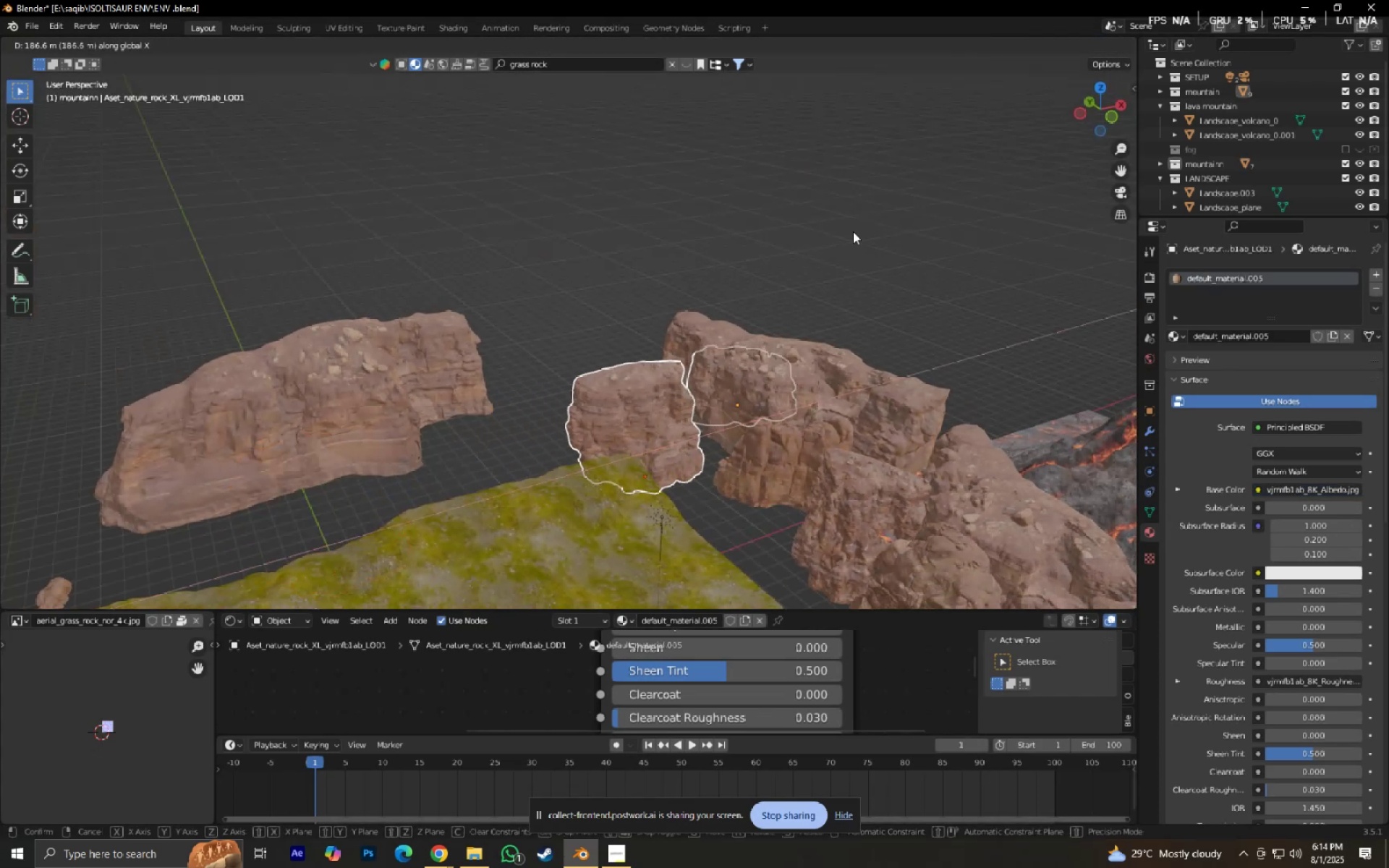 
double_click([353, 409])
 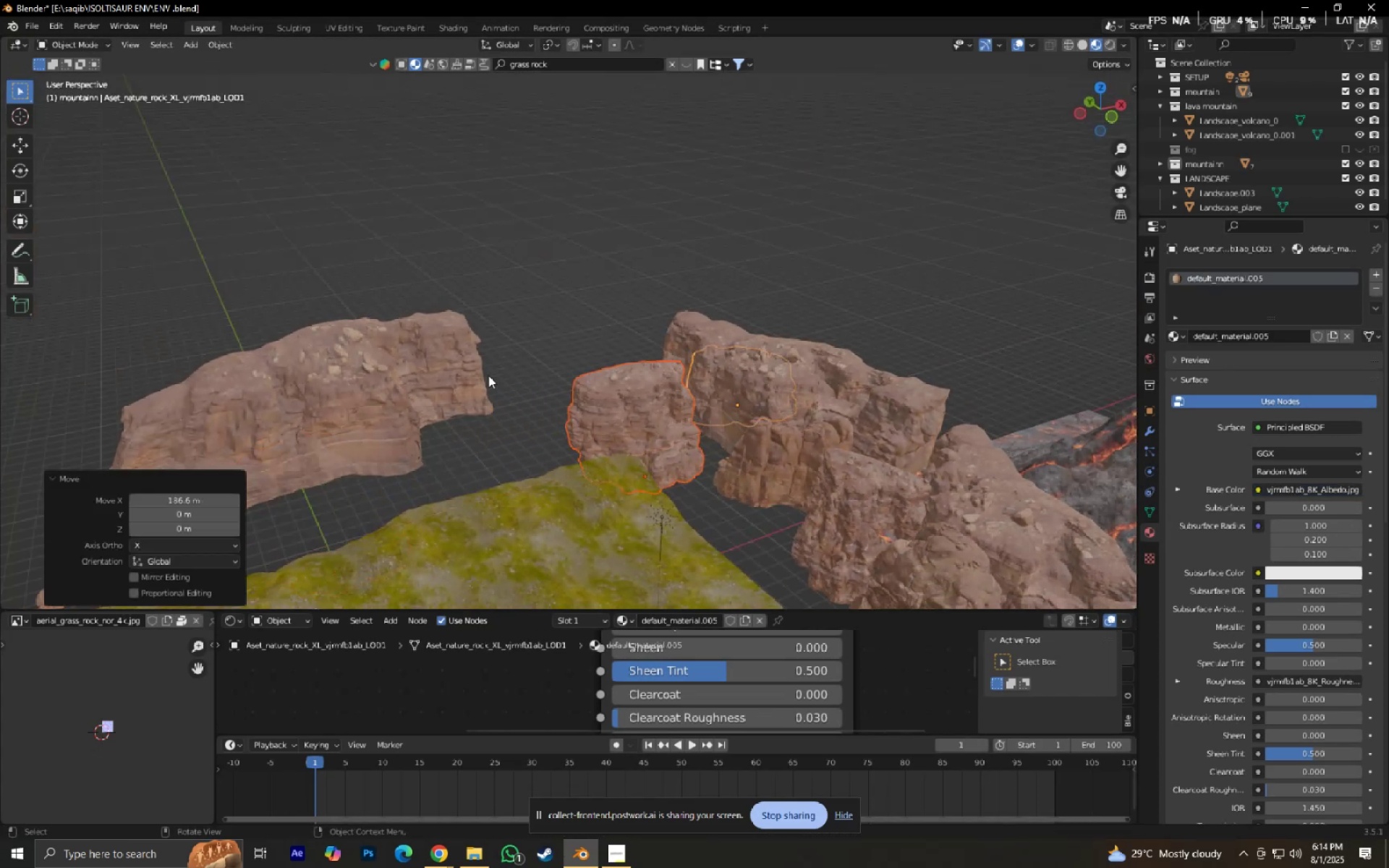 
type(gxy)
 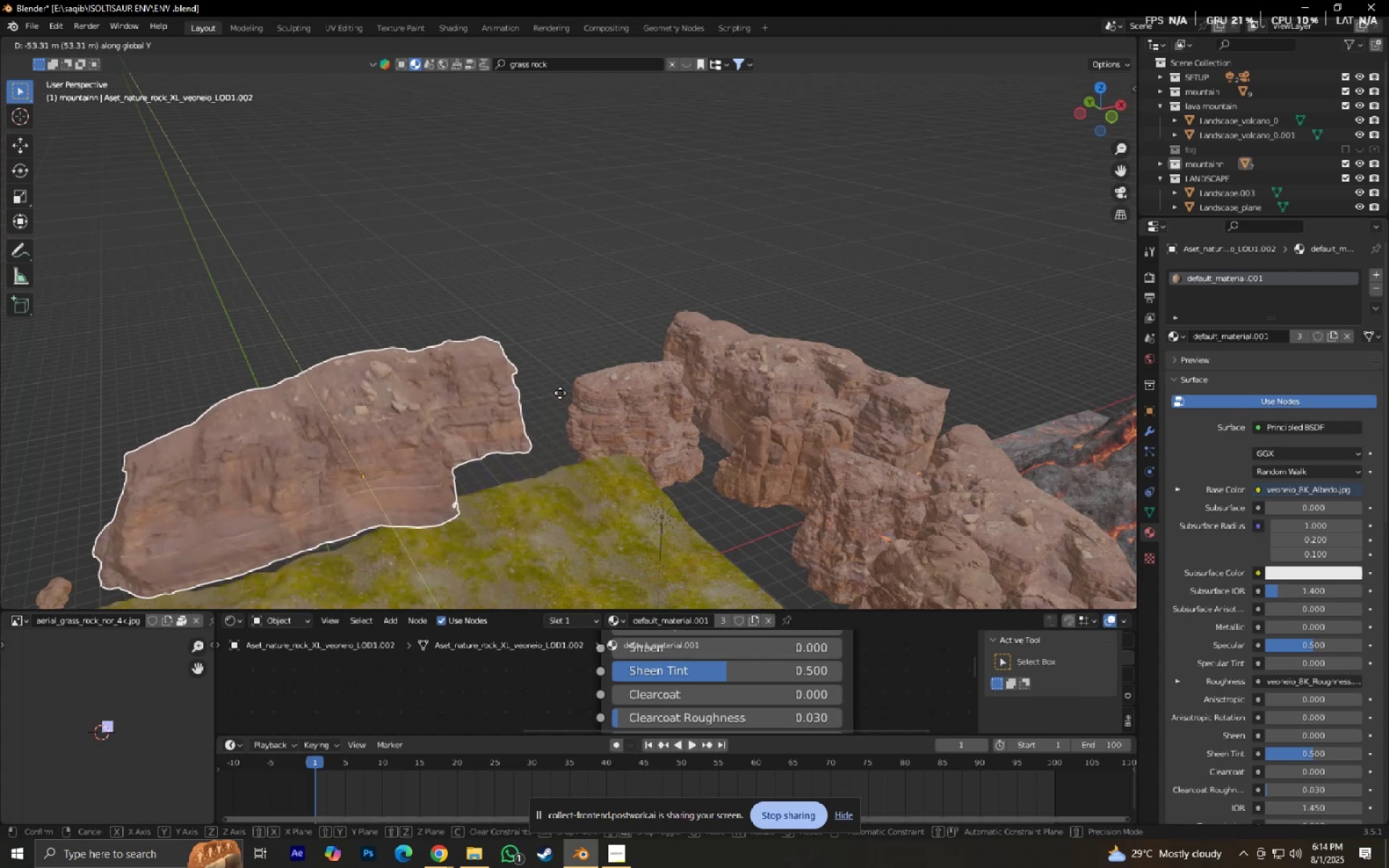 
left_click([556, 381])
 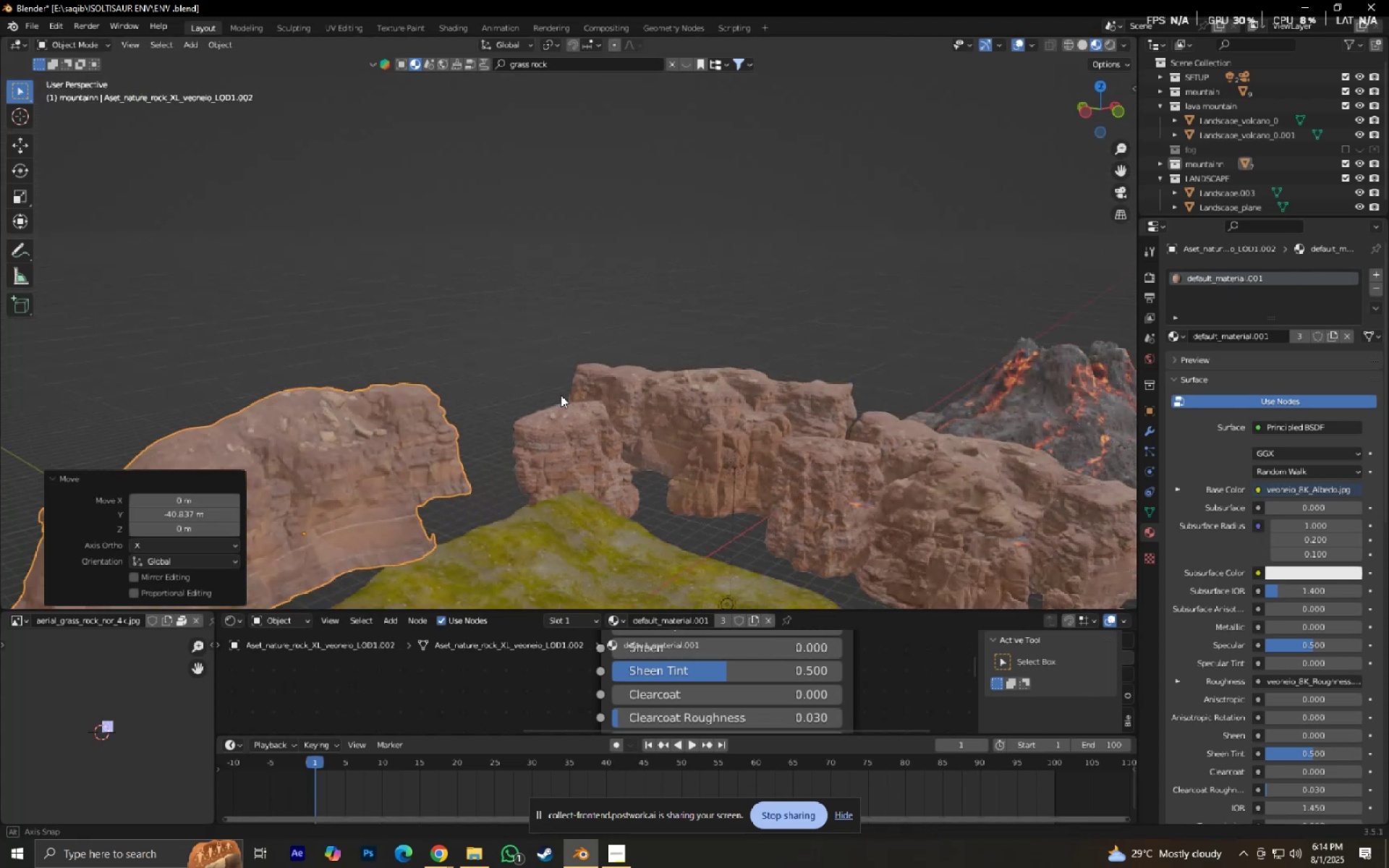 
hold_key(key=ShiftLeft, duration=0.33)
 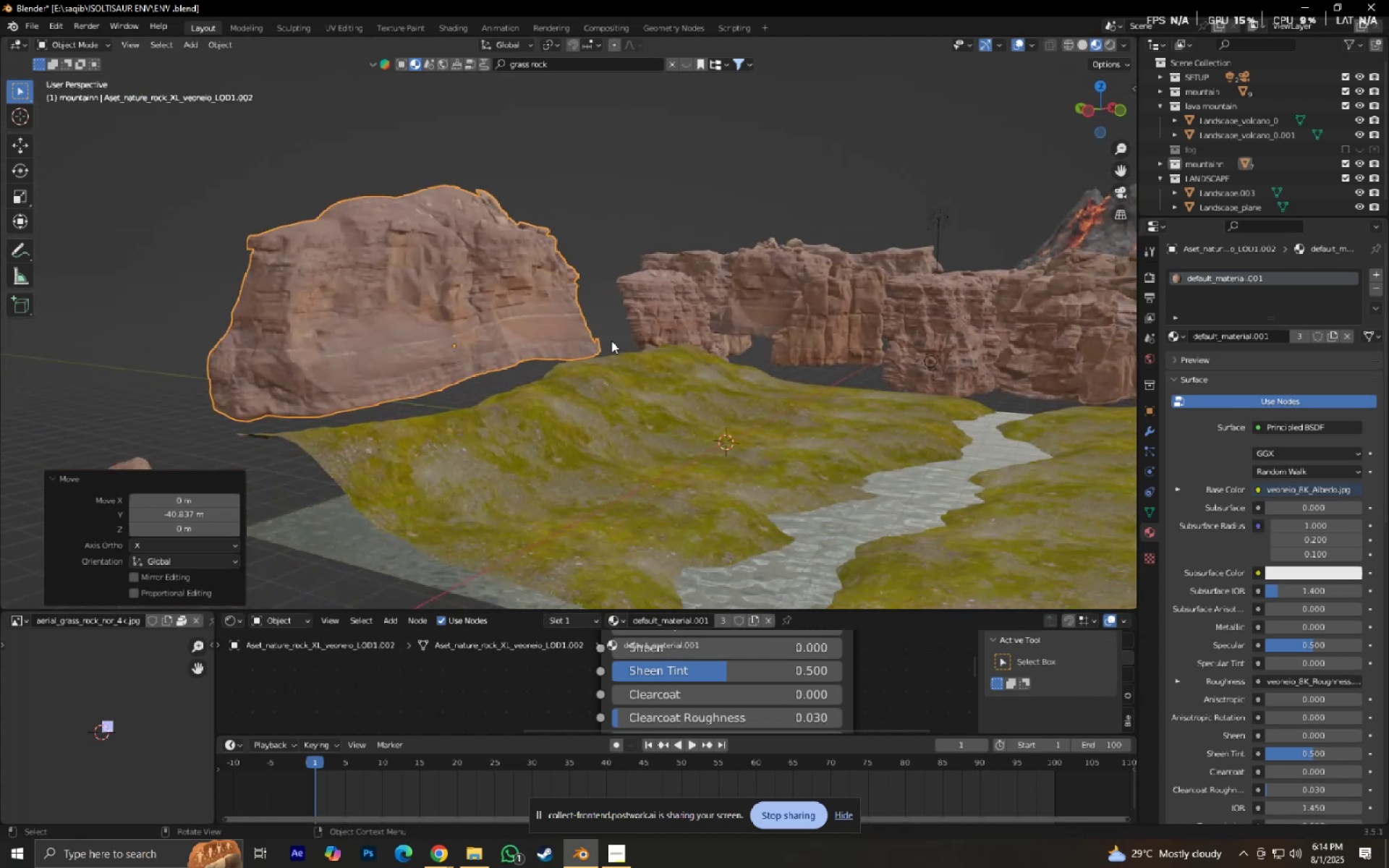 
type(gz)
 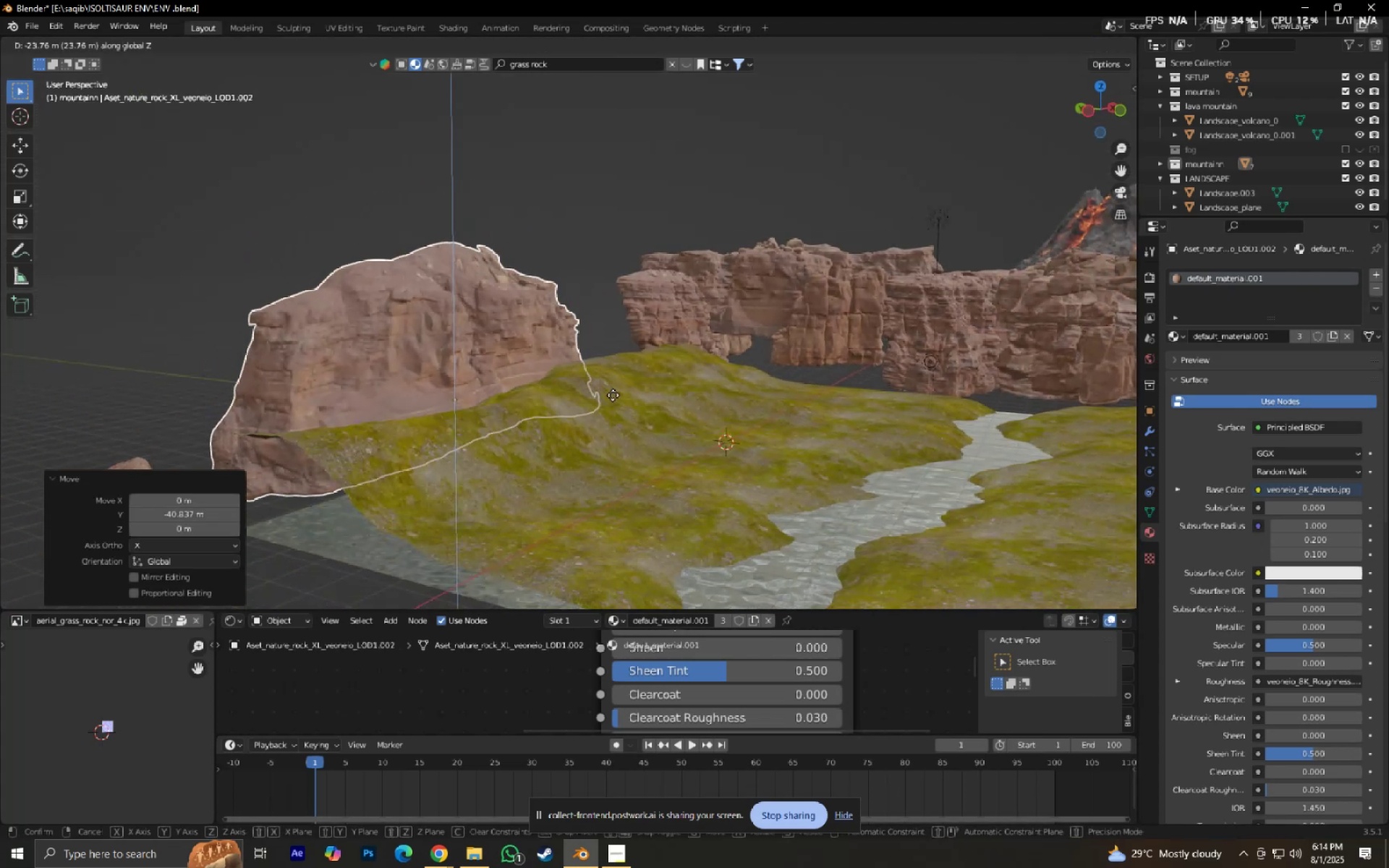 
left_click([613, 395])
 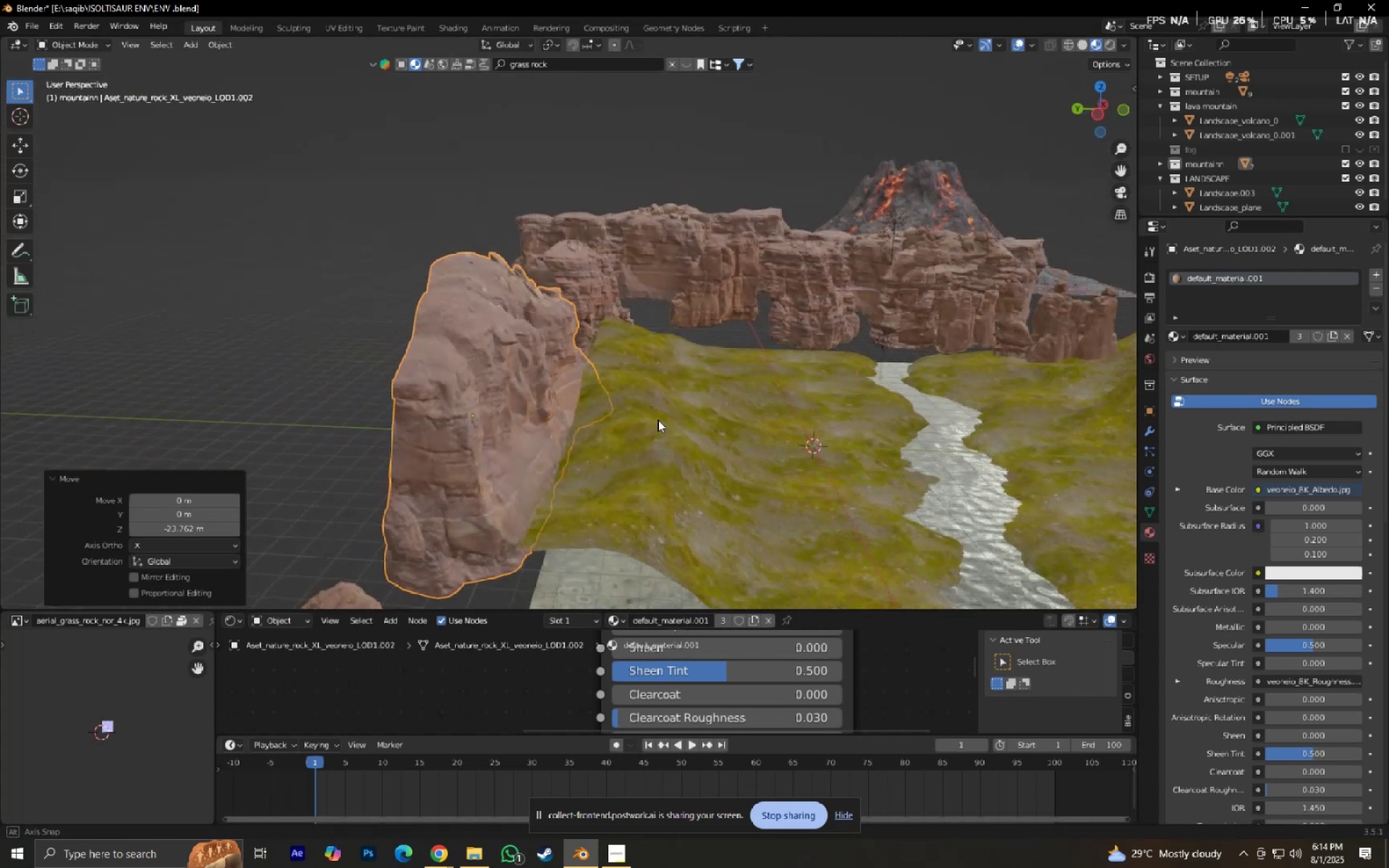 
type(gxy)
 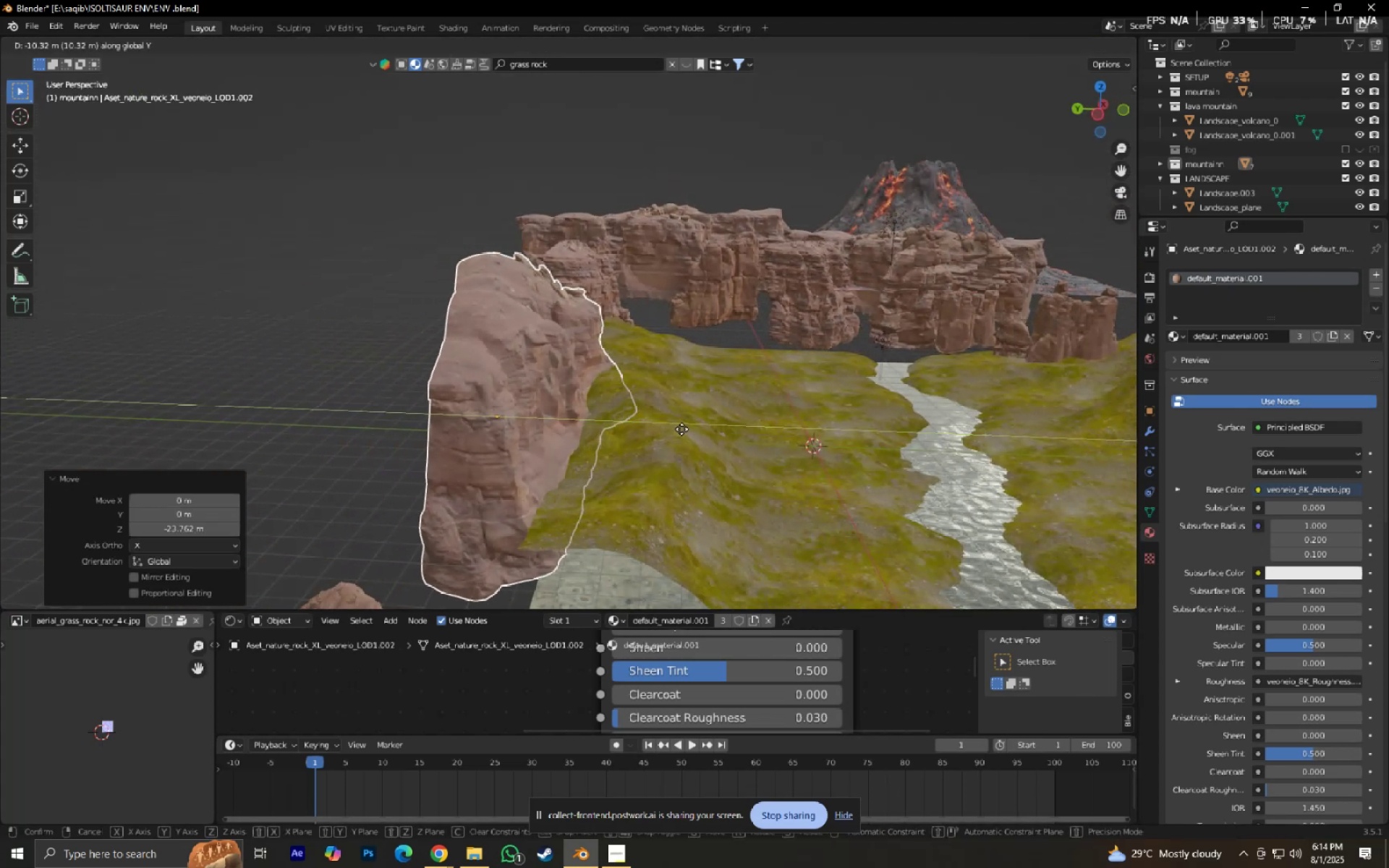 
left_click([681, 429])
 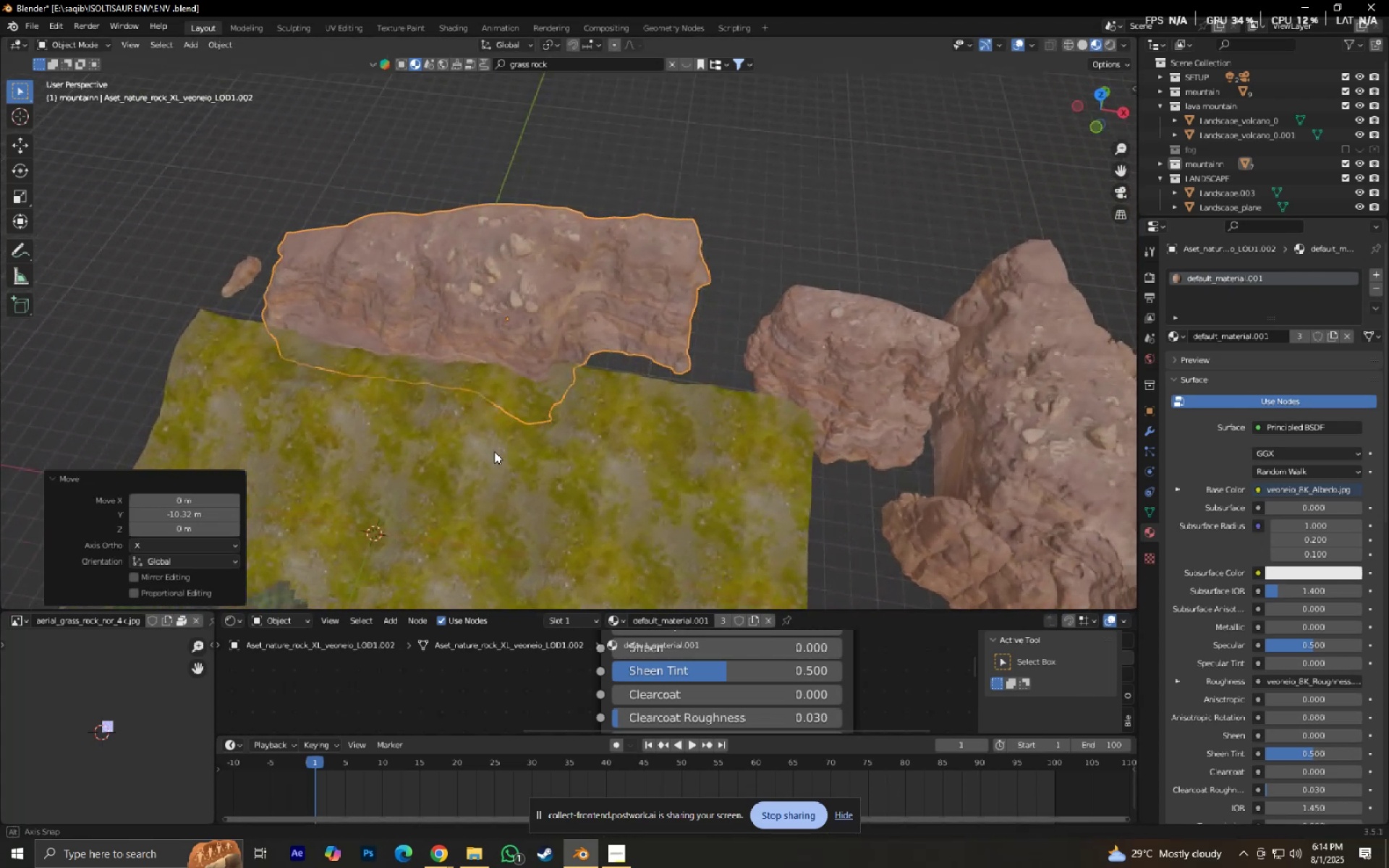 
left_click([823, 362])
 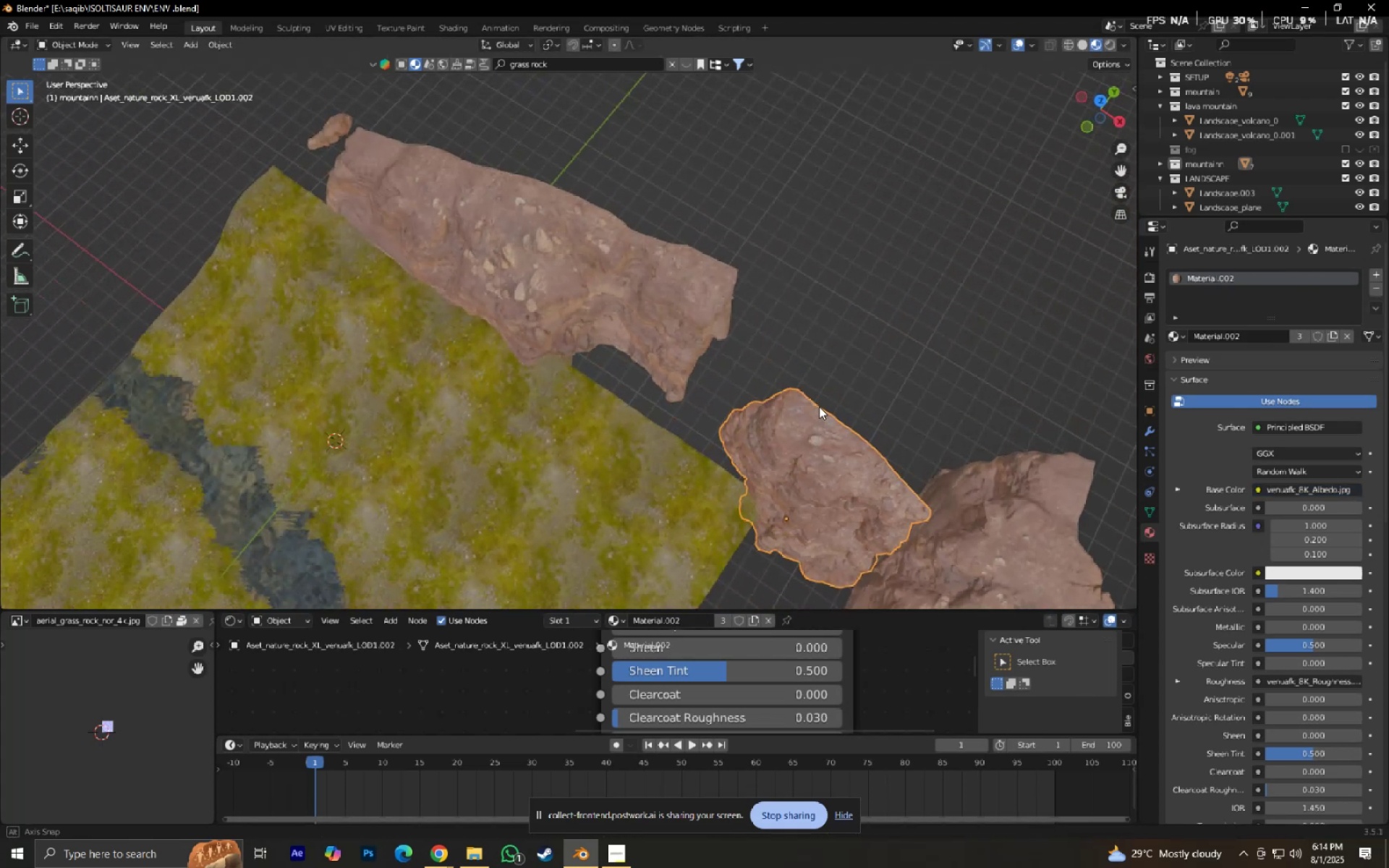 
type(rz)
 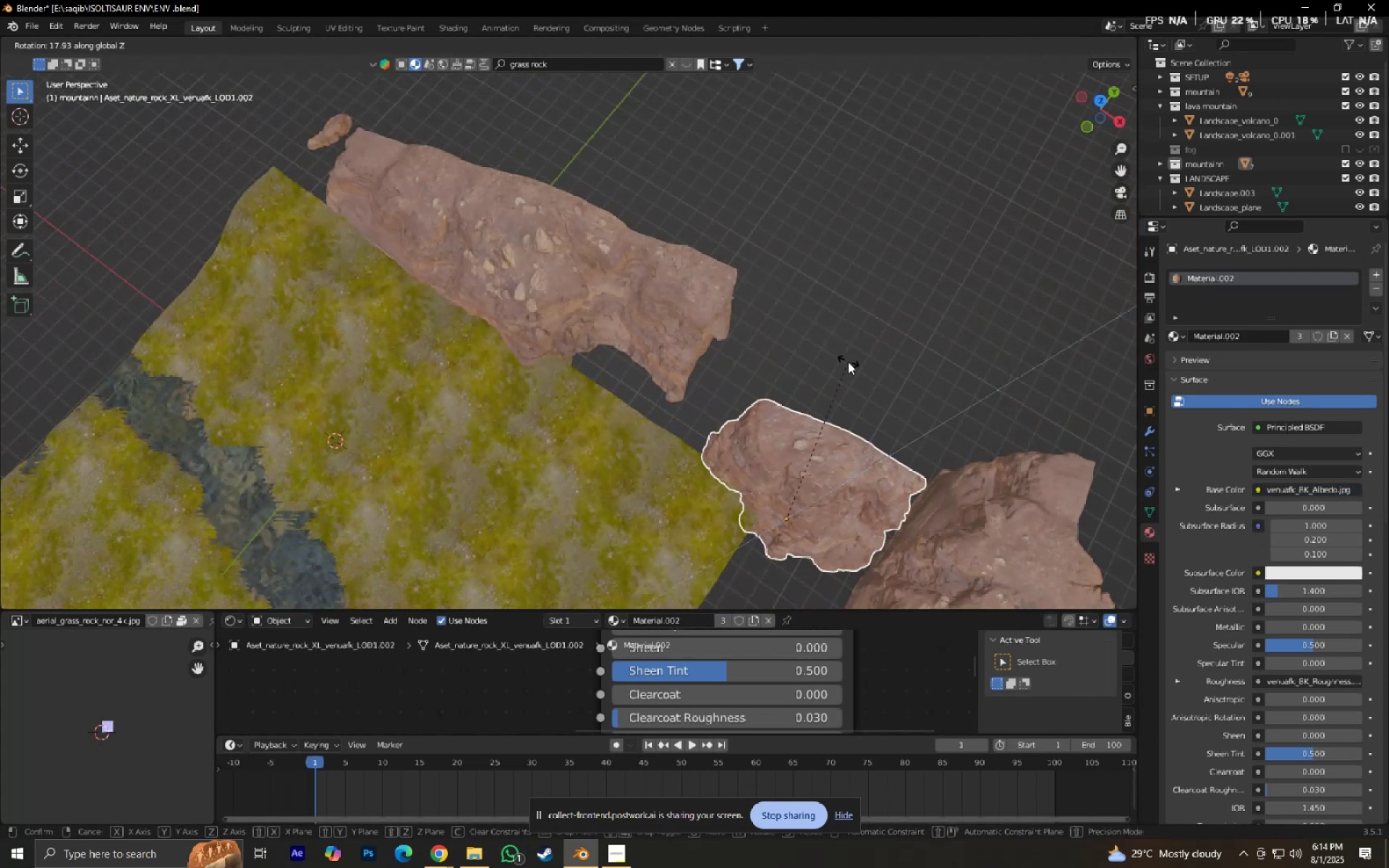 
left_click([854, 367])
 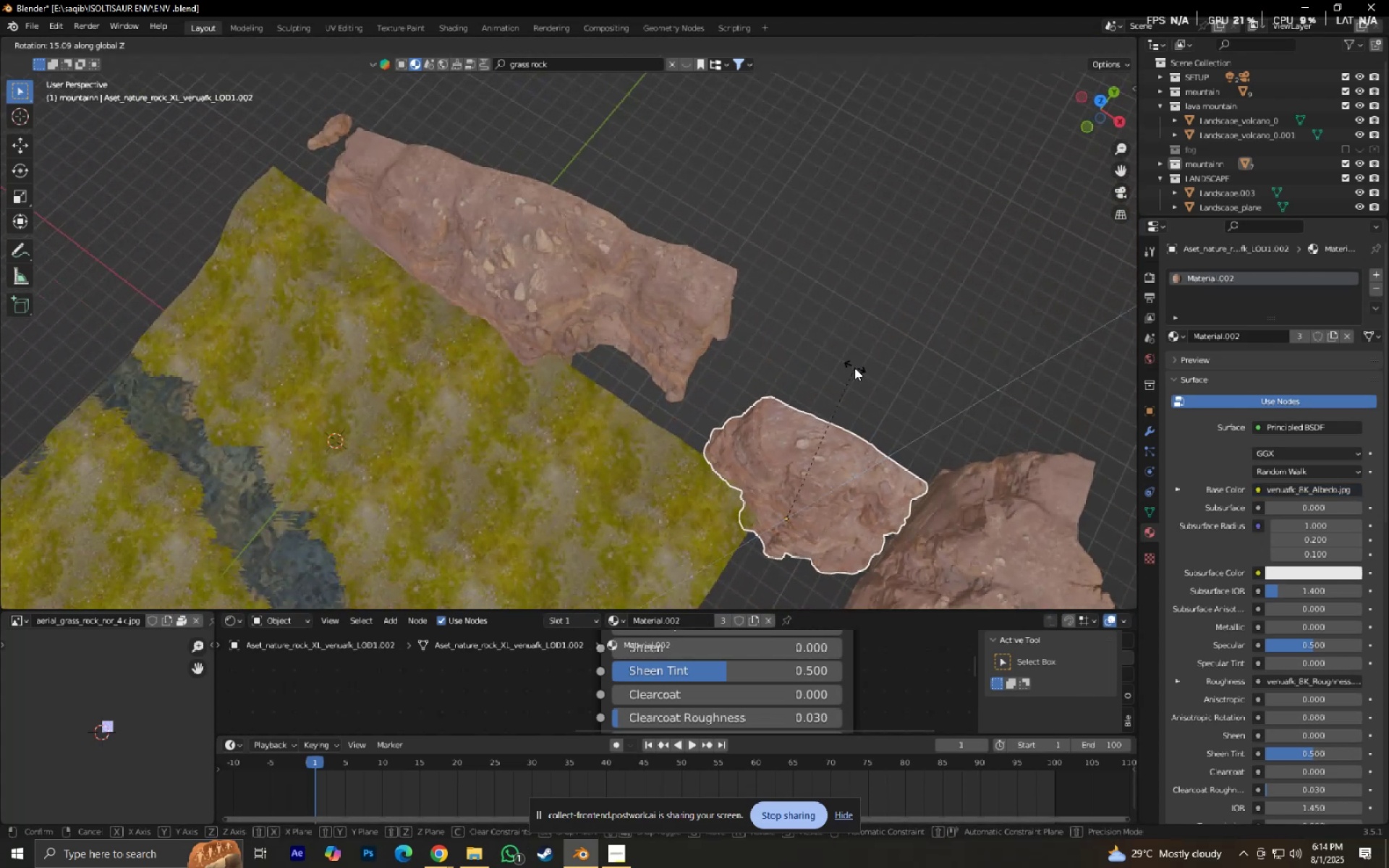 
type(gx)
 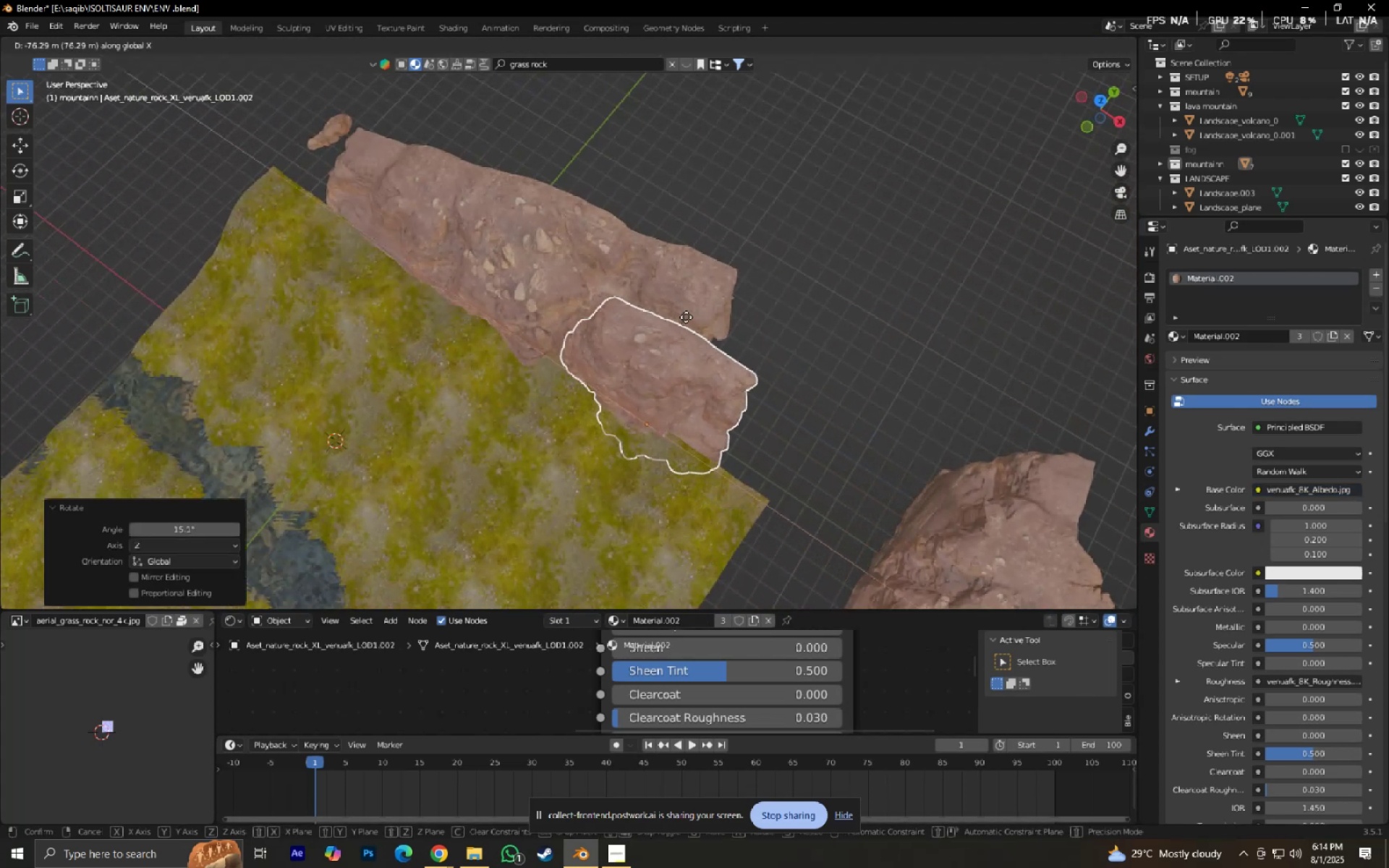 
left_click([692, 320])
 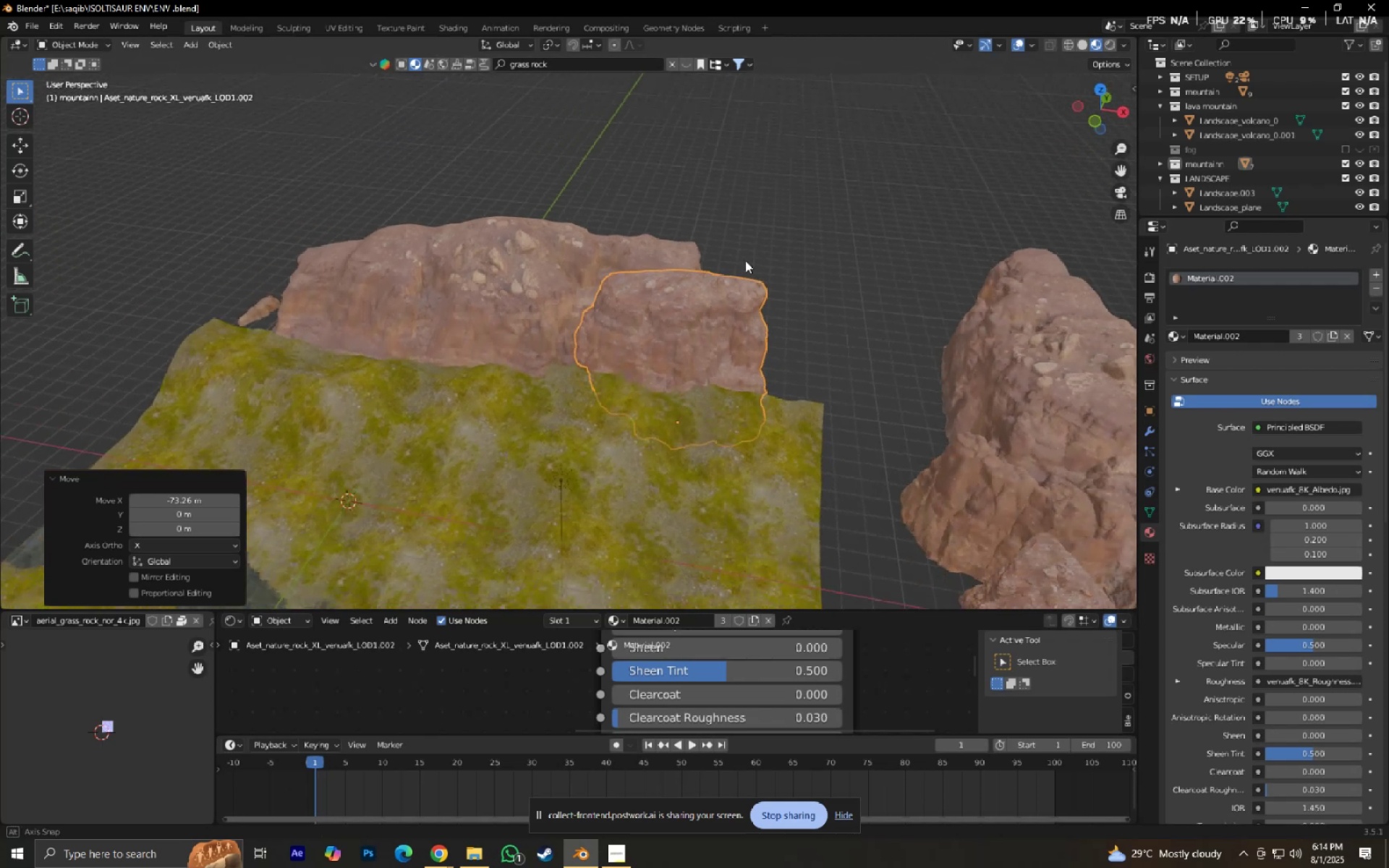 
type(gx)
 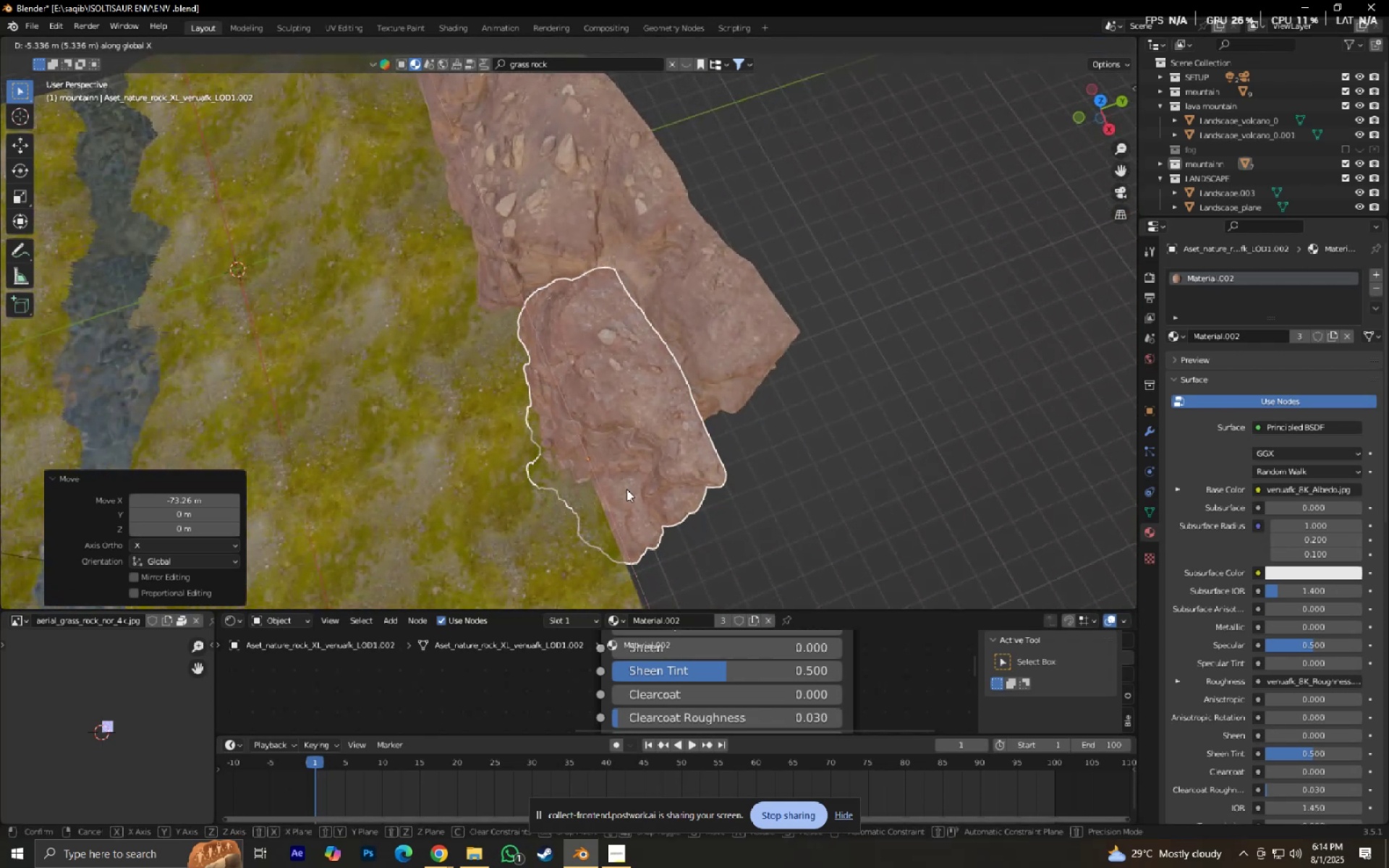 
scroll: coordinate [757, 409], scroll_direction: up, amount: 4.0
 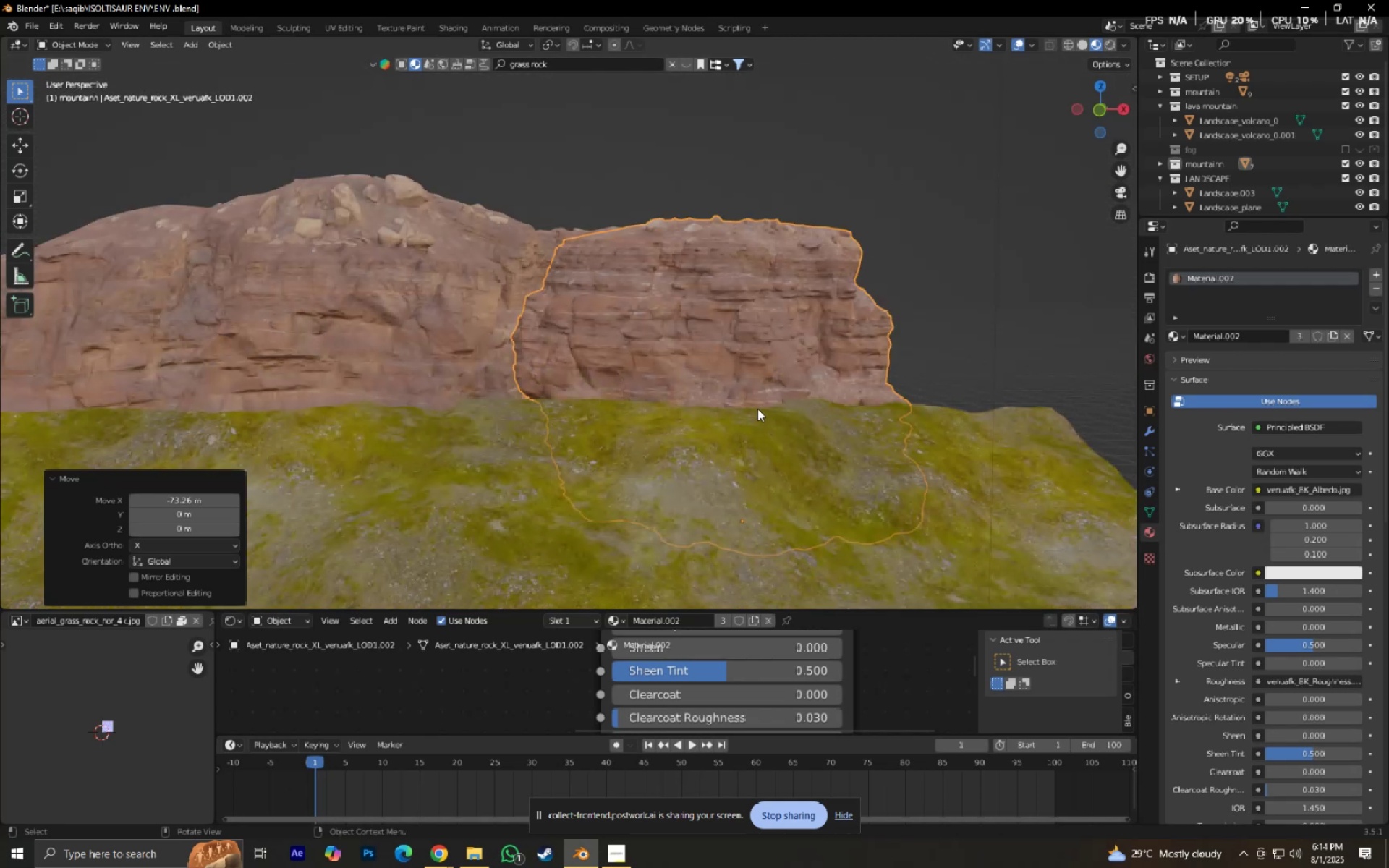 
scroll: coordinate [755, 414], scroll_direction: down, amount: 2.0
 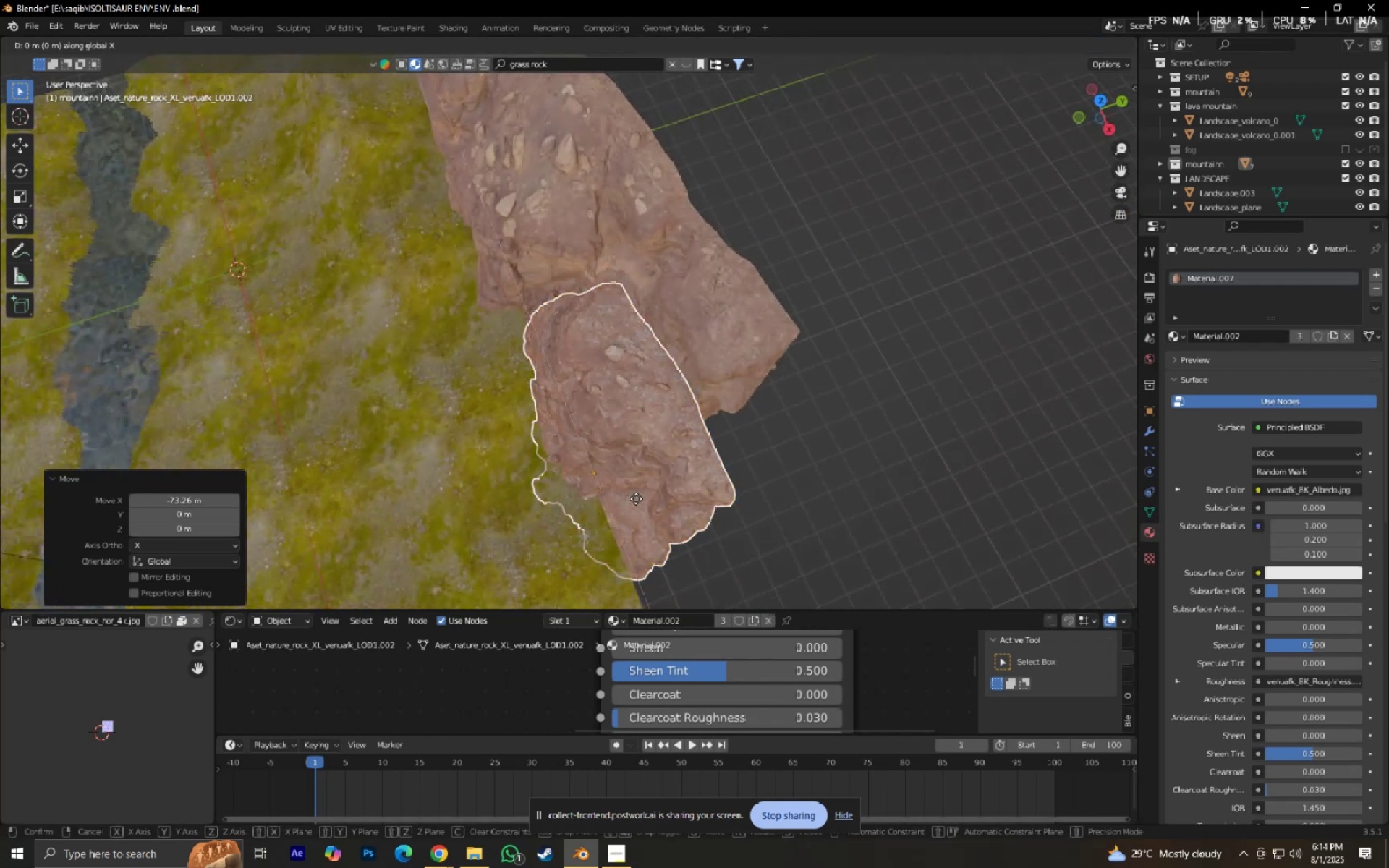 
left_click([627, 489])
 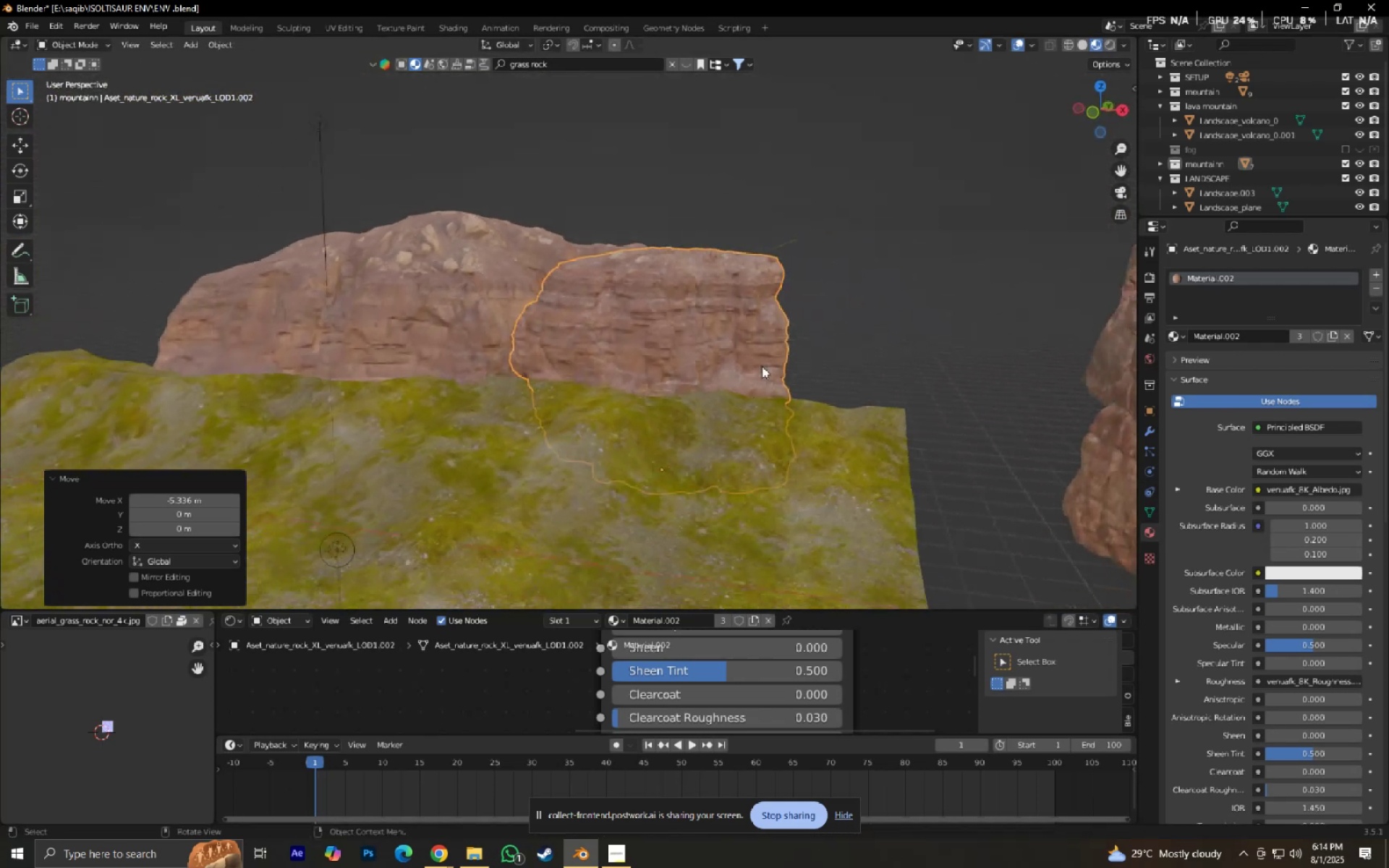 
left_click([880, 315])
 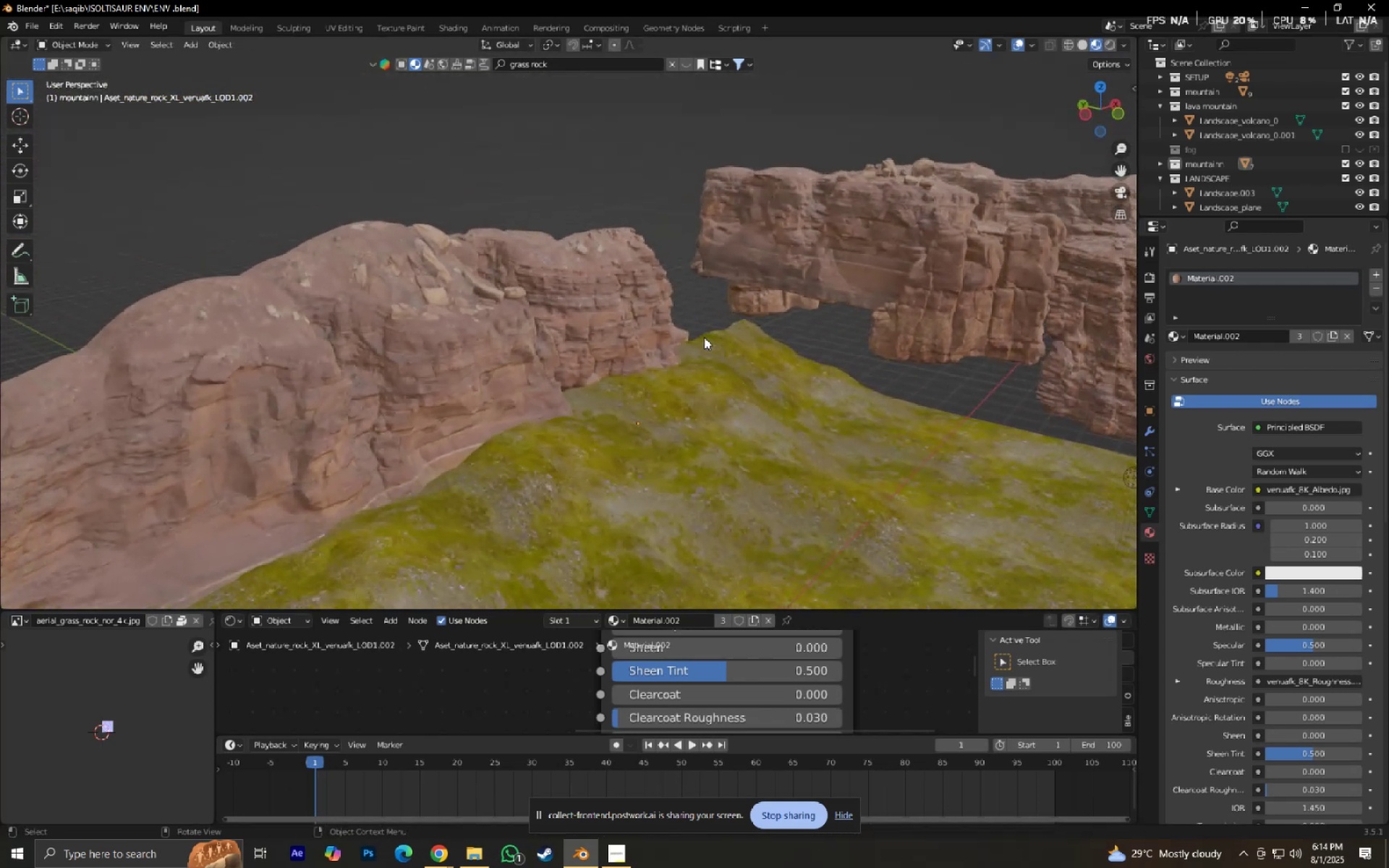 
scroll: coordinate [867, 340], scroll_direction: down, amount: 4.0
 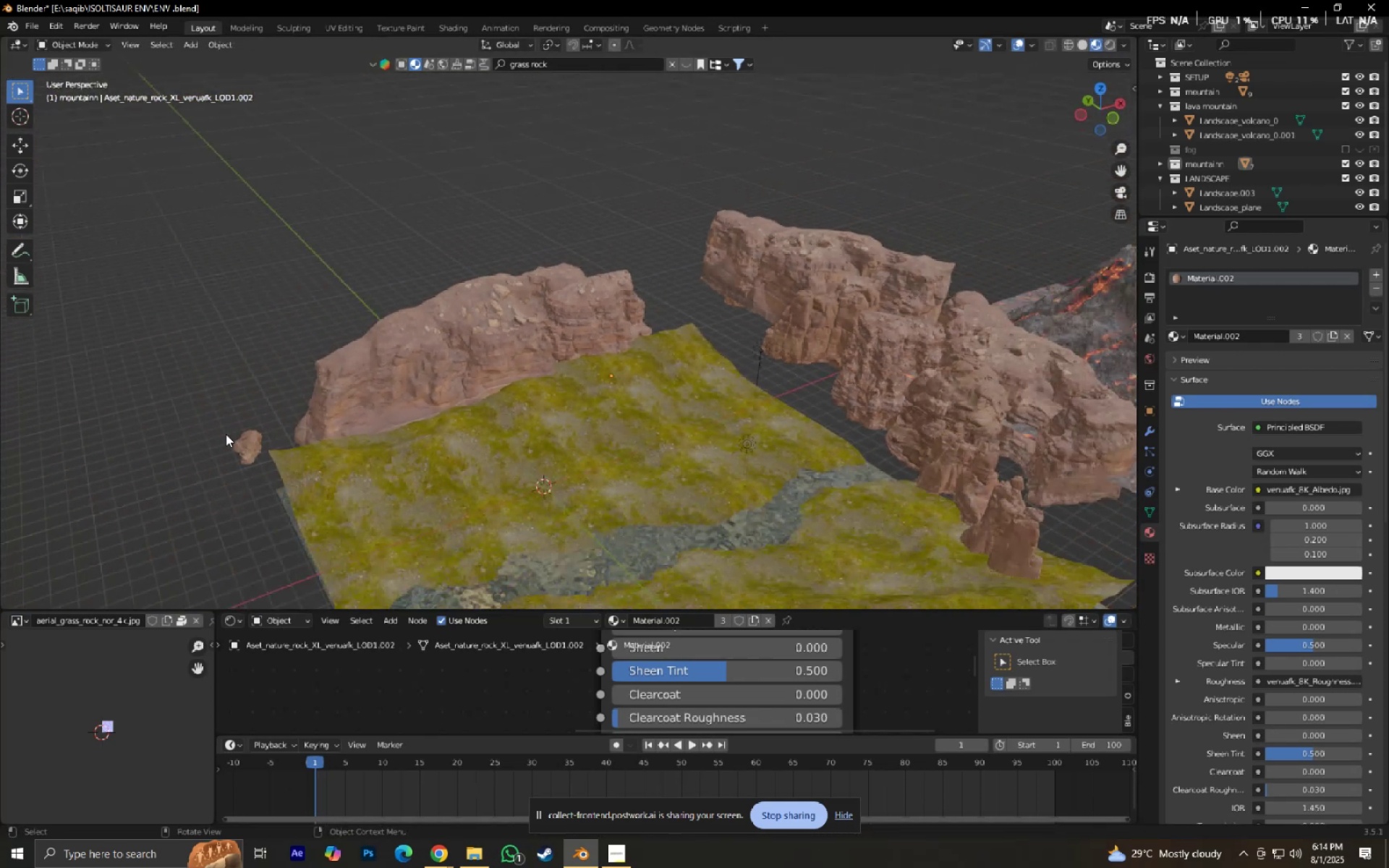 
left_click([234, 441])
 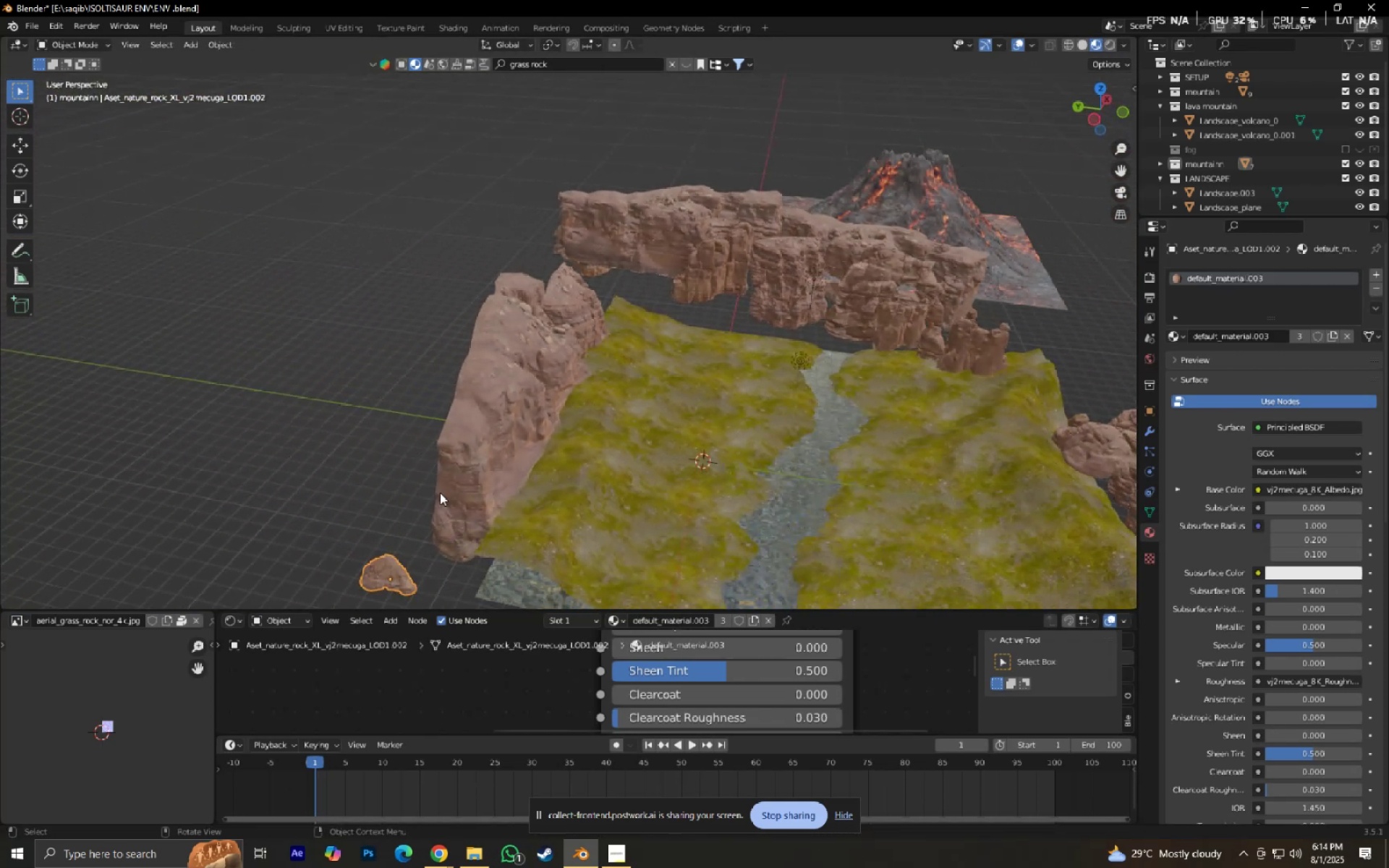 
key(X)
 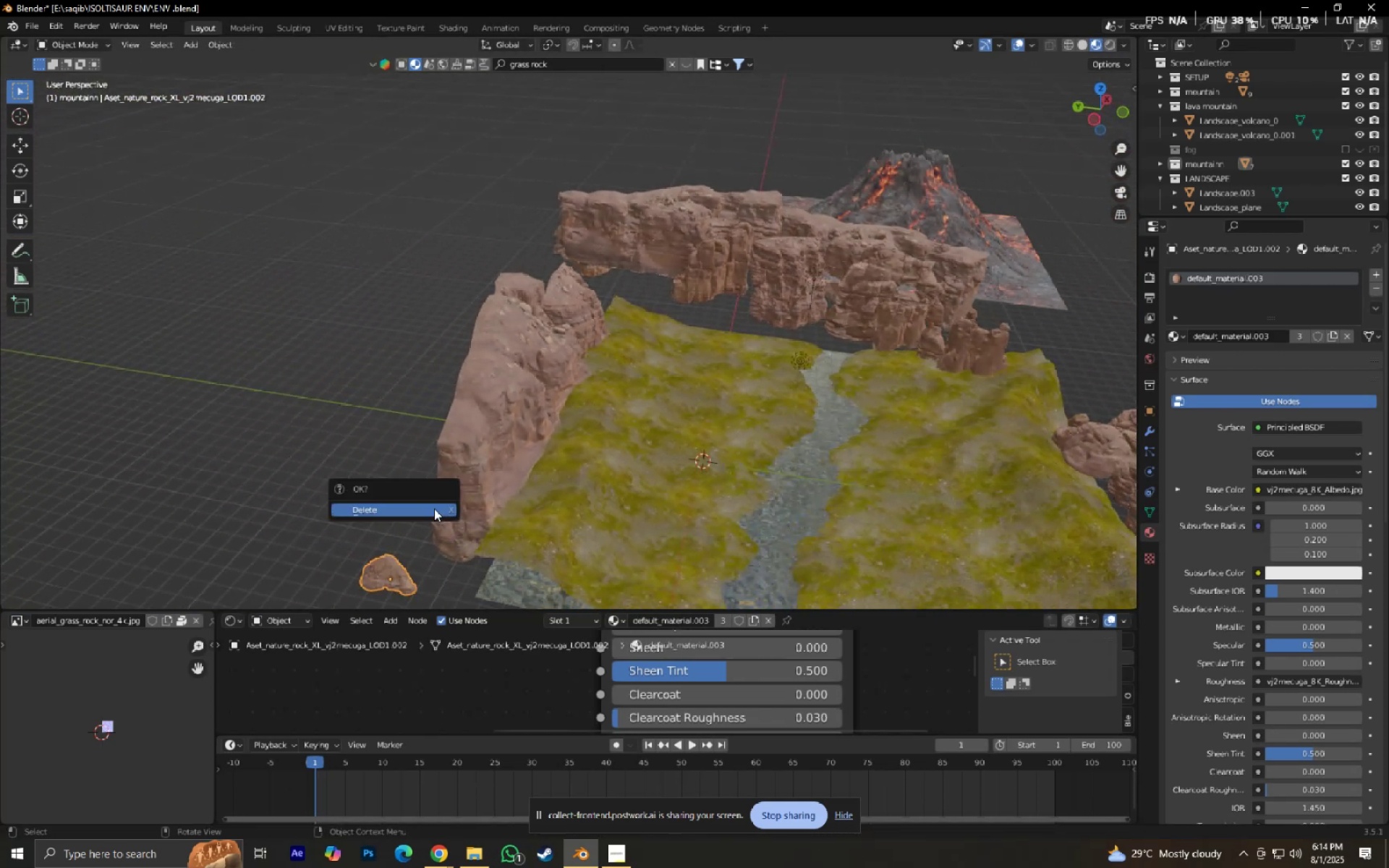 
left_click([434, 509])
 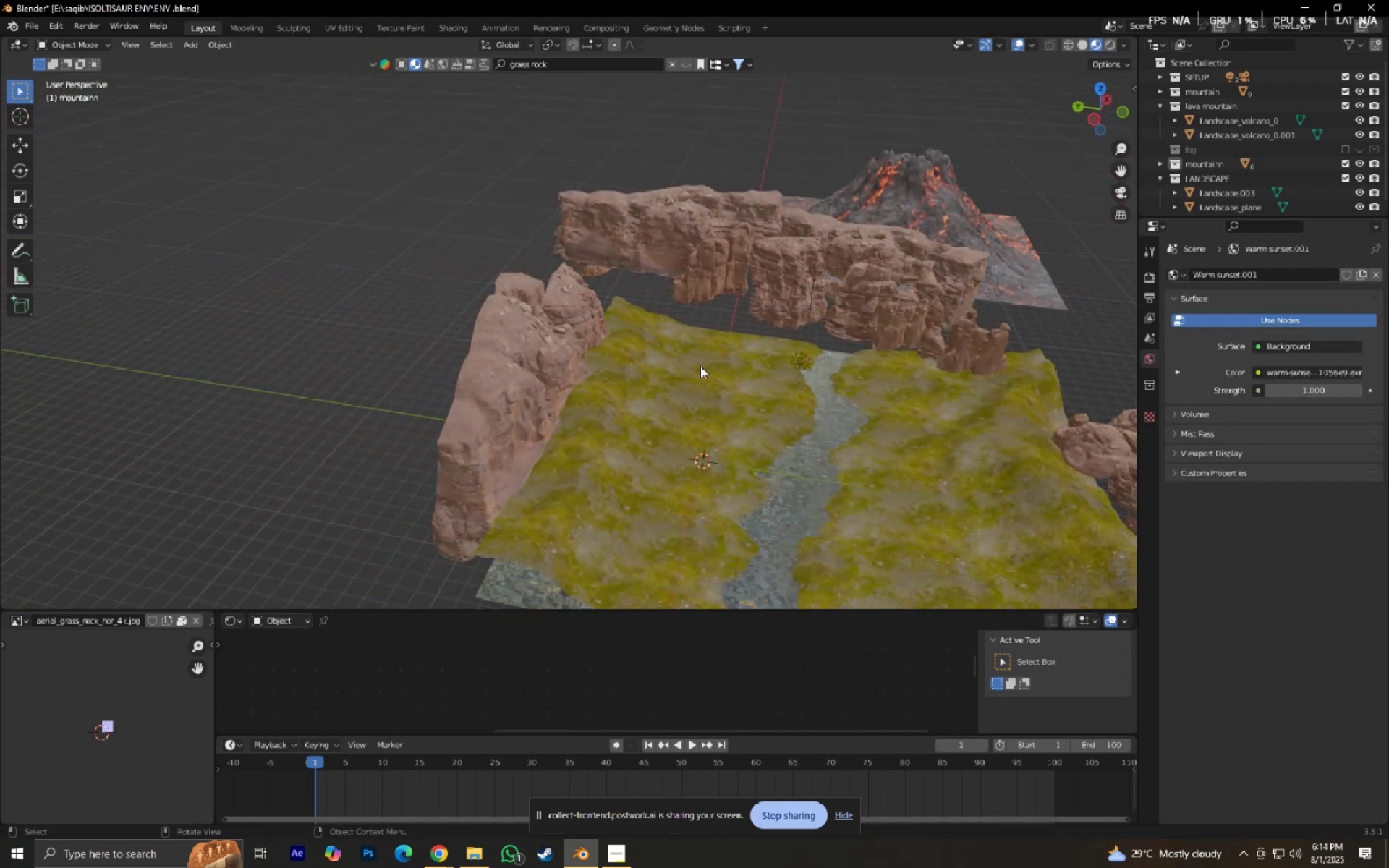 
scroll: coordinate [701, 395], scroll_direction: up, amount: 5.0
 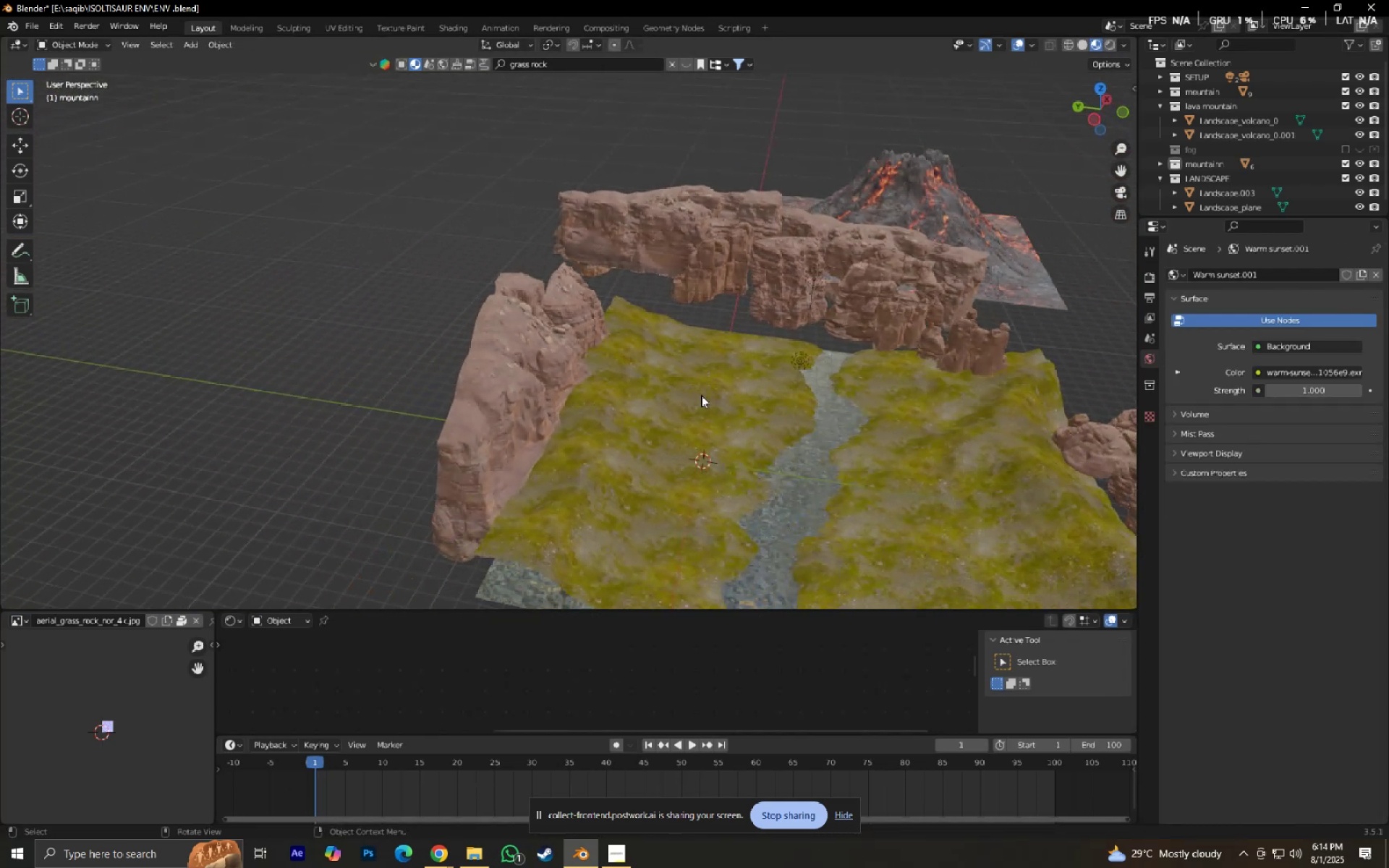 
hold_key(key=ShiftLeft, duration=0.44)
 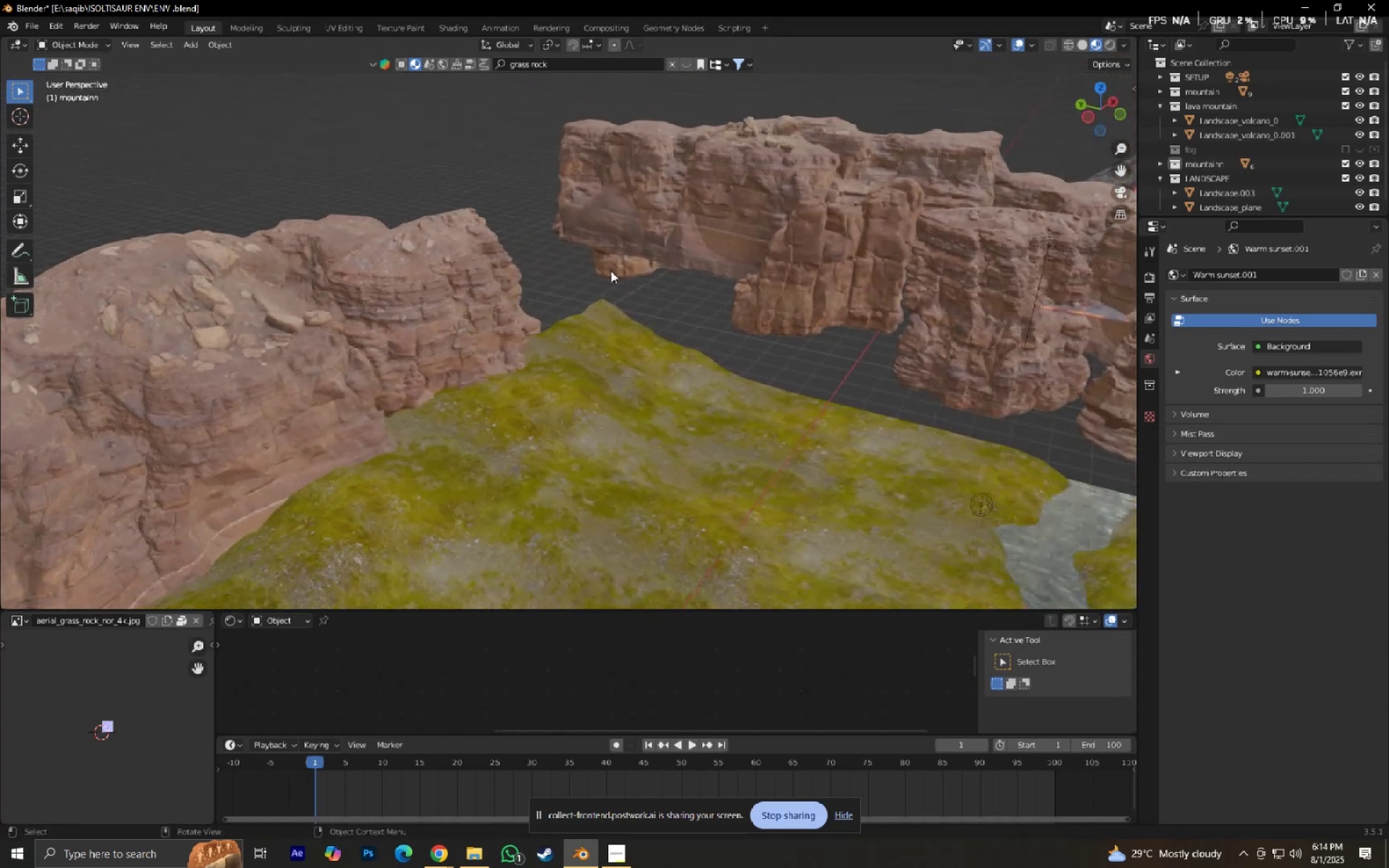 
left_click([624, 181])
 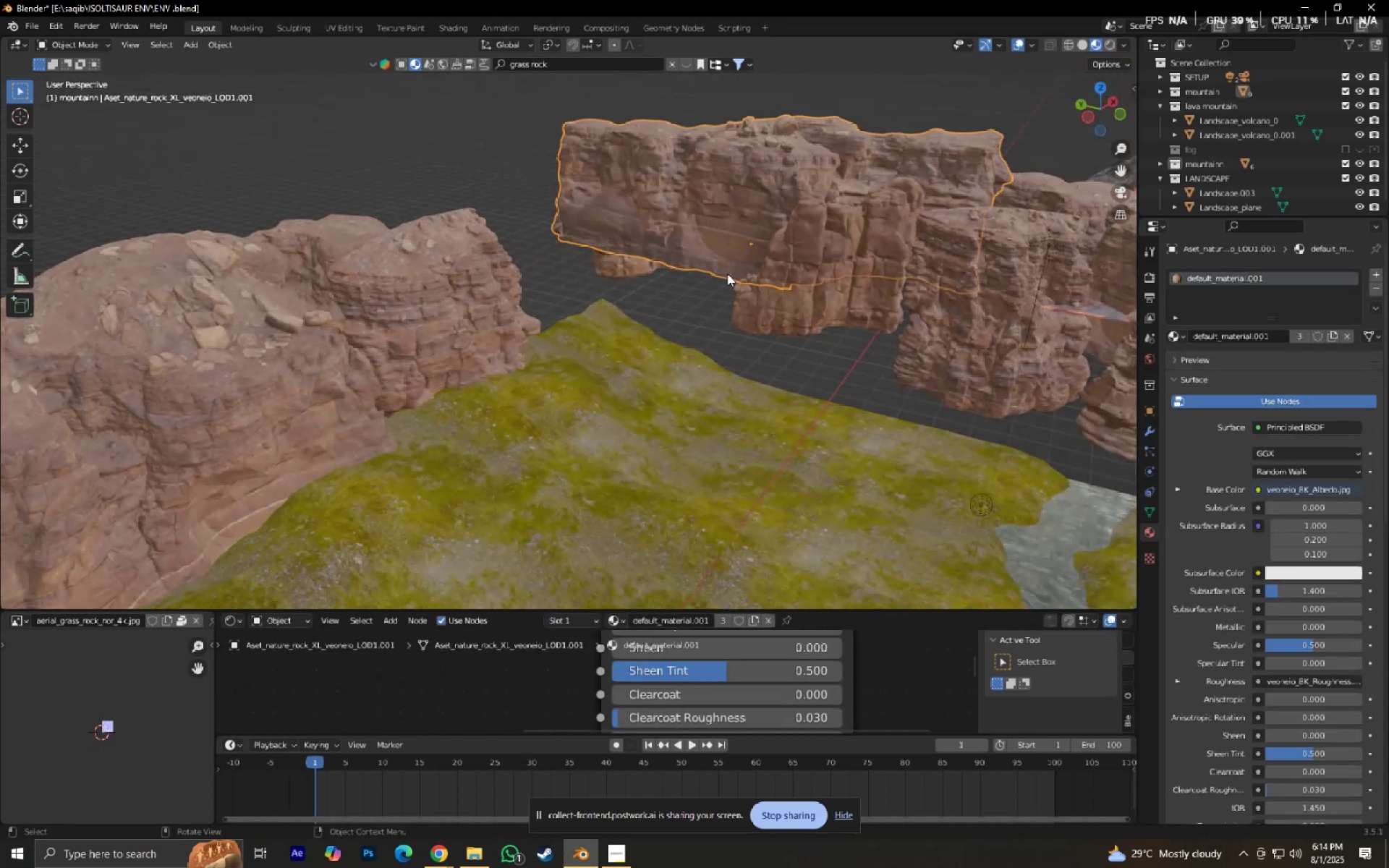 
scroll: coordinate [727, 273], scroll_direction: down, amount: 3.0
 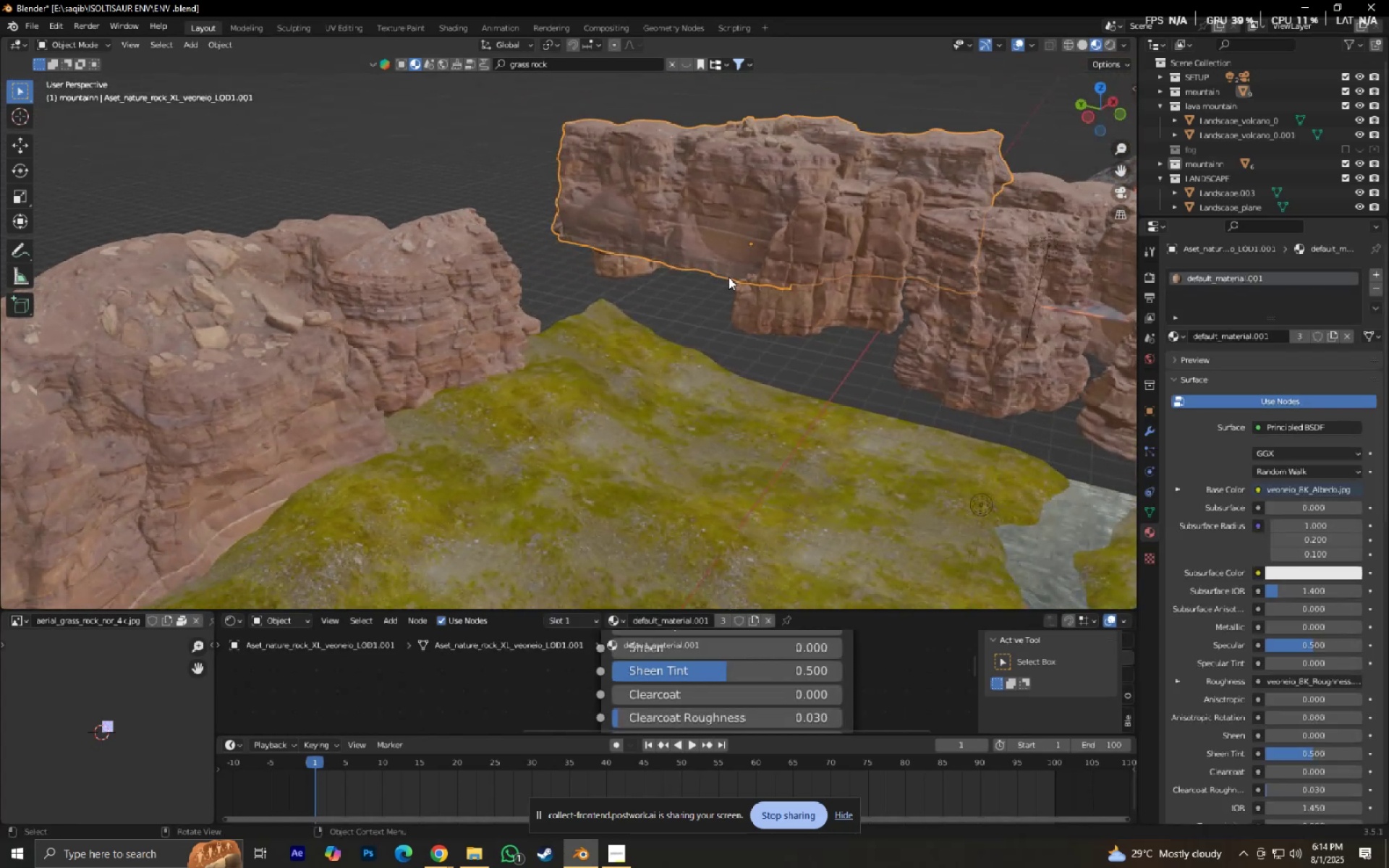 
hold_key(key=ShiftLeft, duration=0.33)
 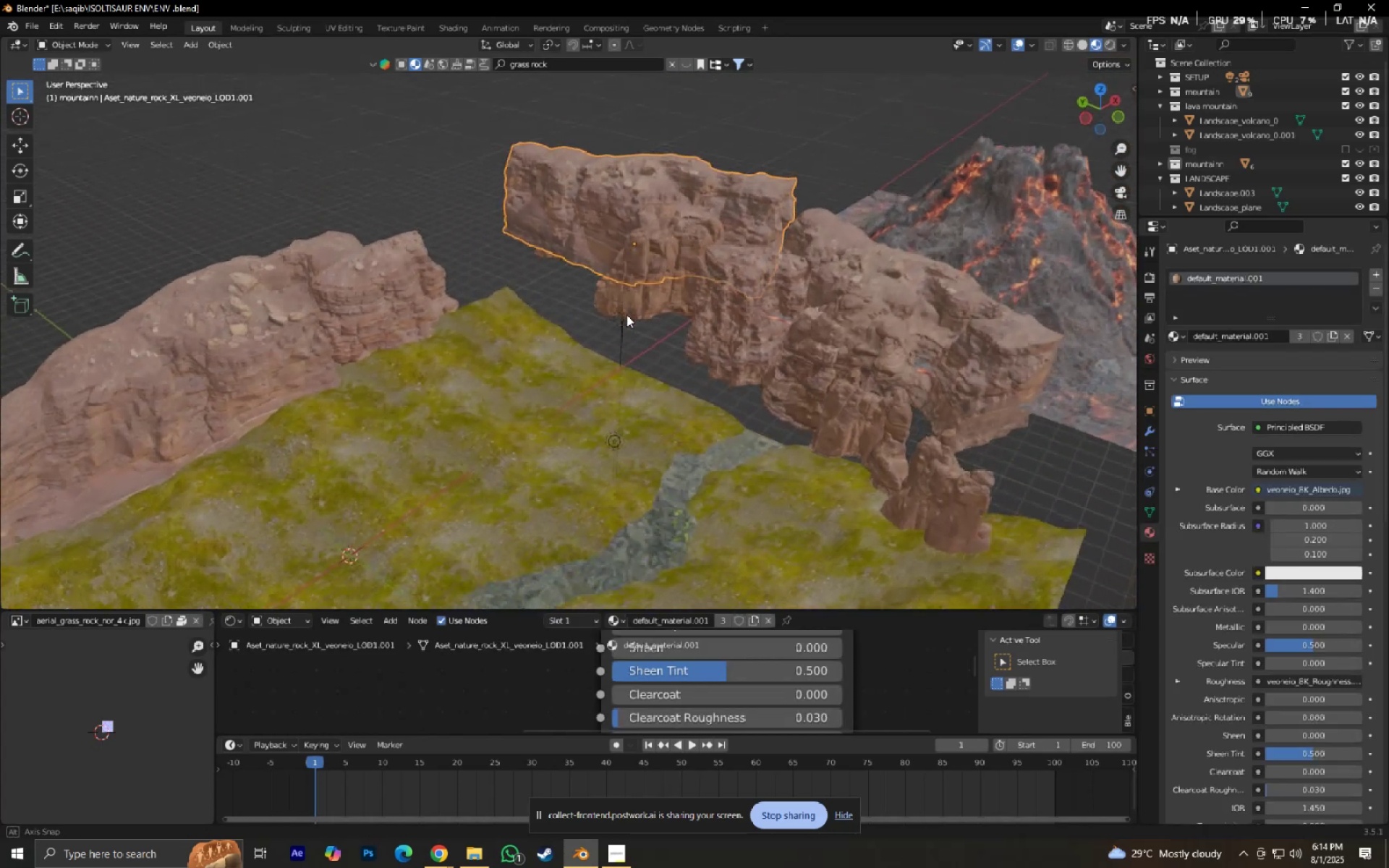 
hold_key(key=ShiftLeft, duration=0.31)
left_click([634, 302])
 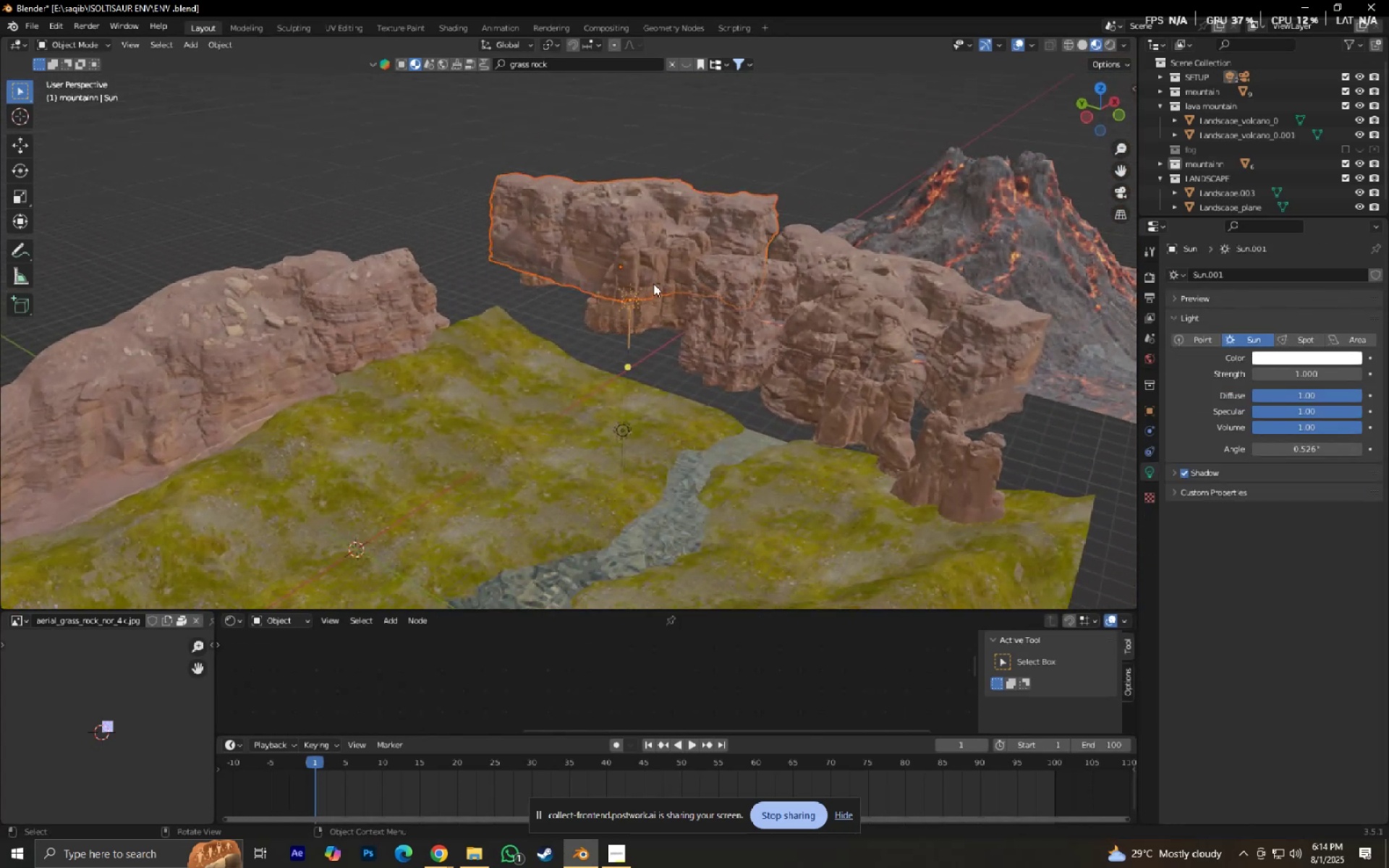 
left_click([655, 287])
 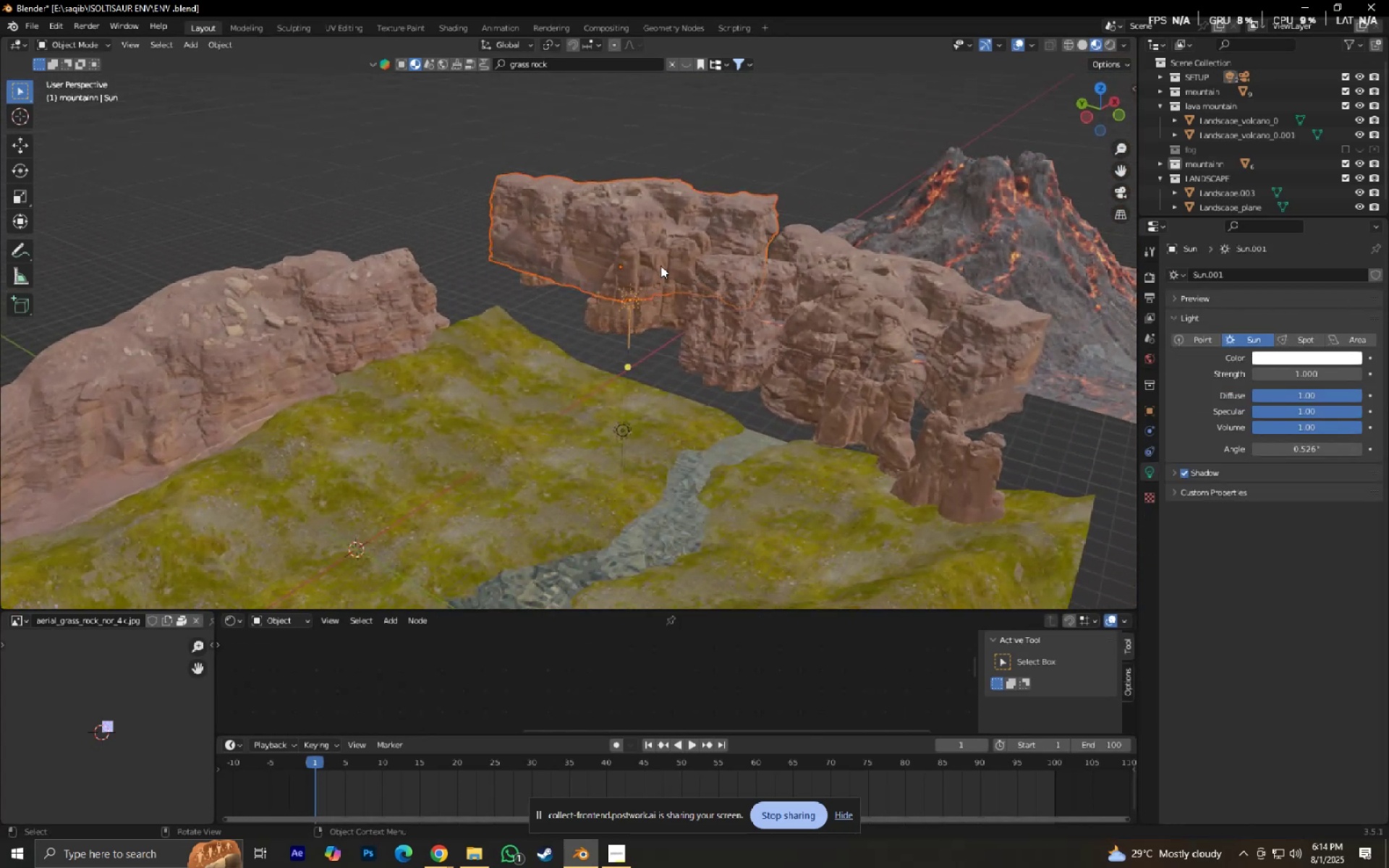 
hold_key(key=ShiftLeft, duration=0.54)
left_click([648, 217])
 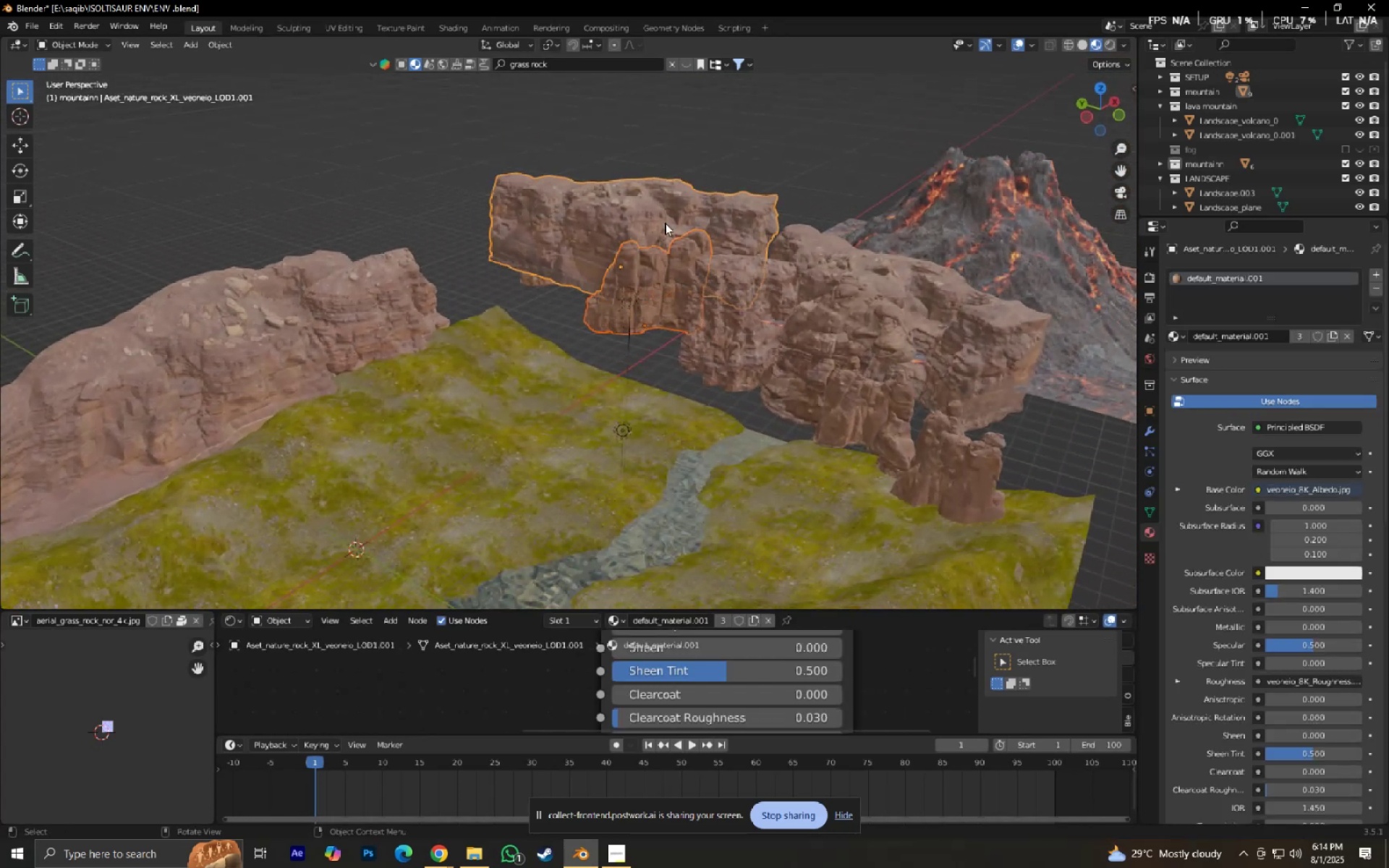 
hold_key(key=ShiftLeft, duration=0.43)
left_click([537, 288])
 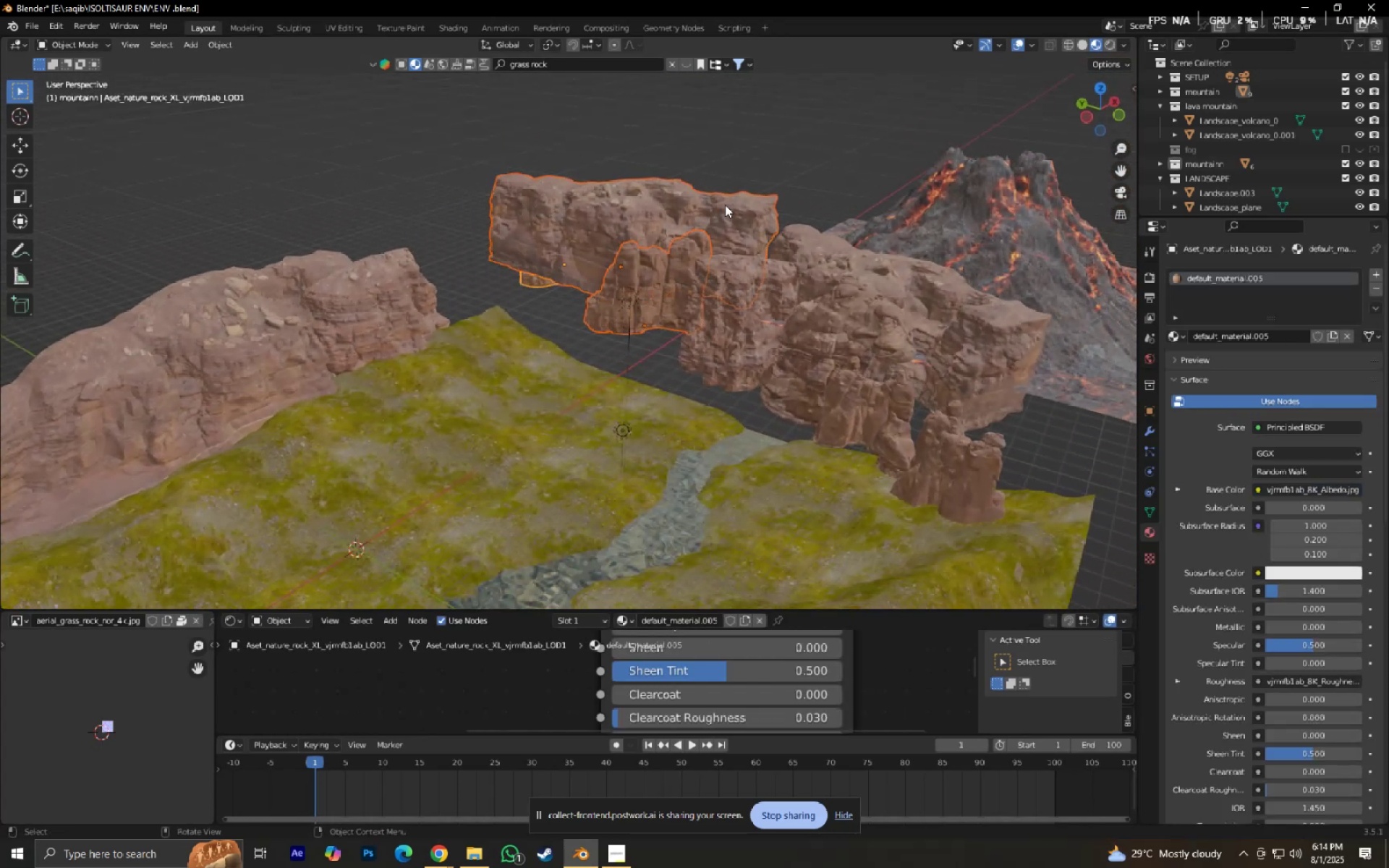 
type(gx)
 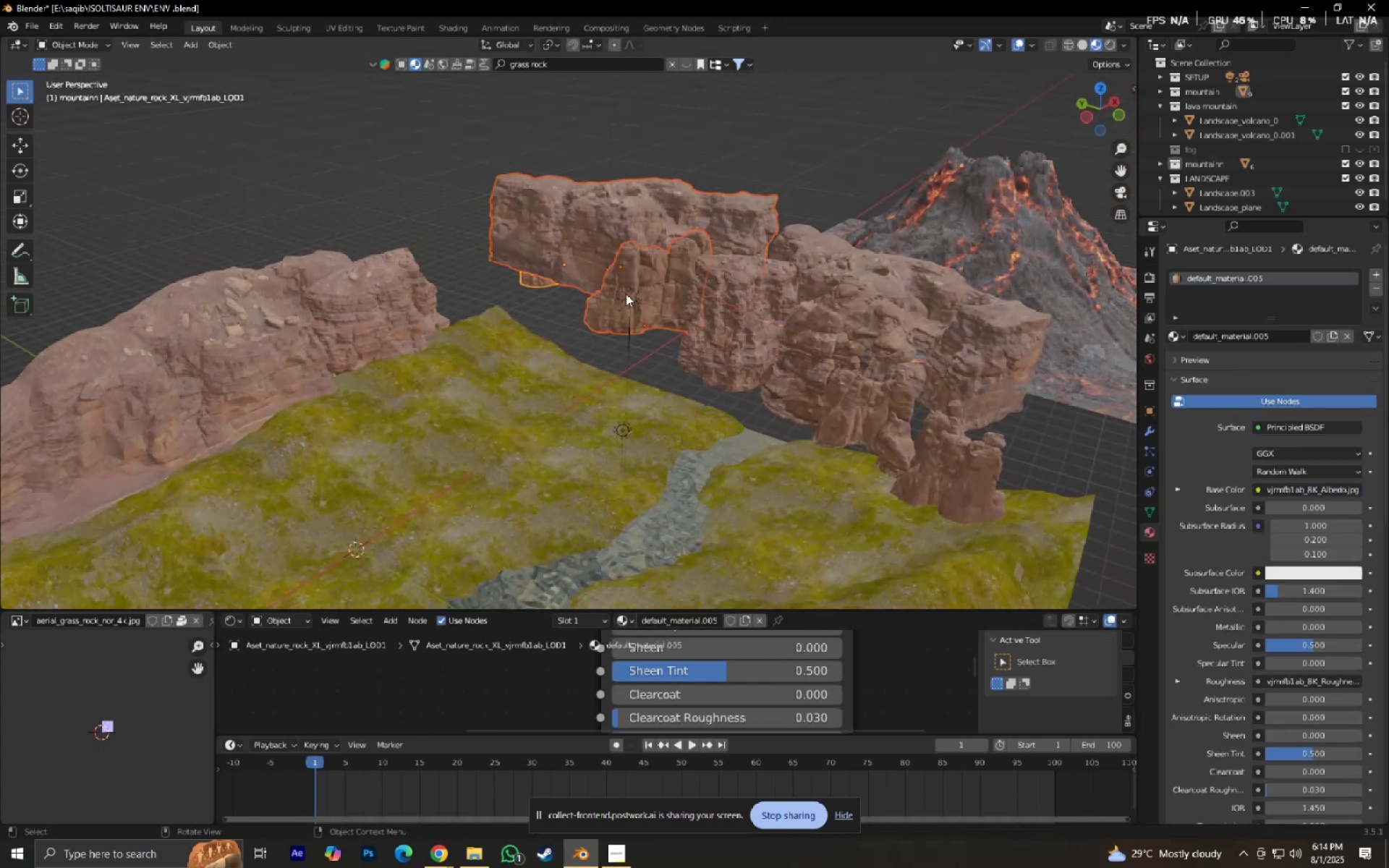 
type(gx)
 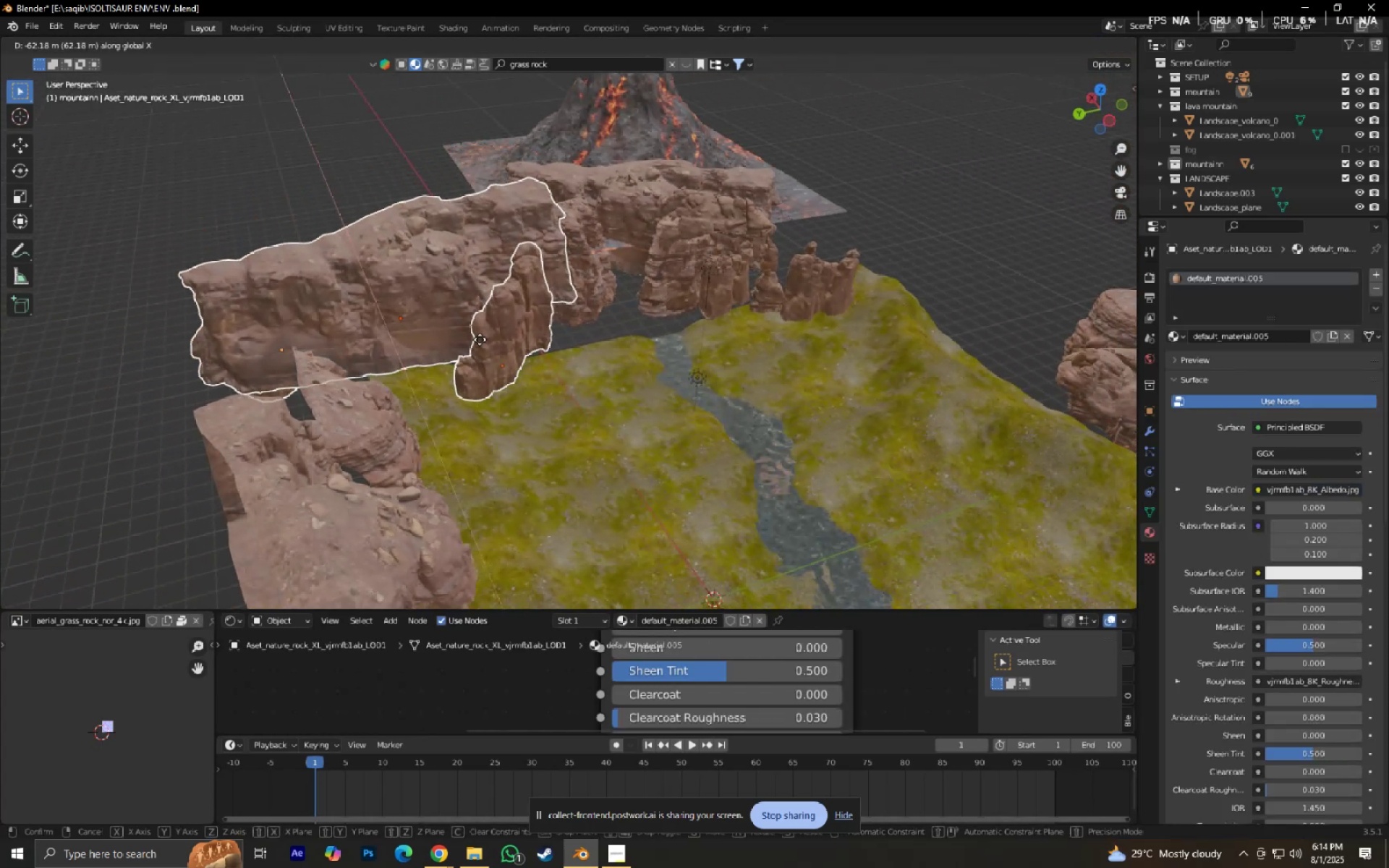 
left_click([477, 339])
 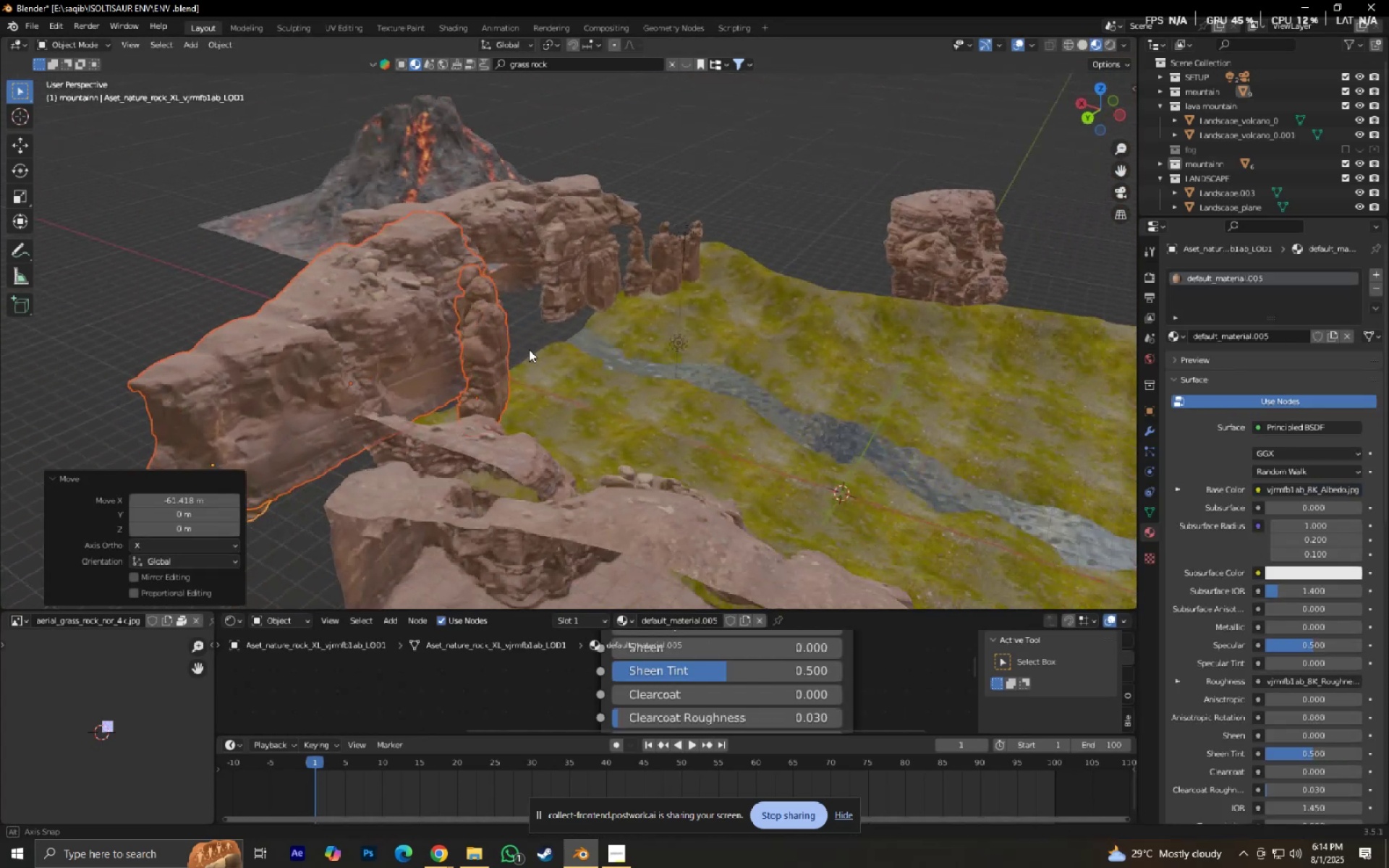 
key(Shift+ShiftLeft)
 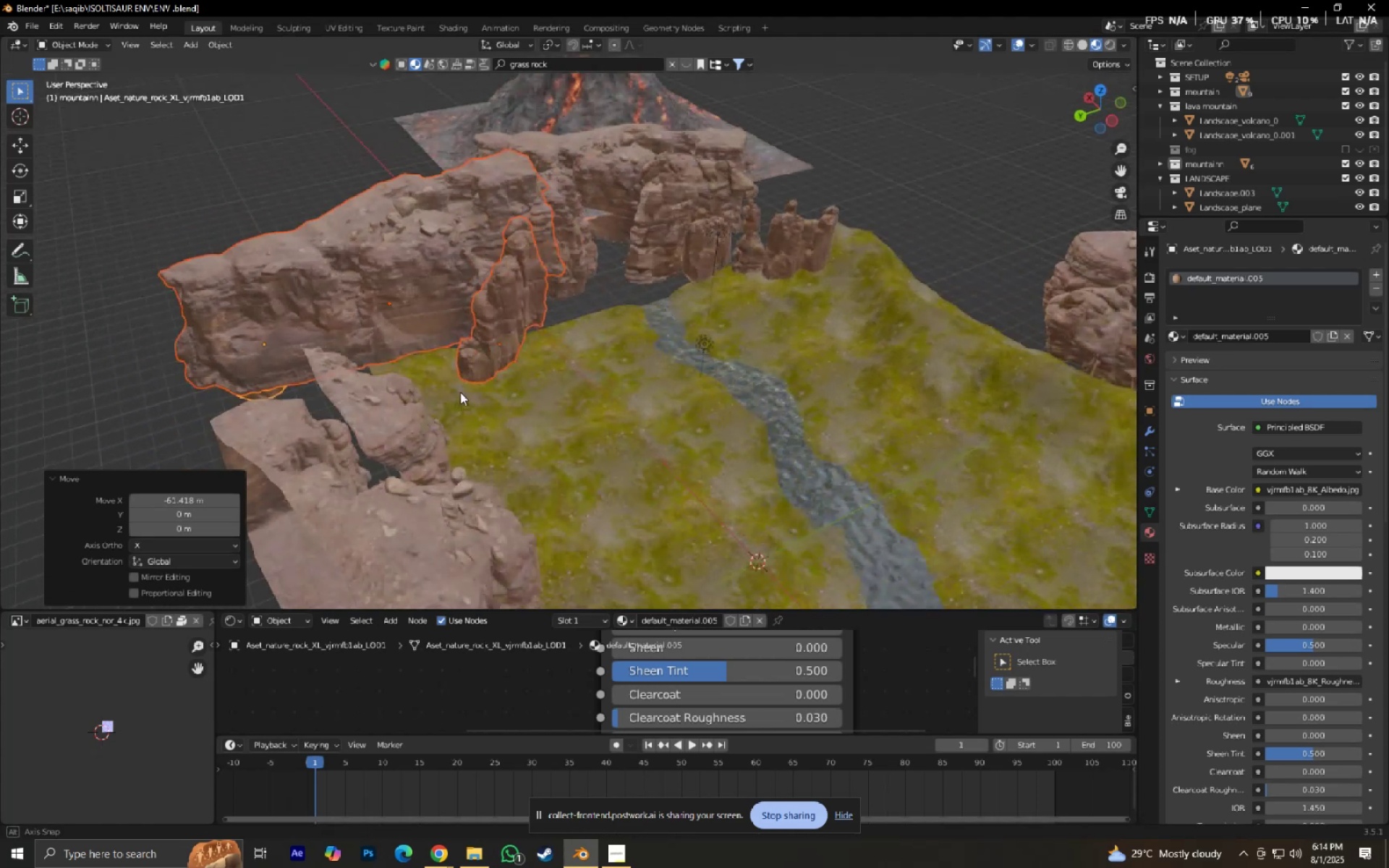 
left_click([490, 312])
 